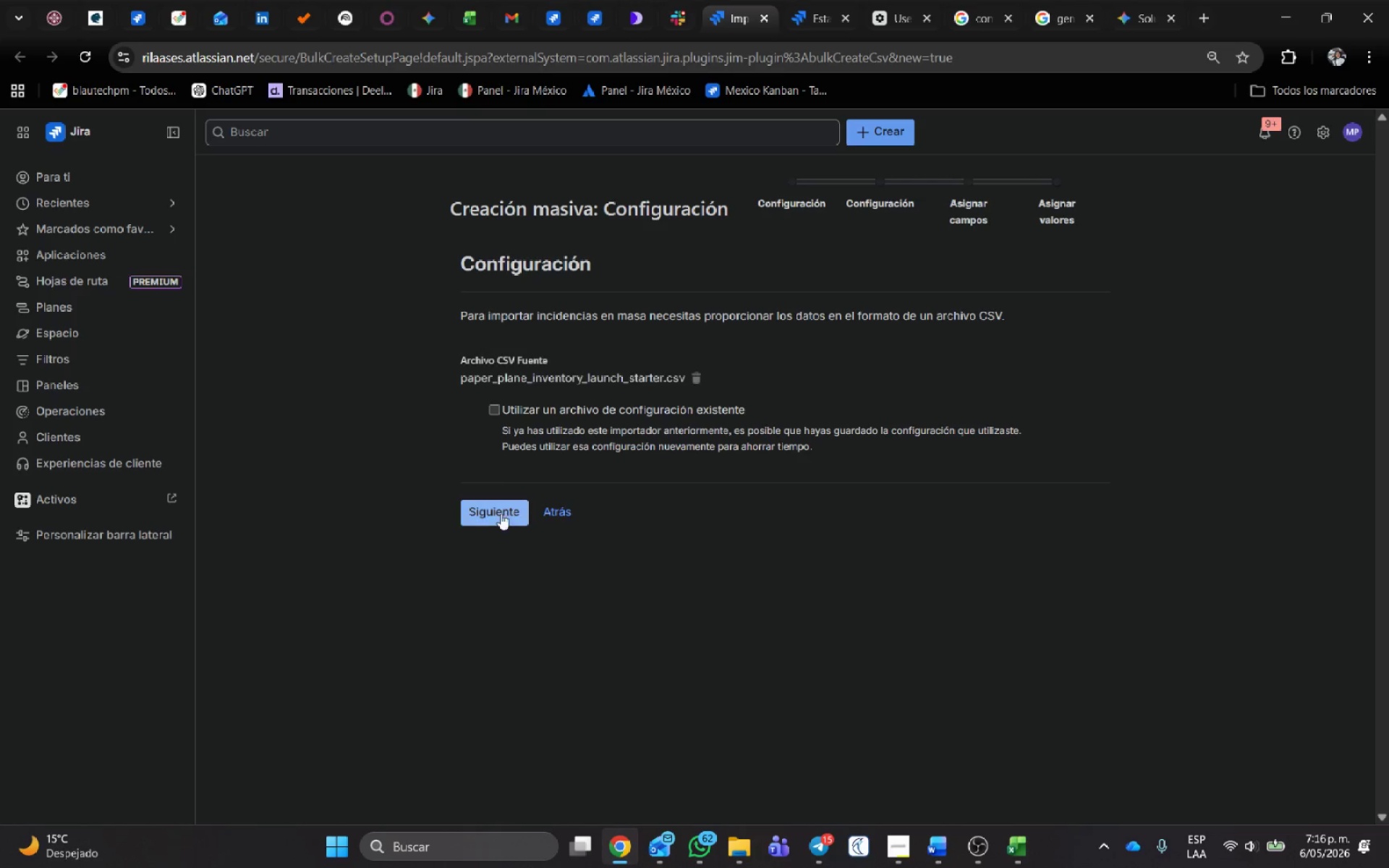 
left_click([498, 519])
 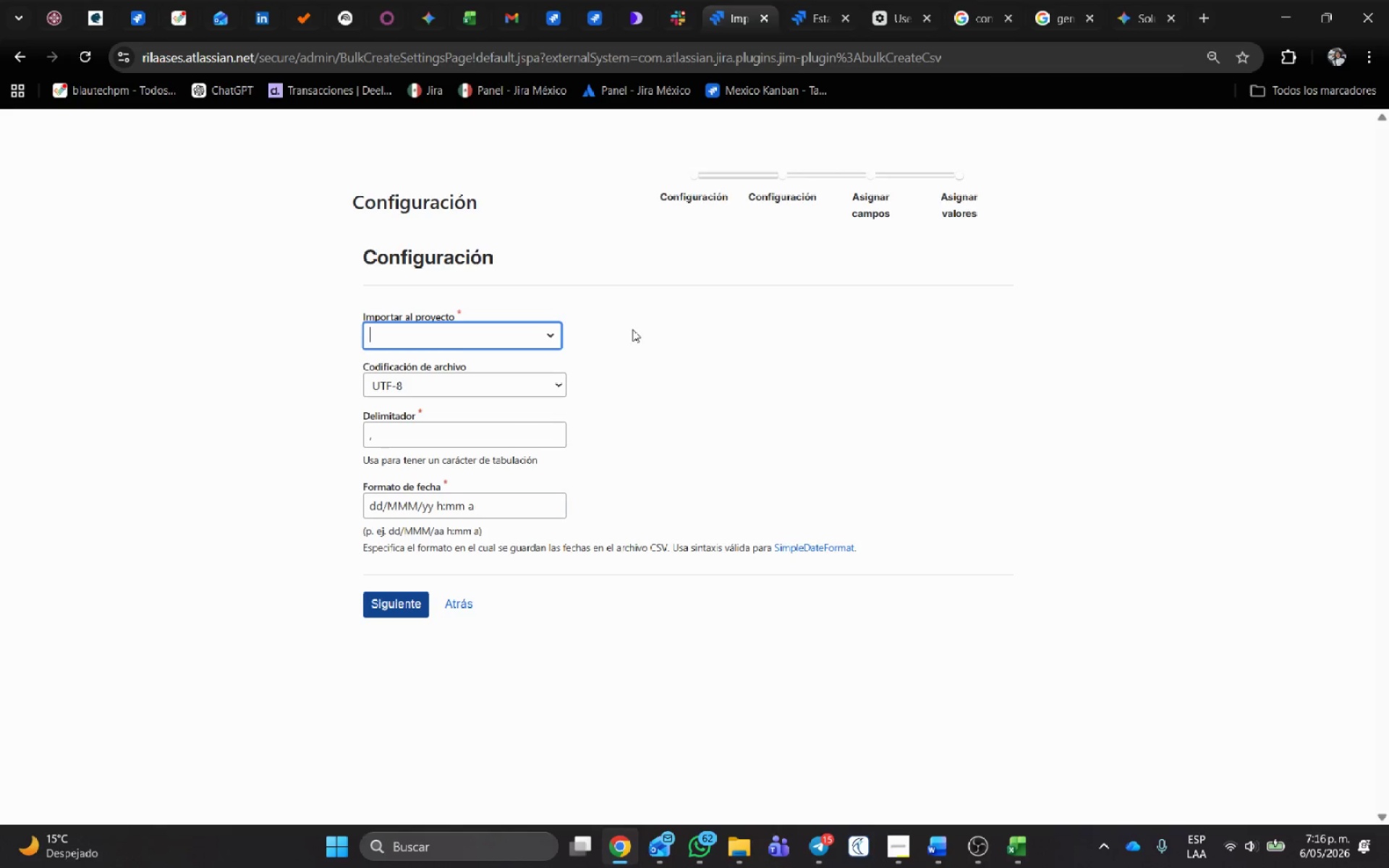 
left_click([493, 344])
 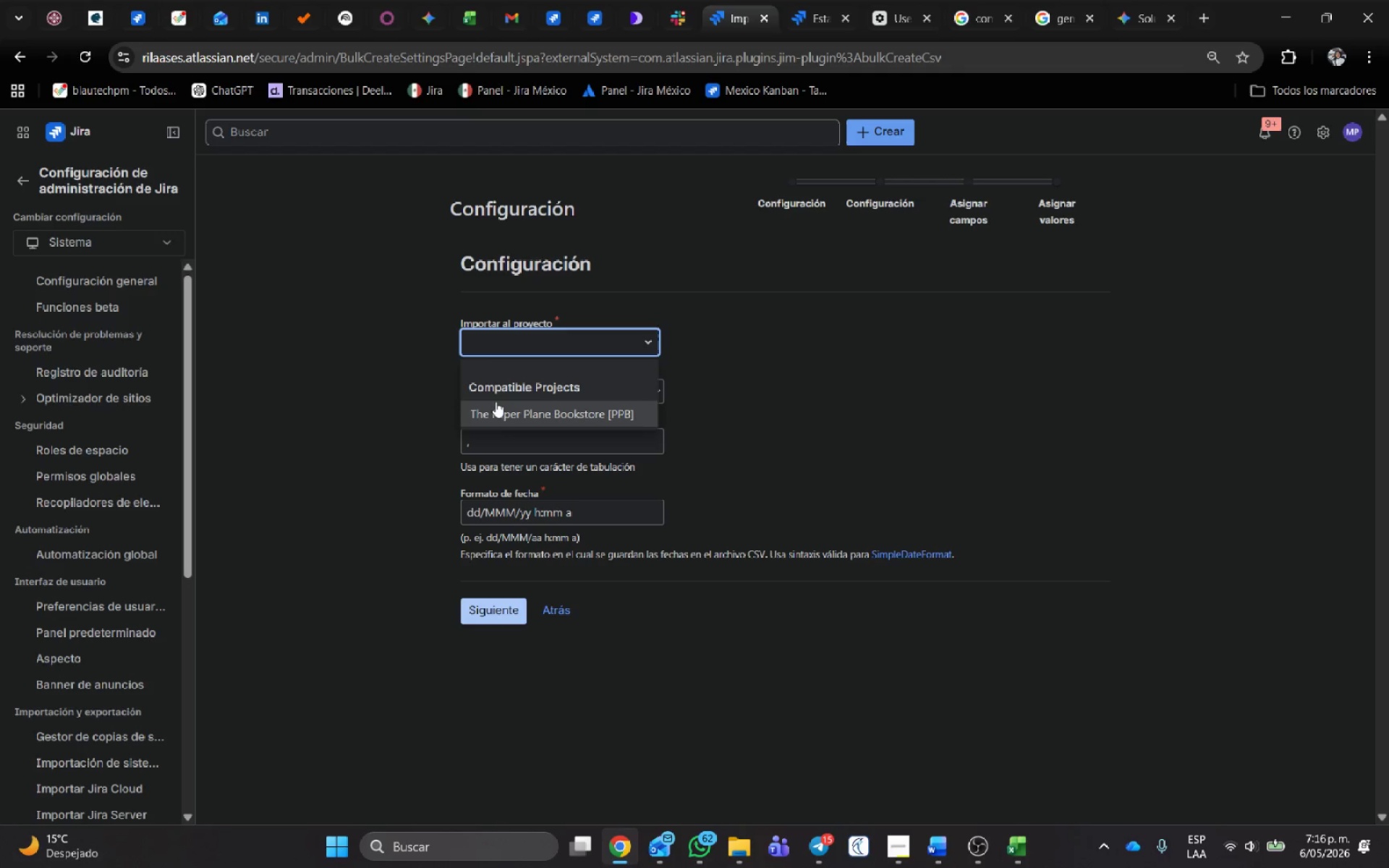 
left_click([493, 414])
 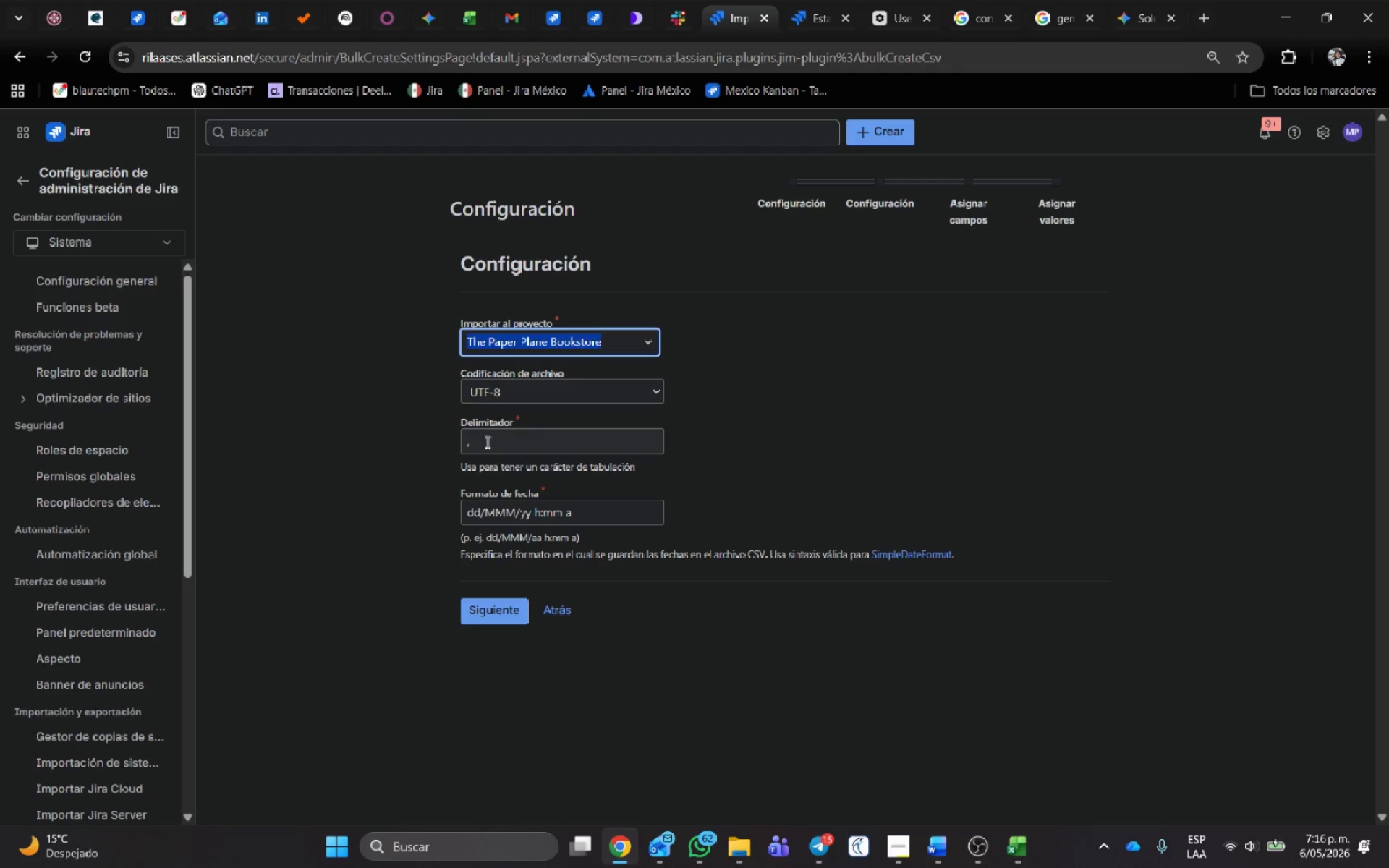 
left_click_drag(start_coordinate=[482, 446], to_coordinate=[323, 446])
 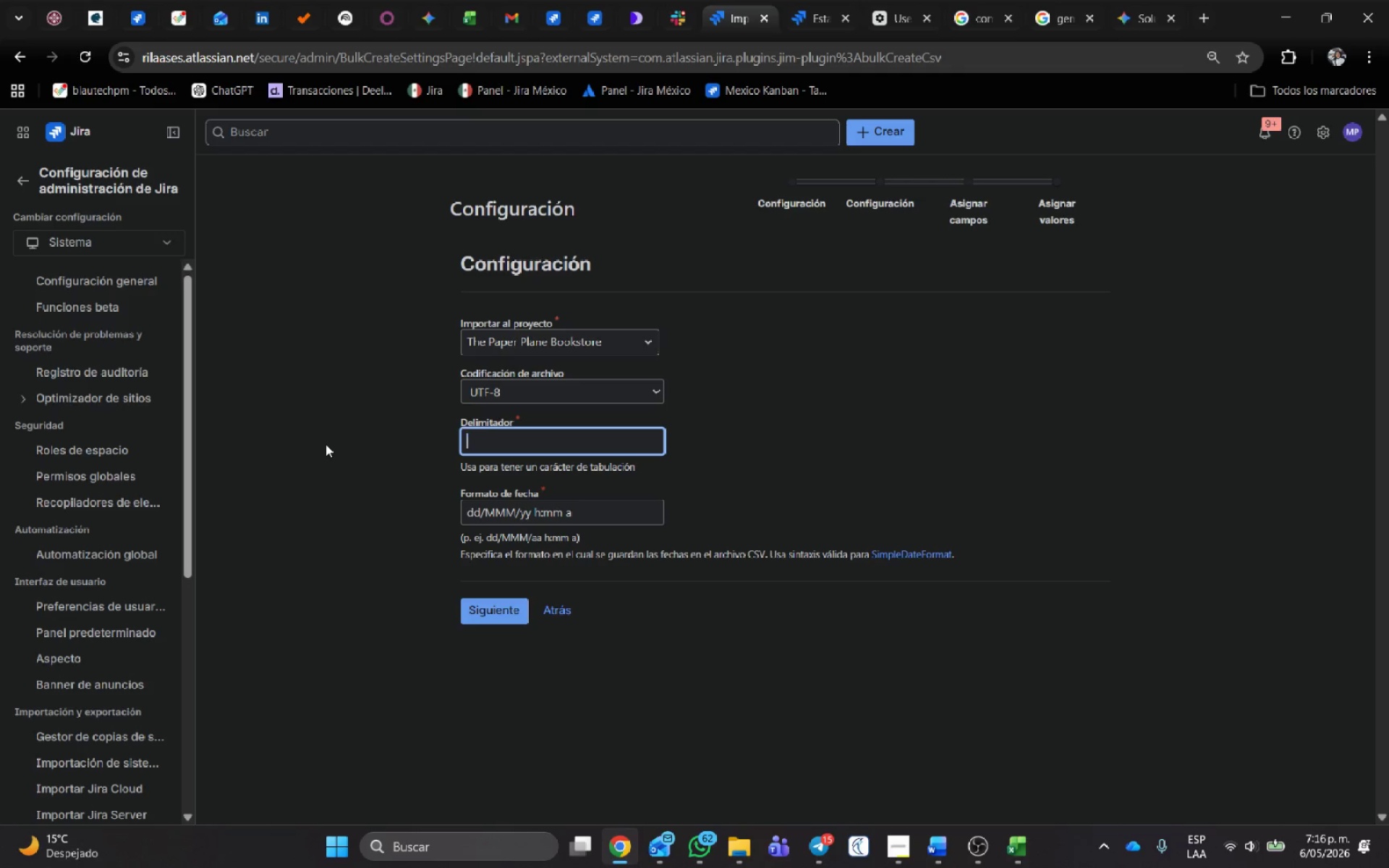 
key(Backspace)
 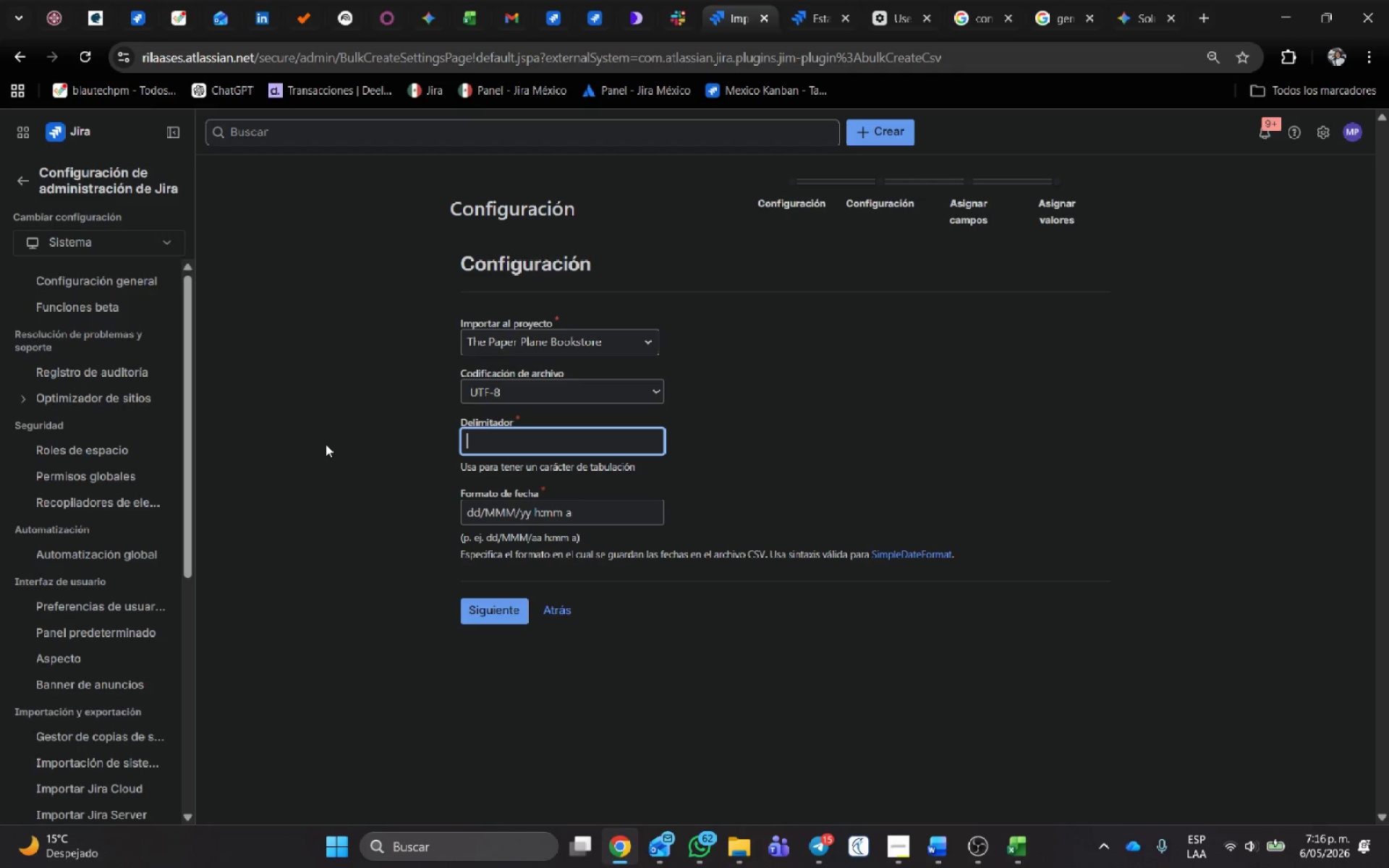 
key(Shift+ShiftRight)
 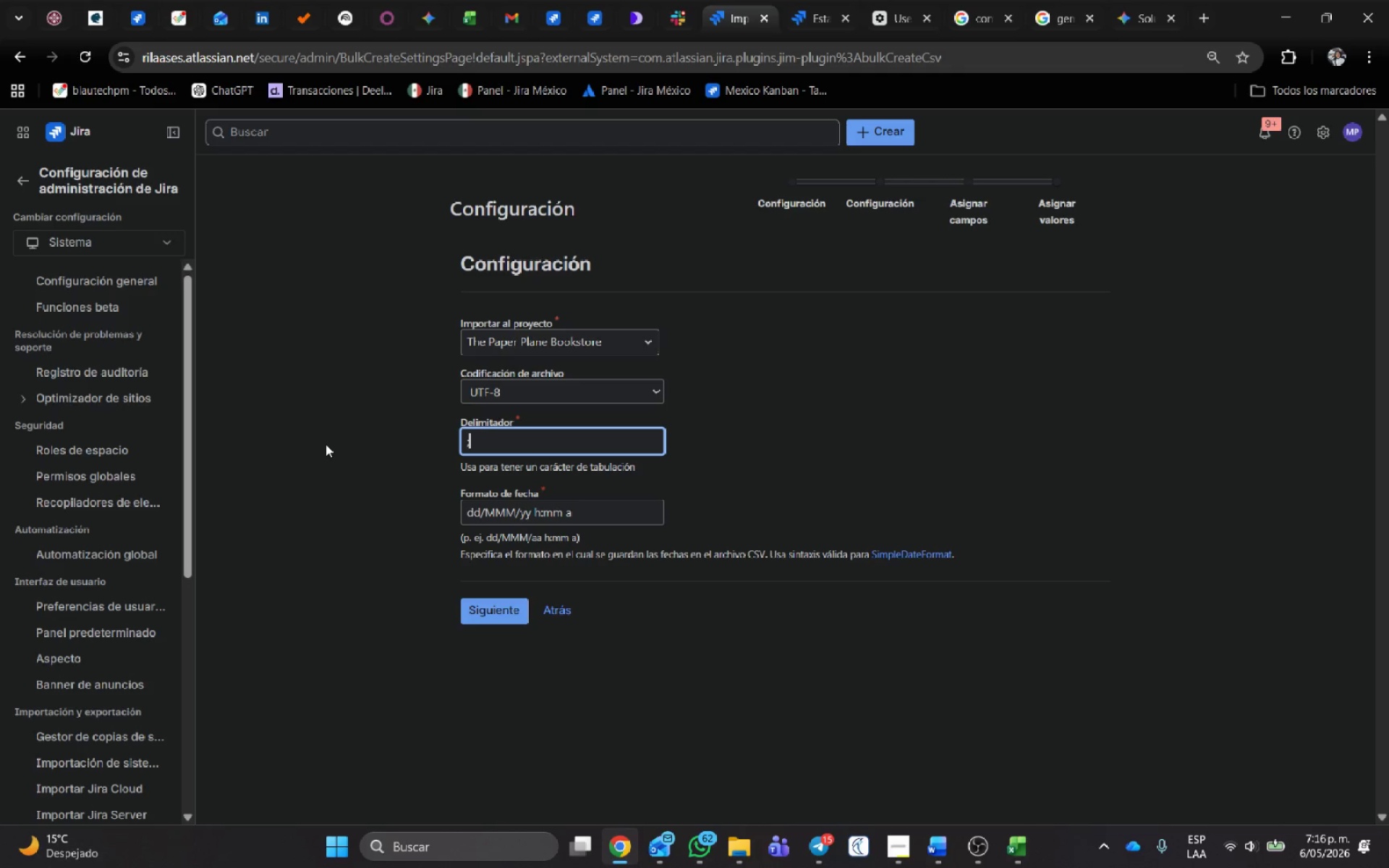 
key(Shift+Comma)
 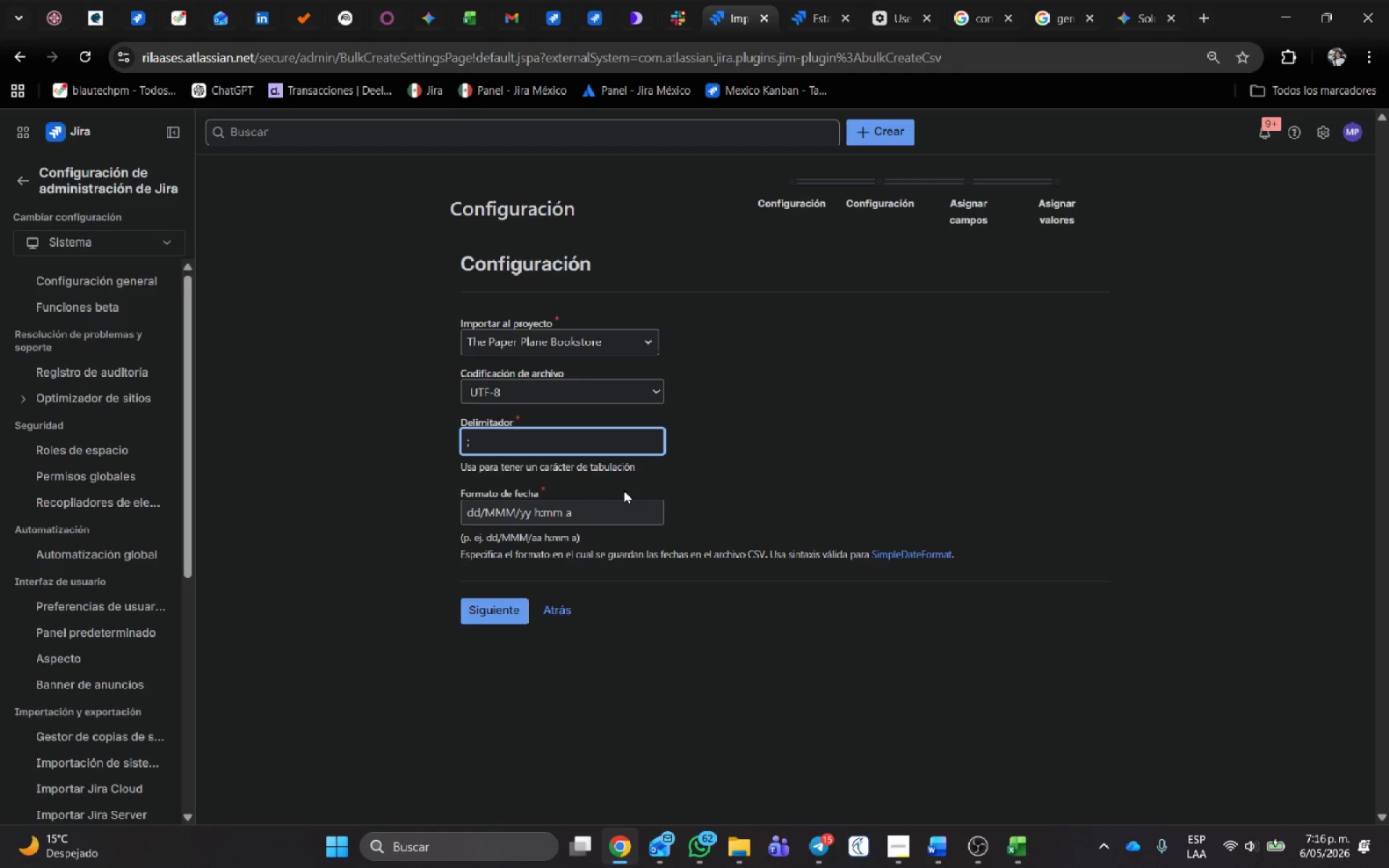 
left_click_drag(start_coordinate=[606, 516], to_coordinate=[184, 511])
 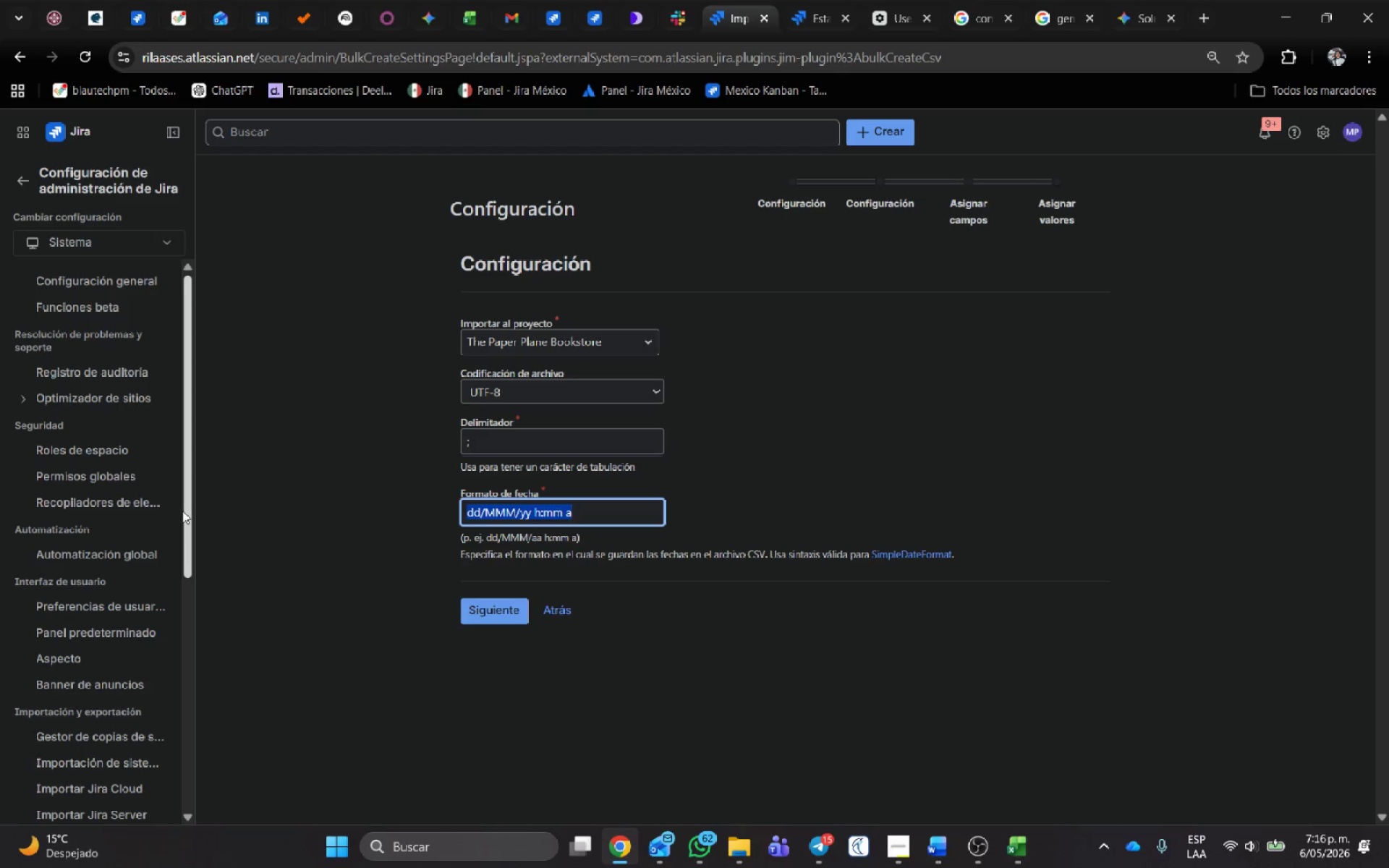 
key(Y)
 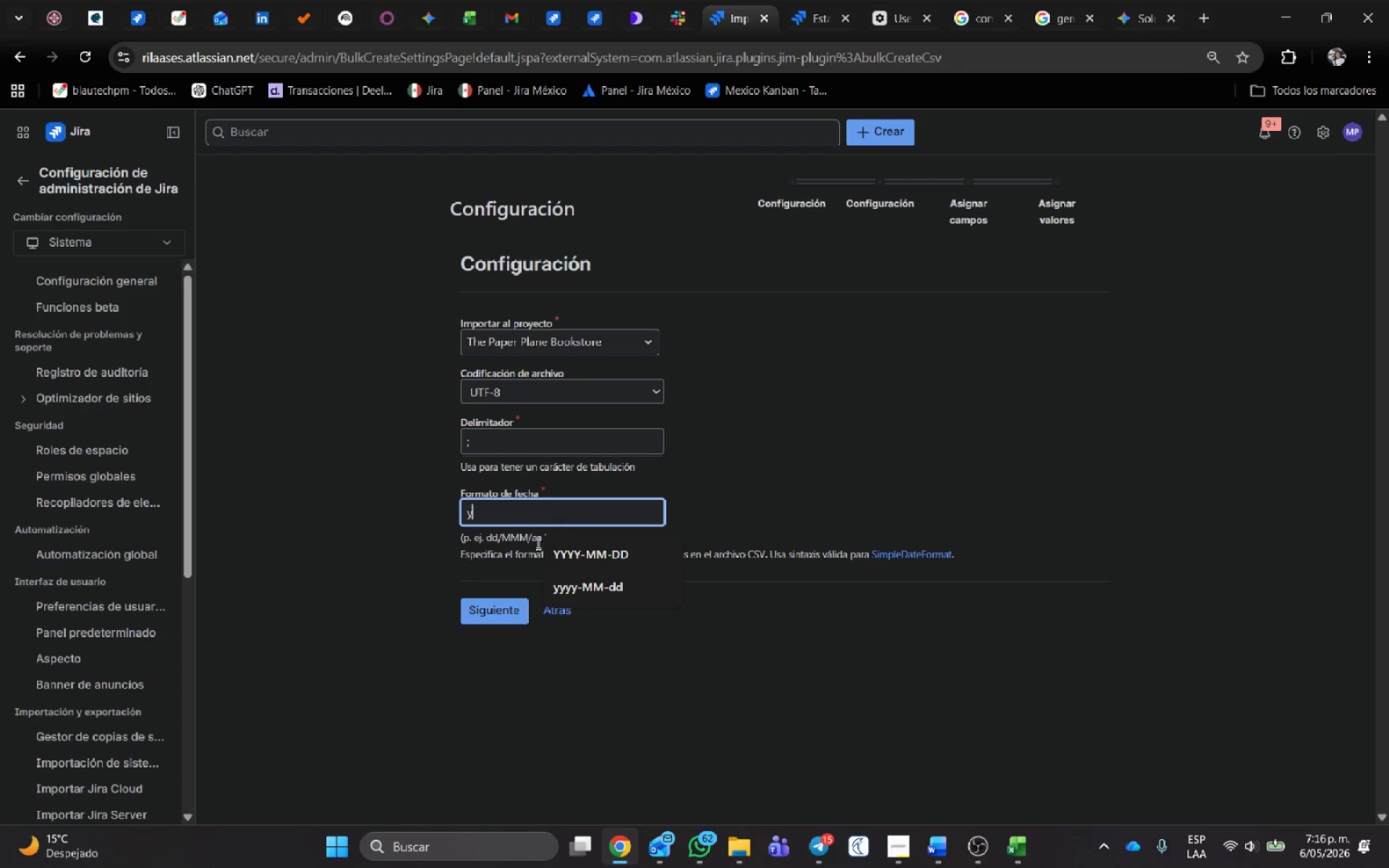 
left_click([590, 584])
 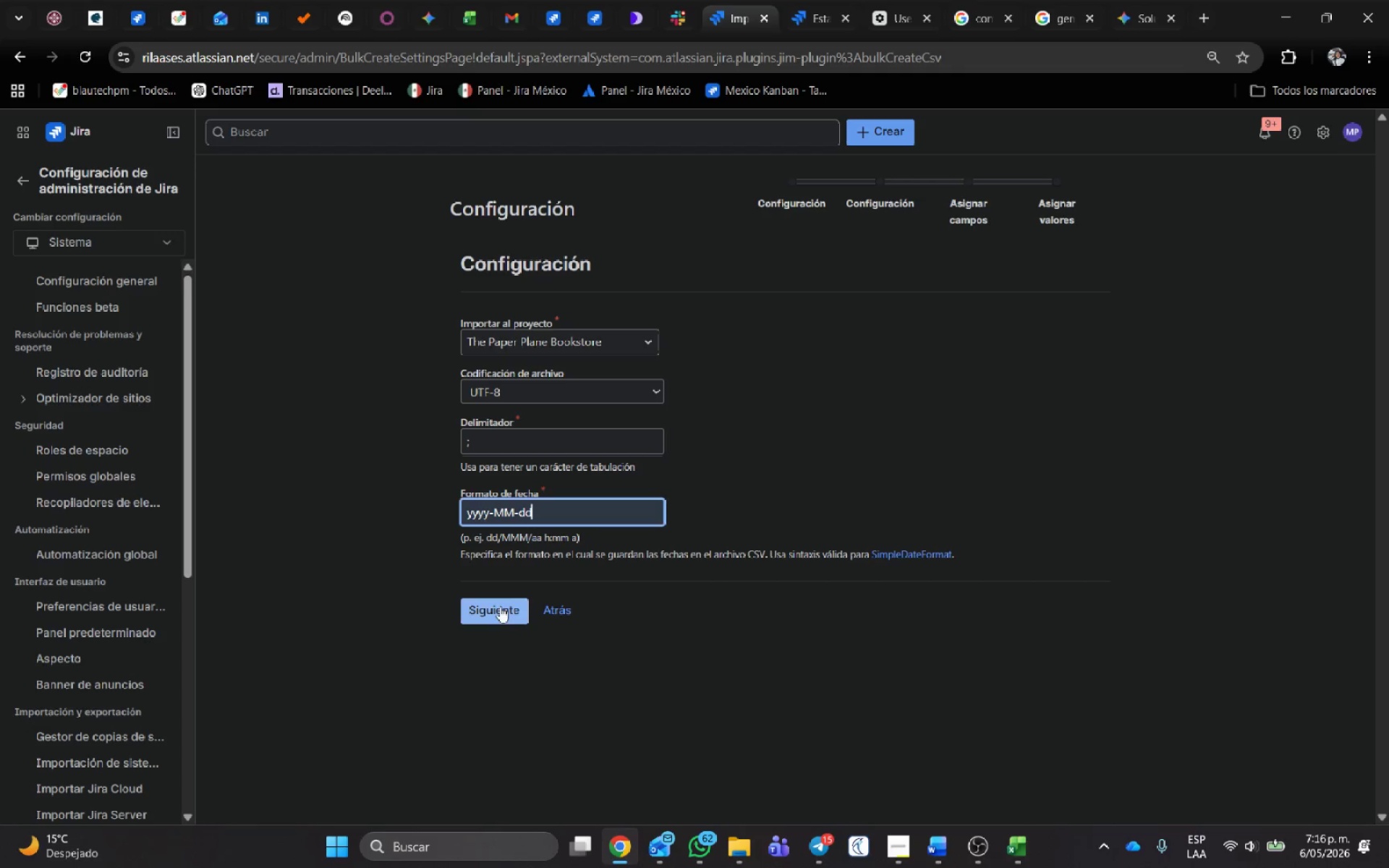 
left_click([498, 606])
 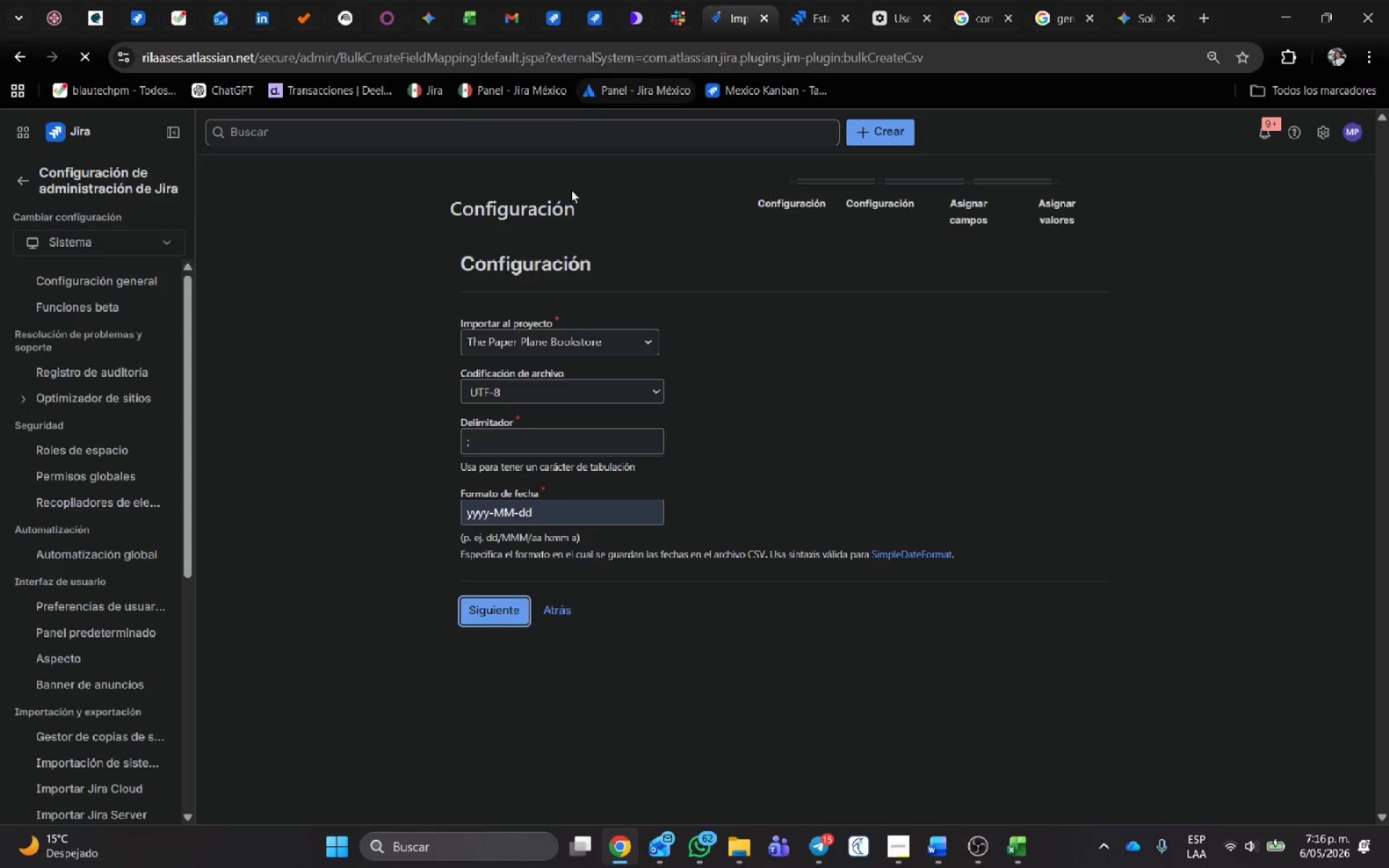 
scroll: coordinate [990, 467], scroll_direction: down, amount: 1.0
 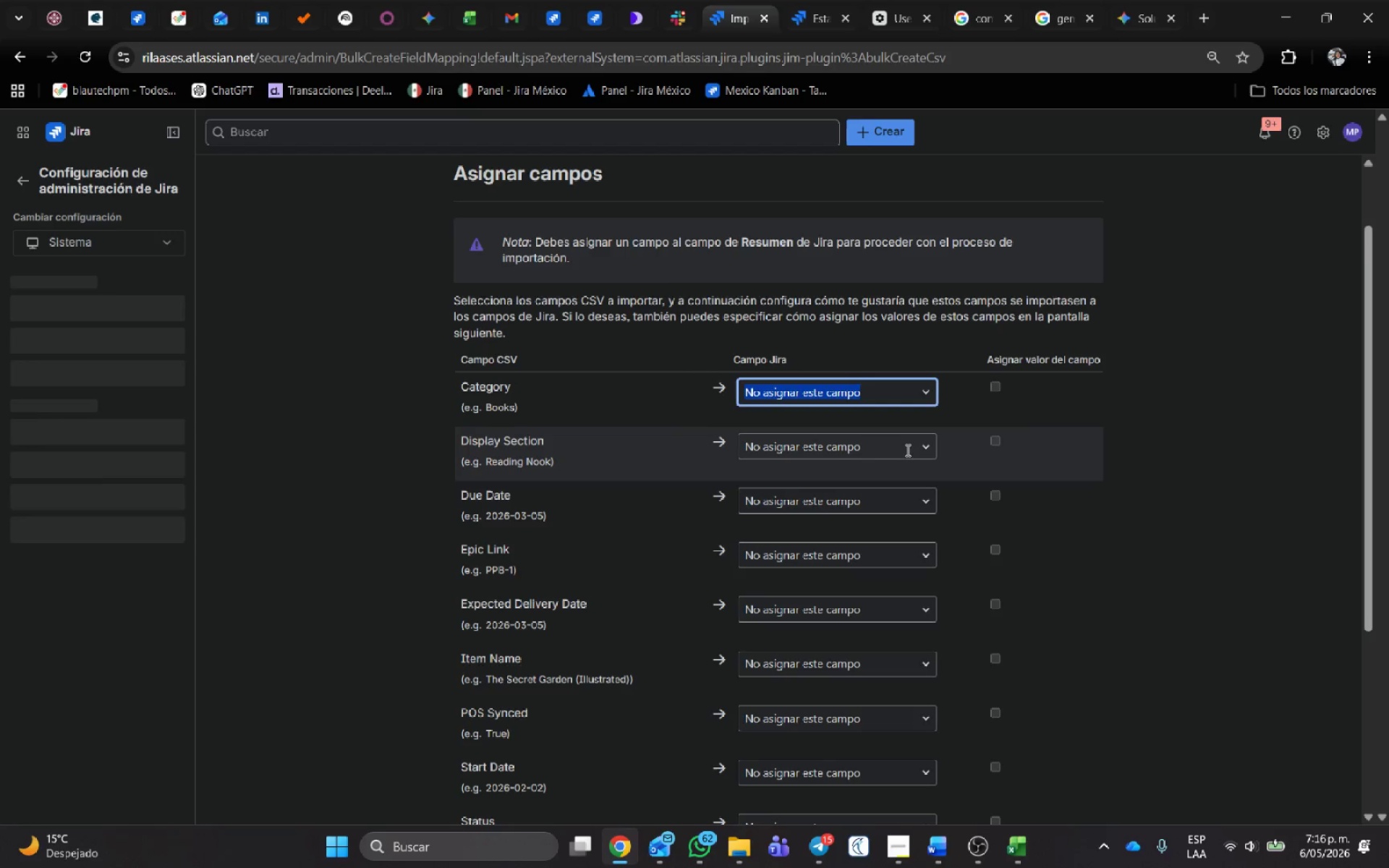 
left_click([870, 450])
 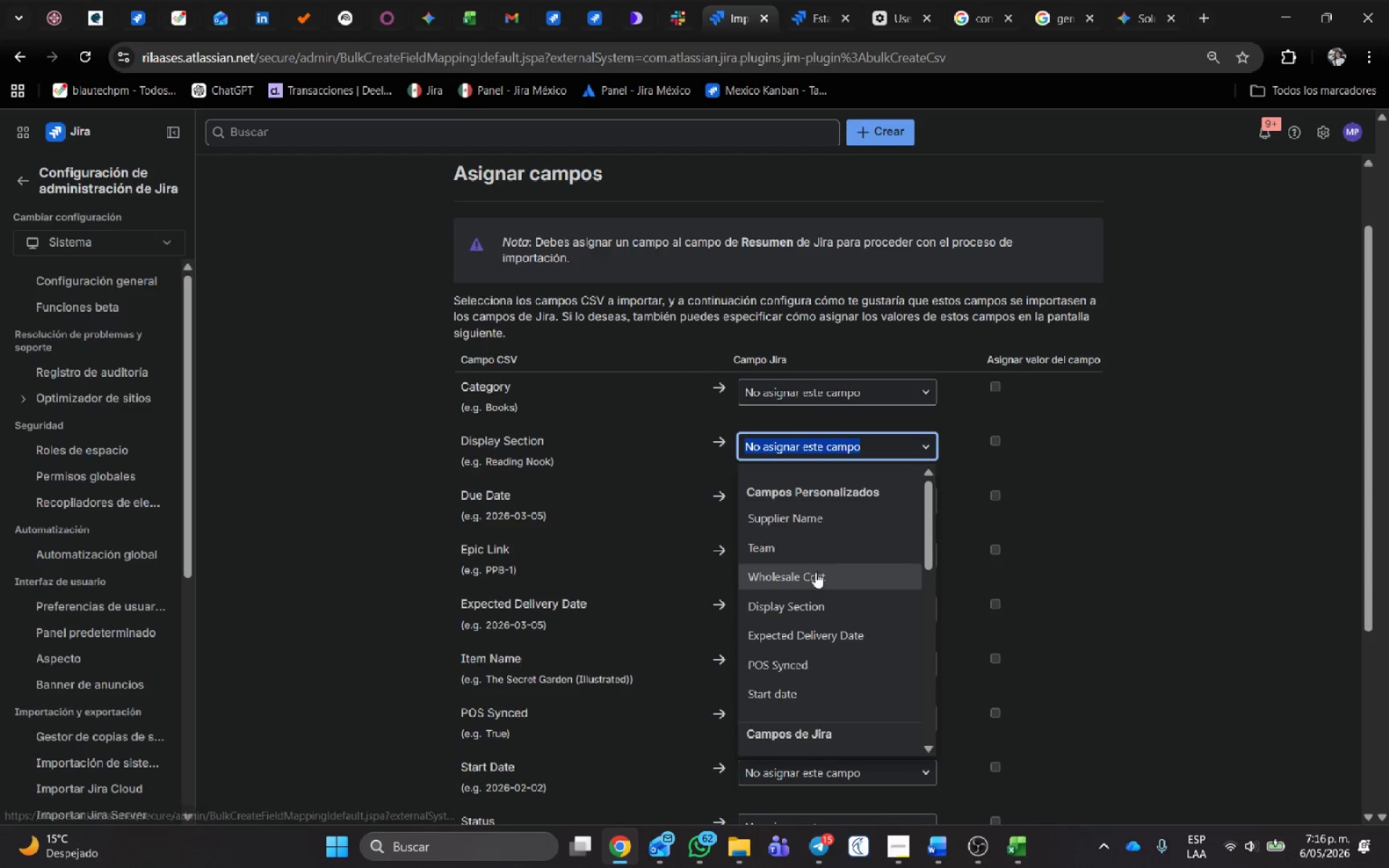 
left_click([821, 595])
 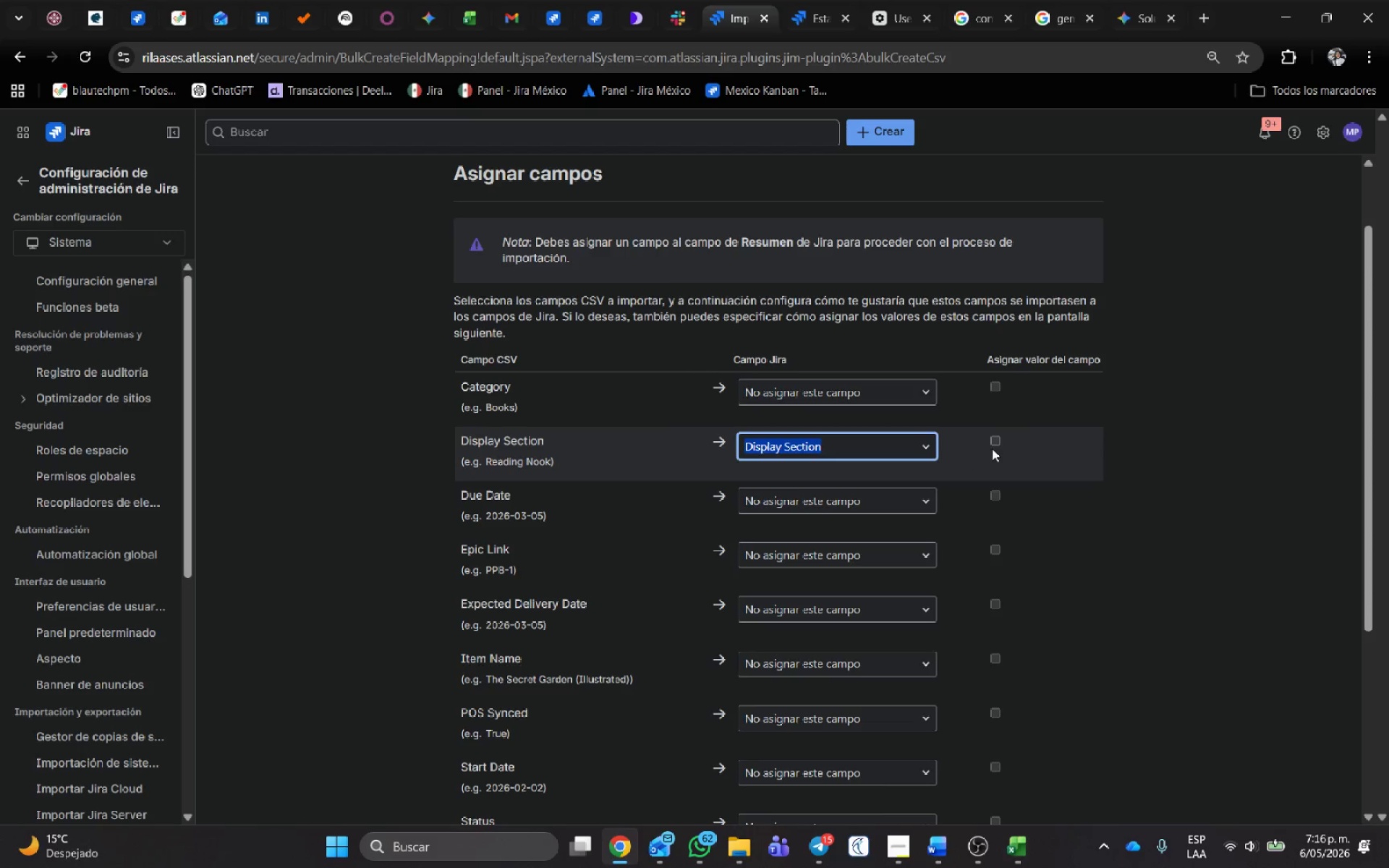 
left_click([995, 441])
 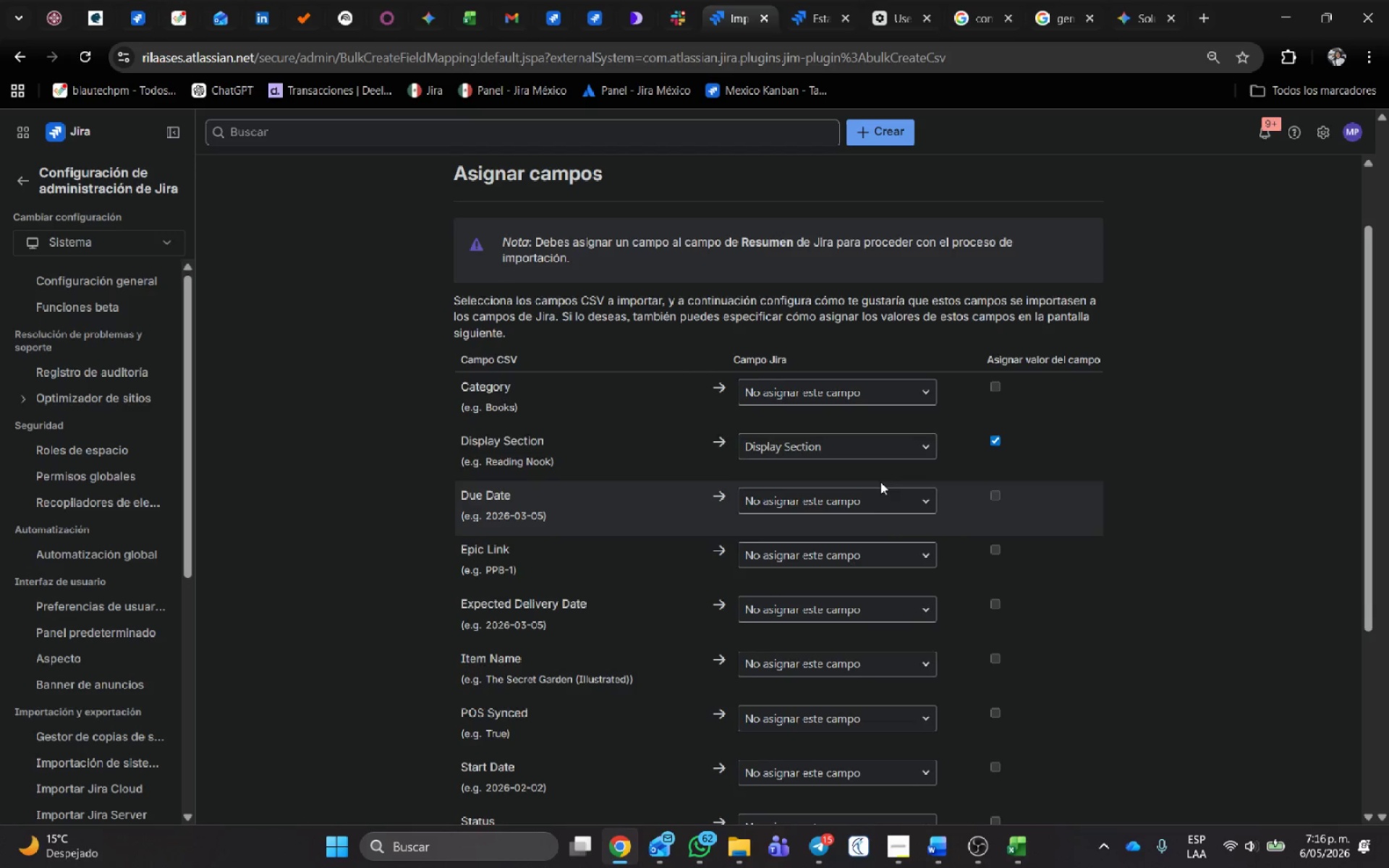 
scroll: coordinate [880, 478], scroll_direction: down, amount: 1.0
 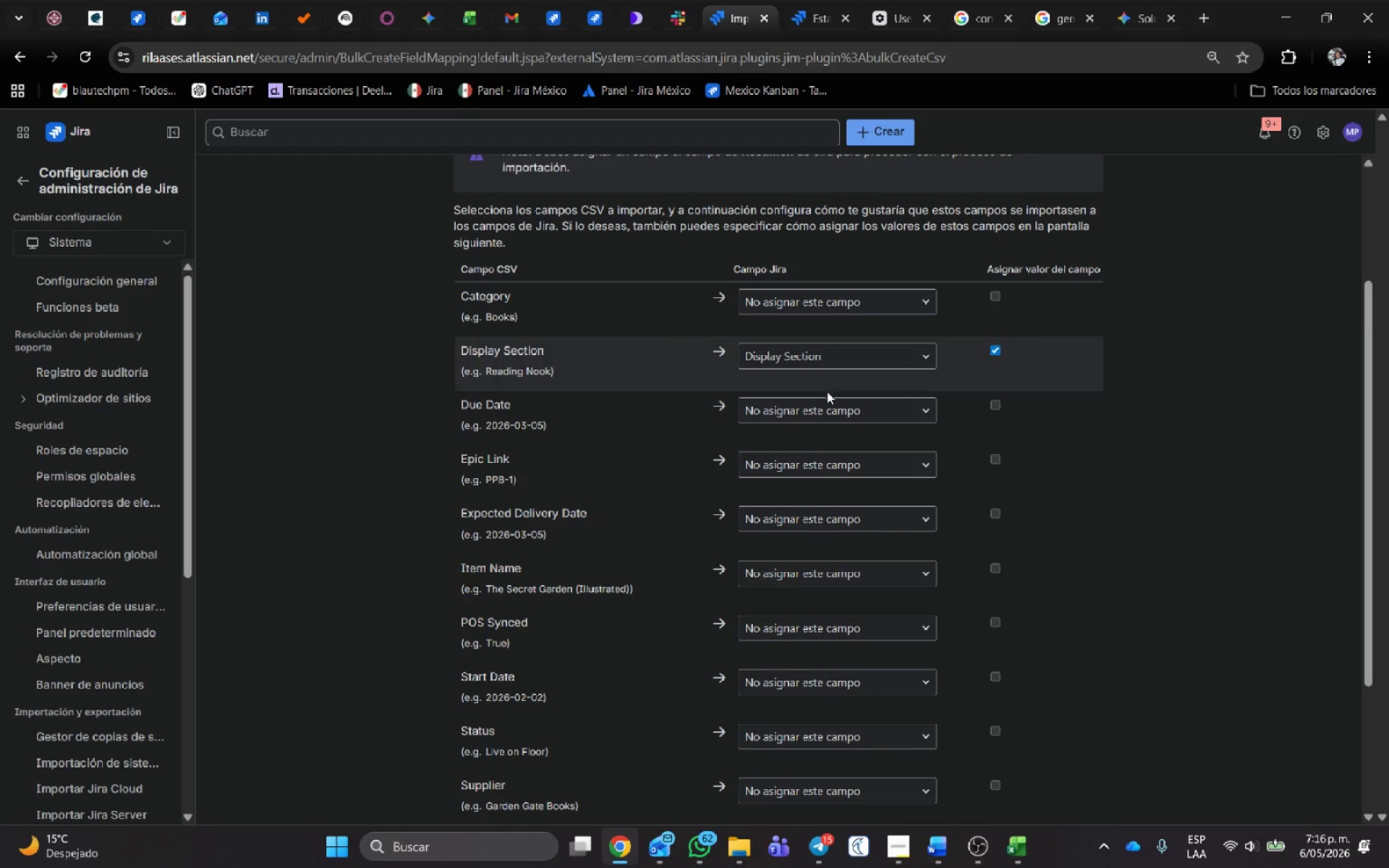 
left_click([828, 405])
 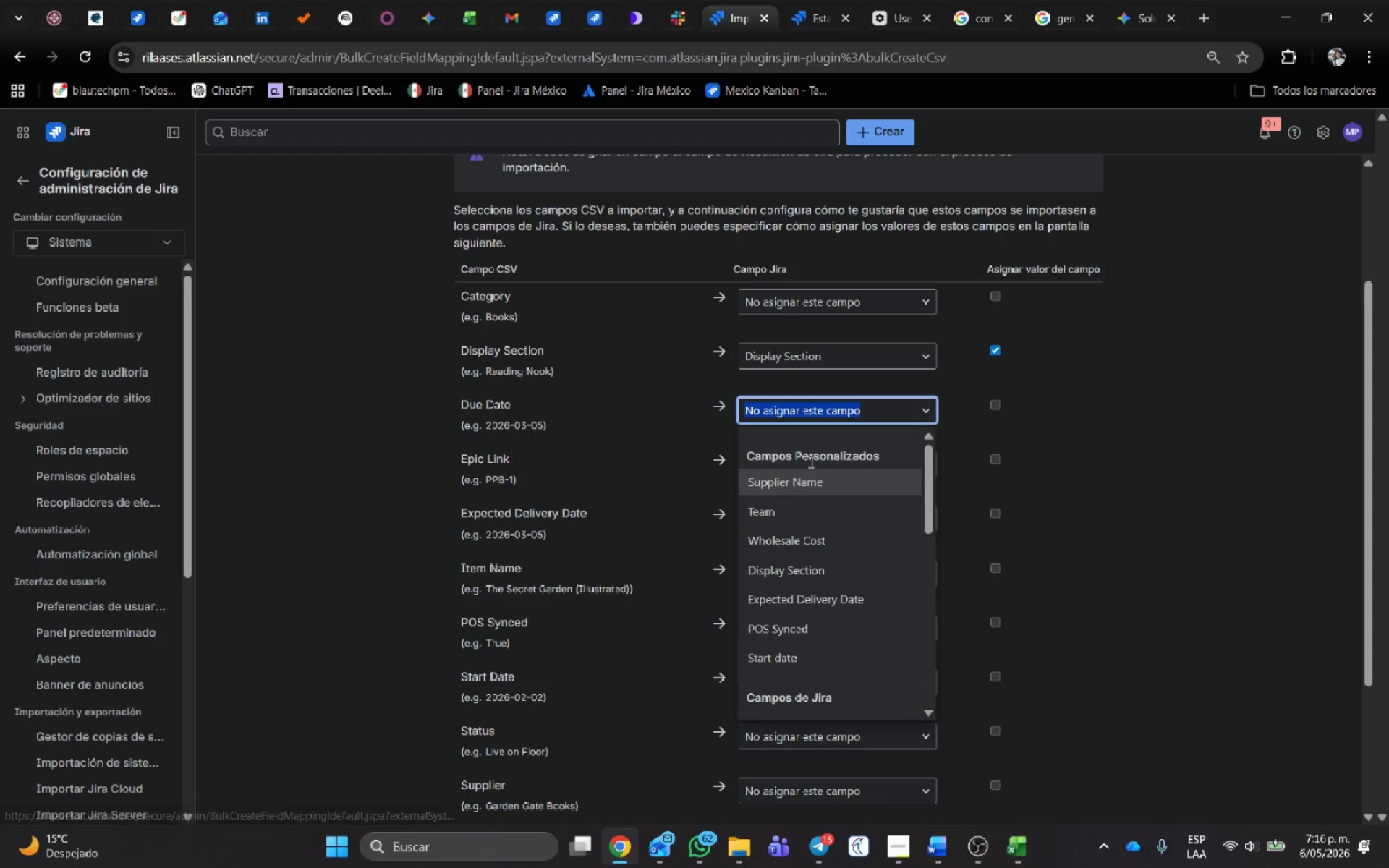 
type(fec)
 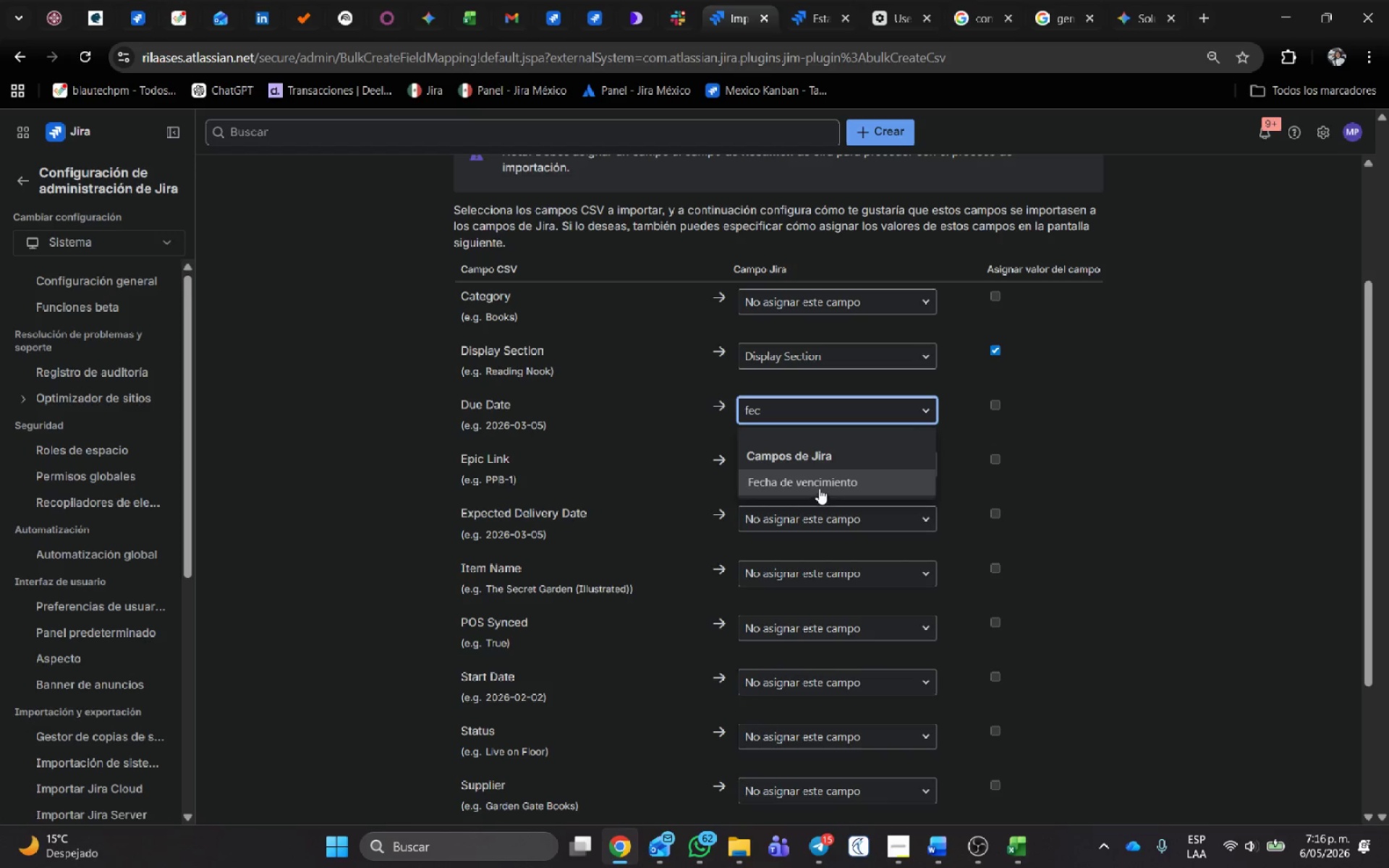 
left_click([819, 488])
 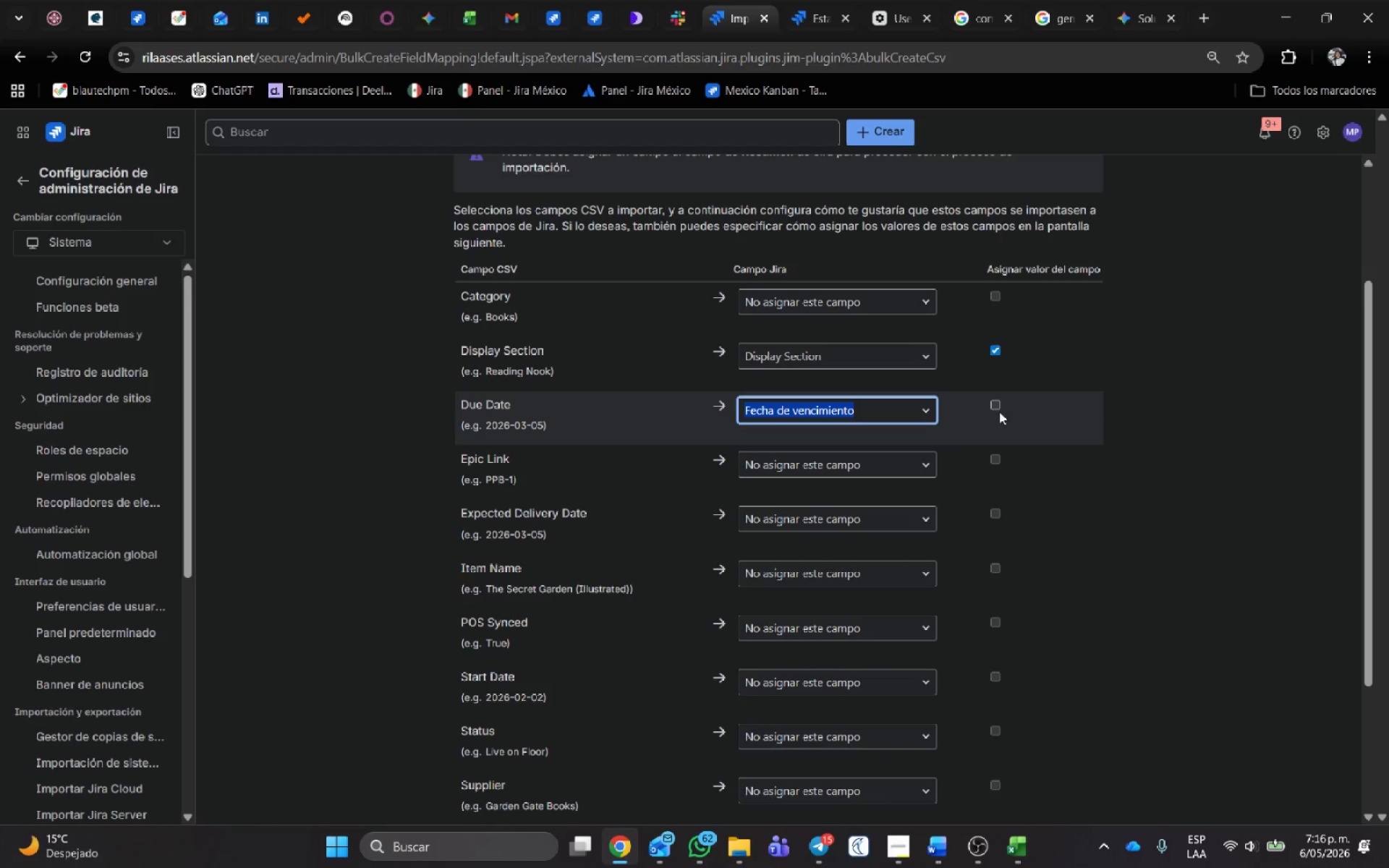 
left_click([998, 403])
 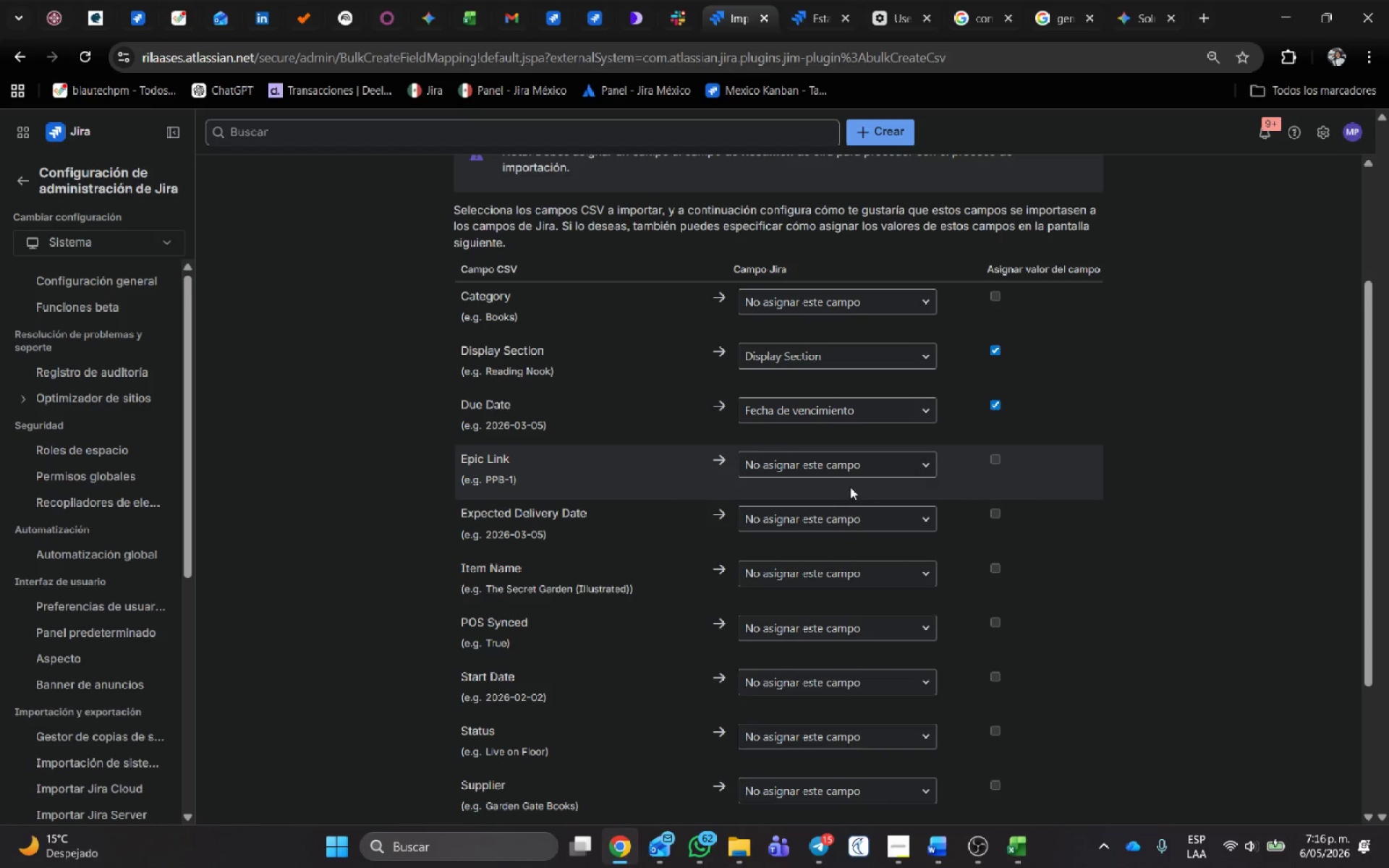 
left_click([858, 468])
 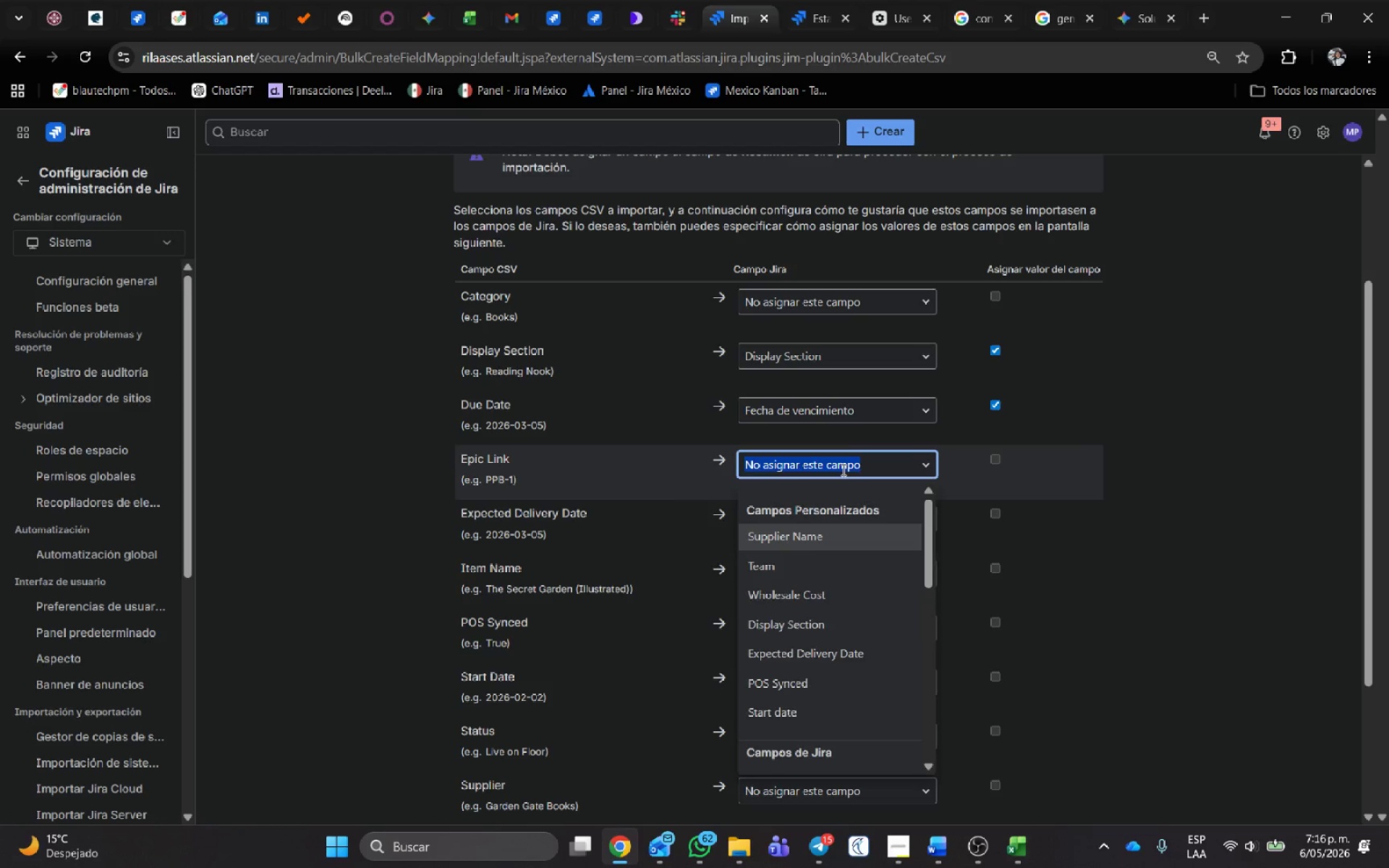 
type(pr)
 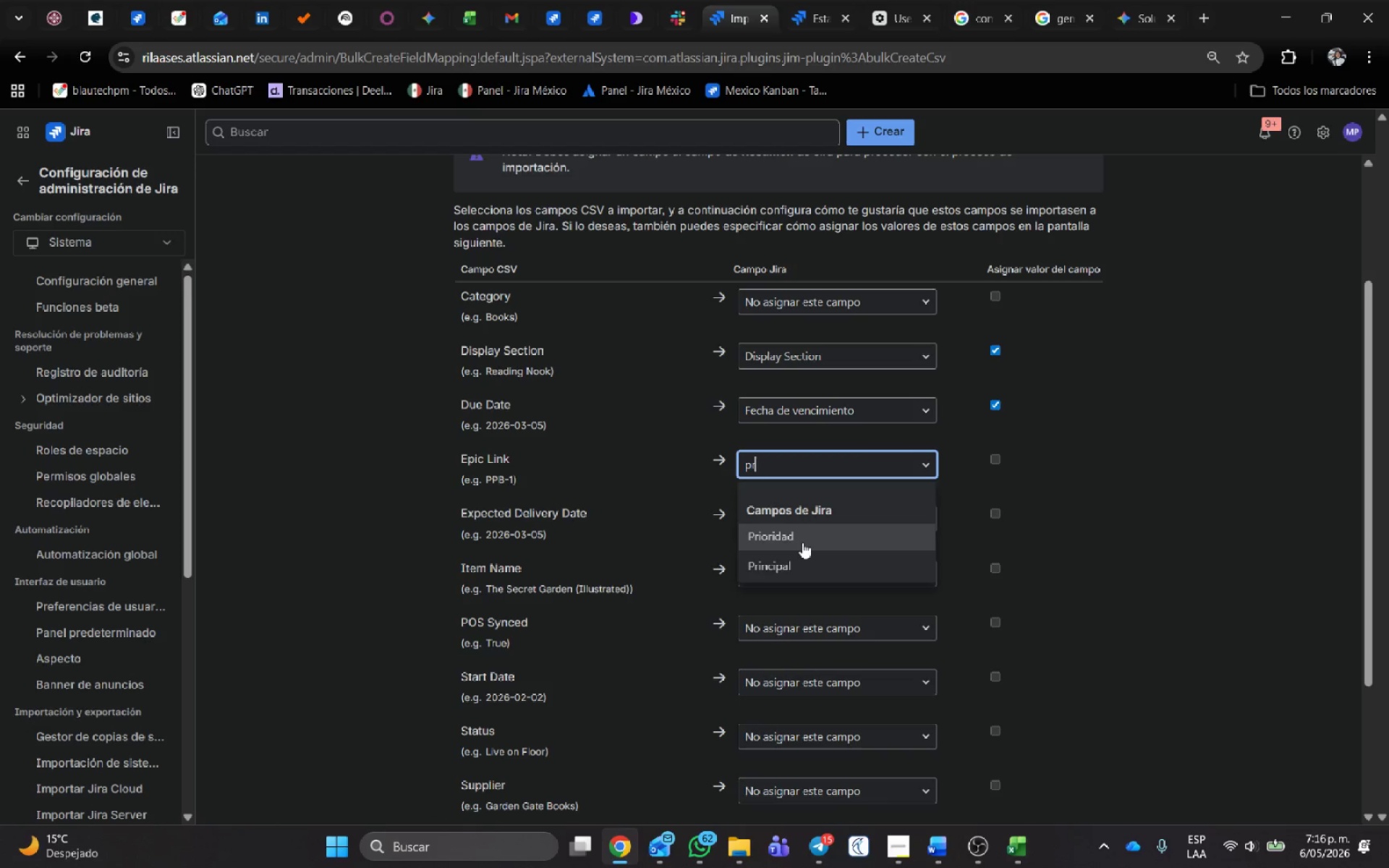 
left_click([794, 564])
 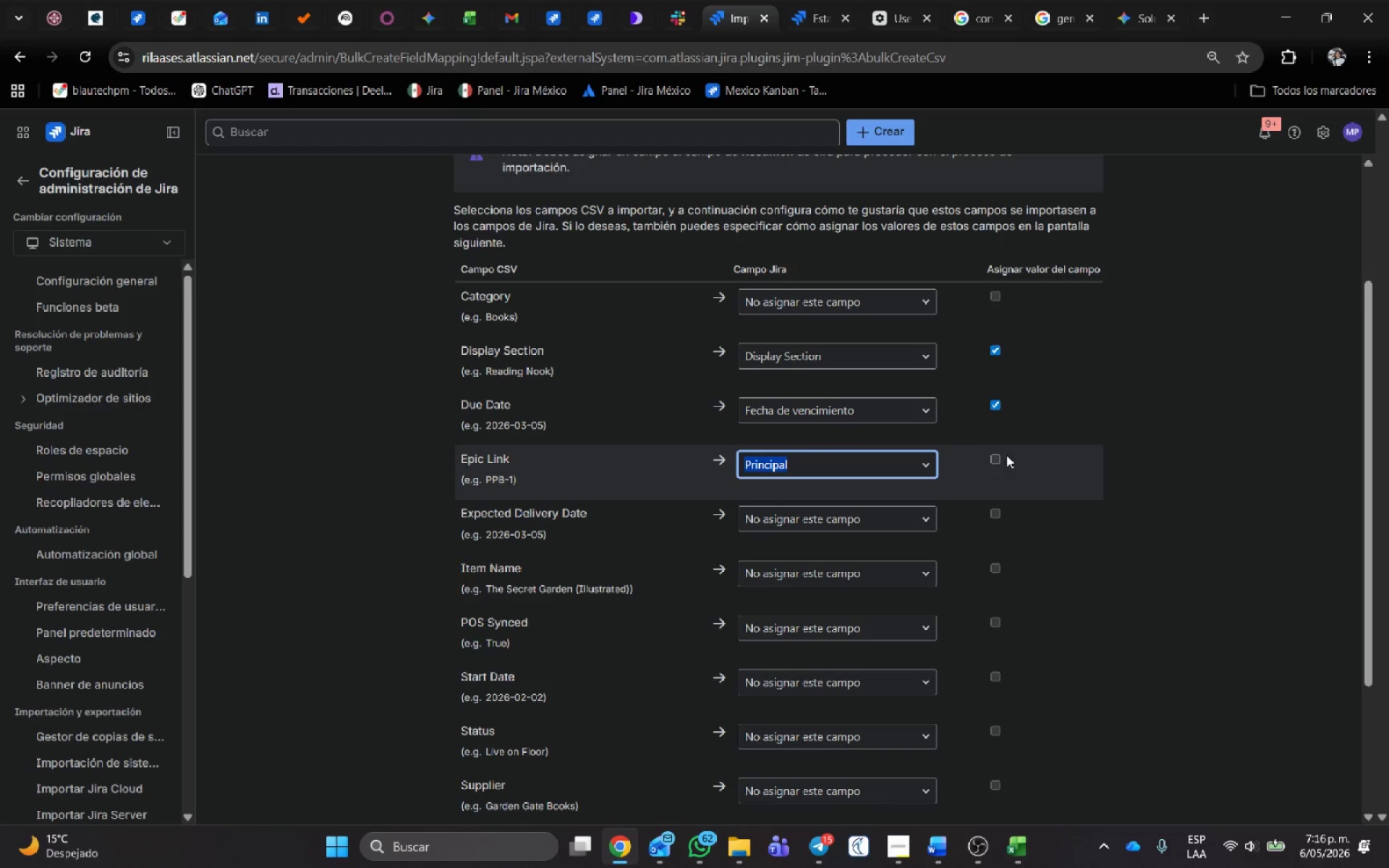 
left_click([1000, 456])
 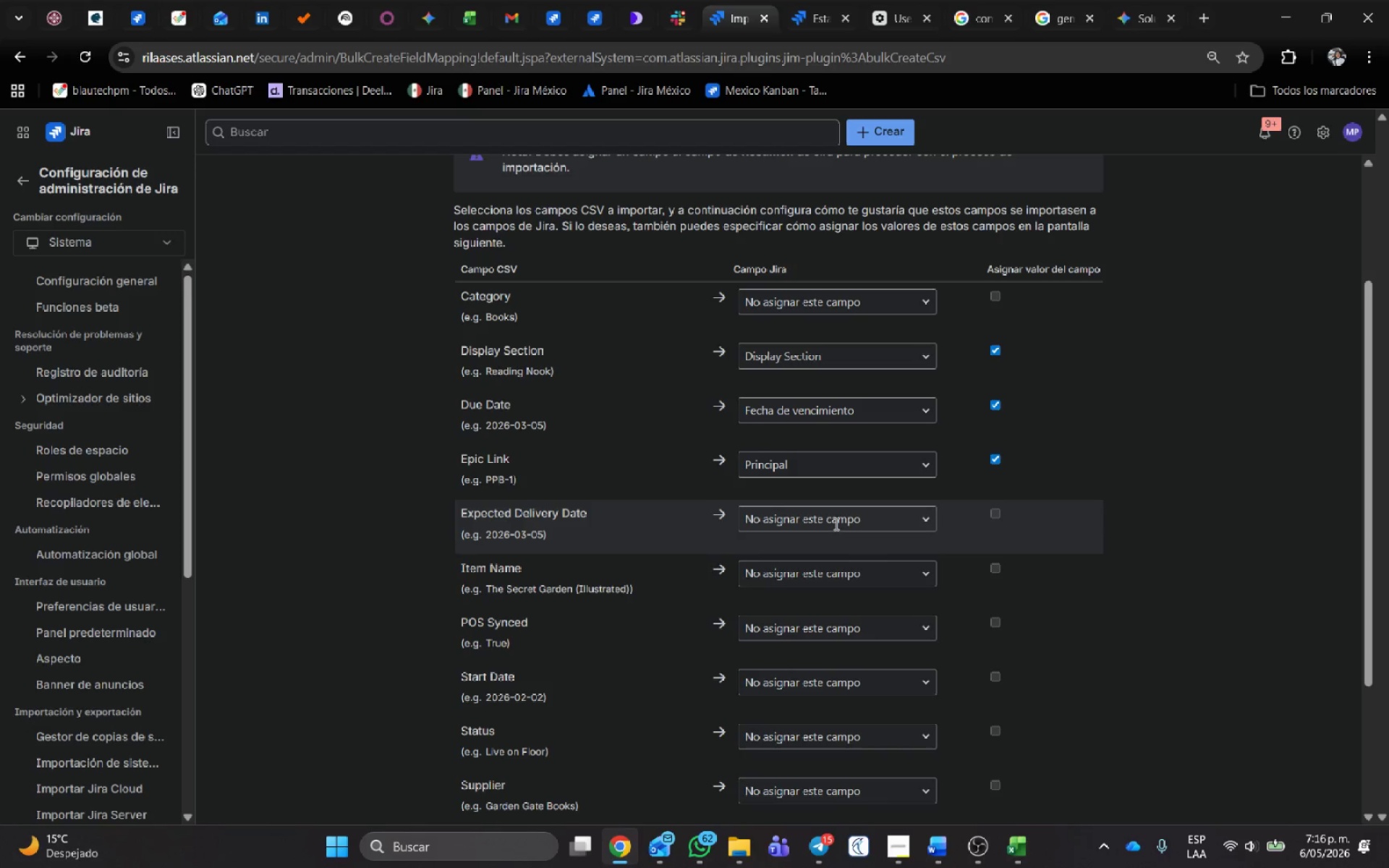 
left_click([835, 524])
 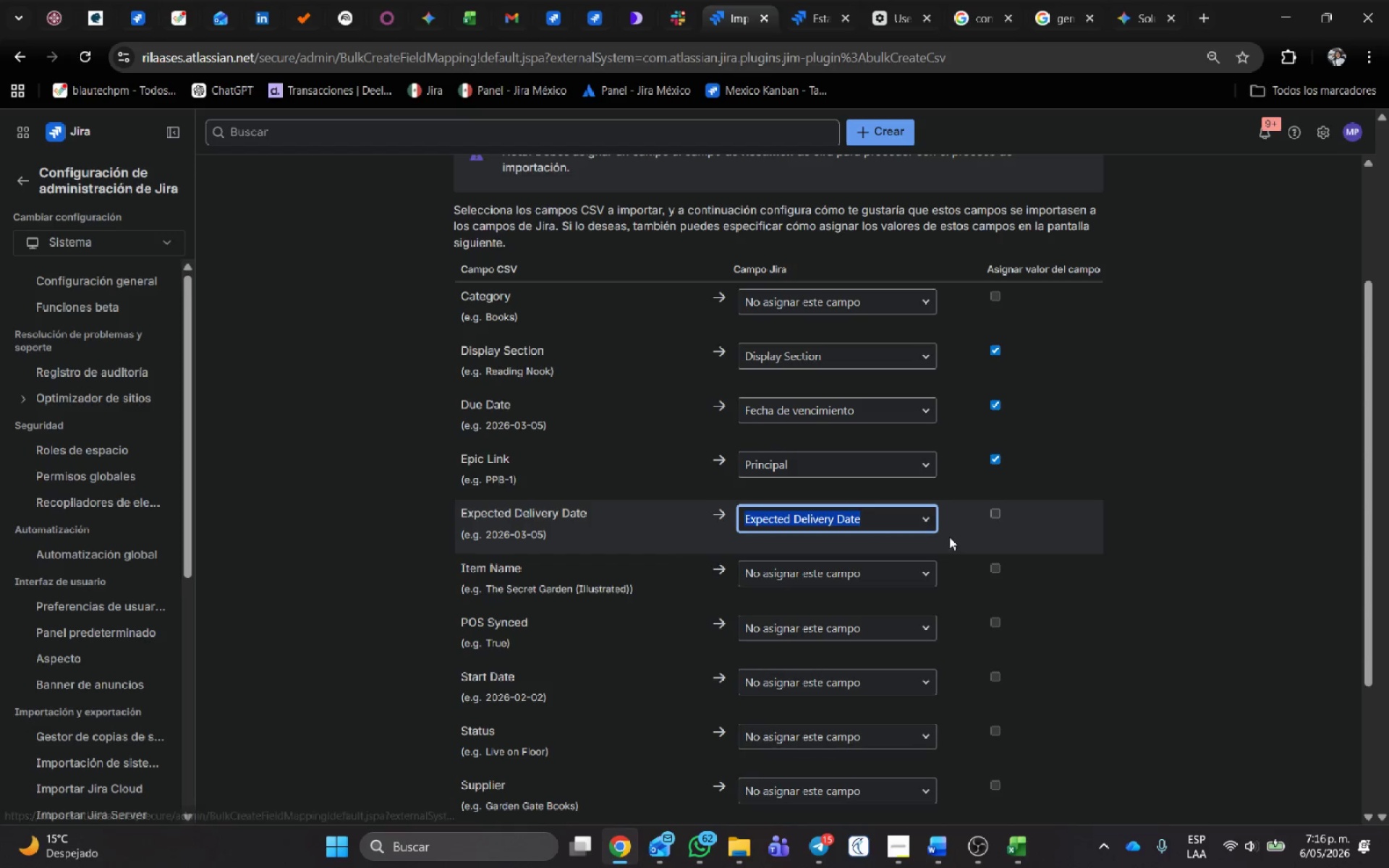 
left_click([992, 513])
 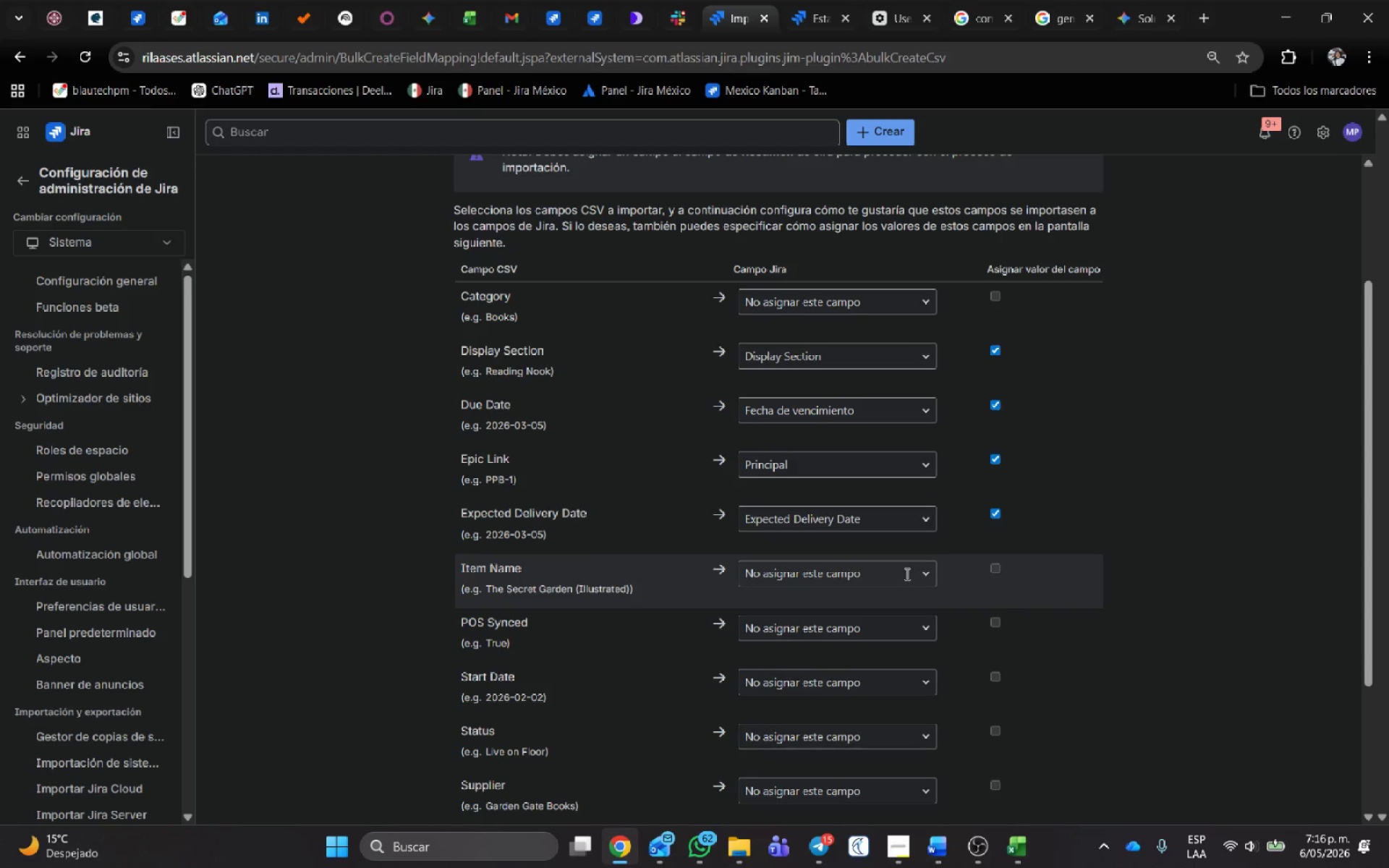 
left_click([901, 575])
 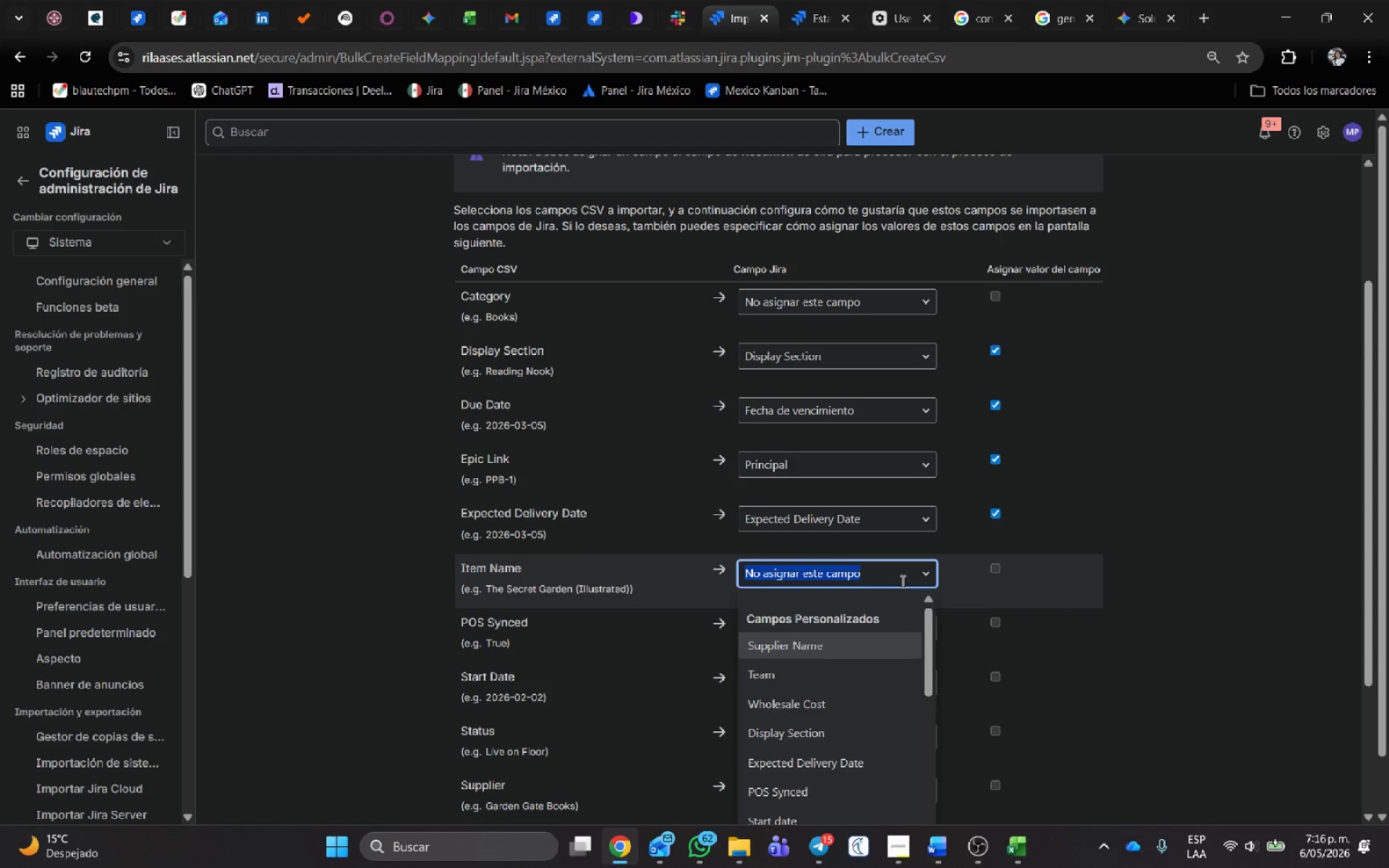 
type(resum)
 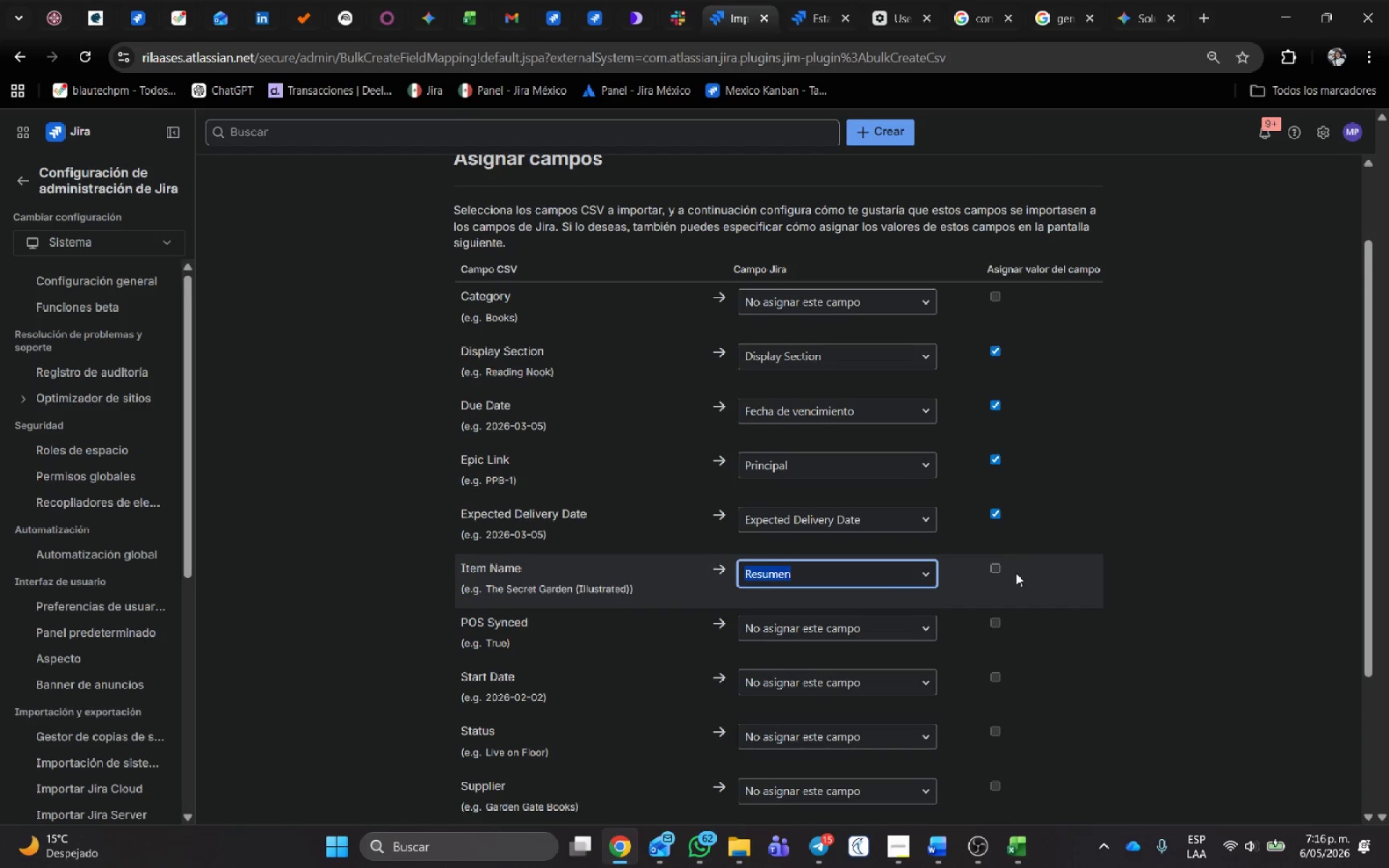 
left_click([995, 567])
 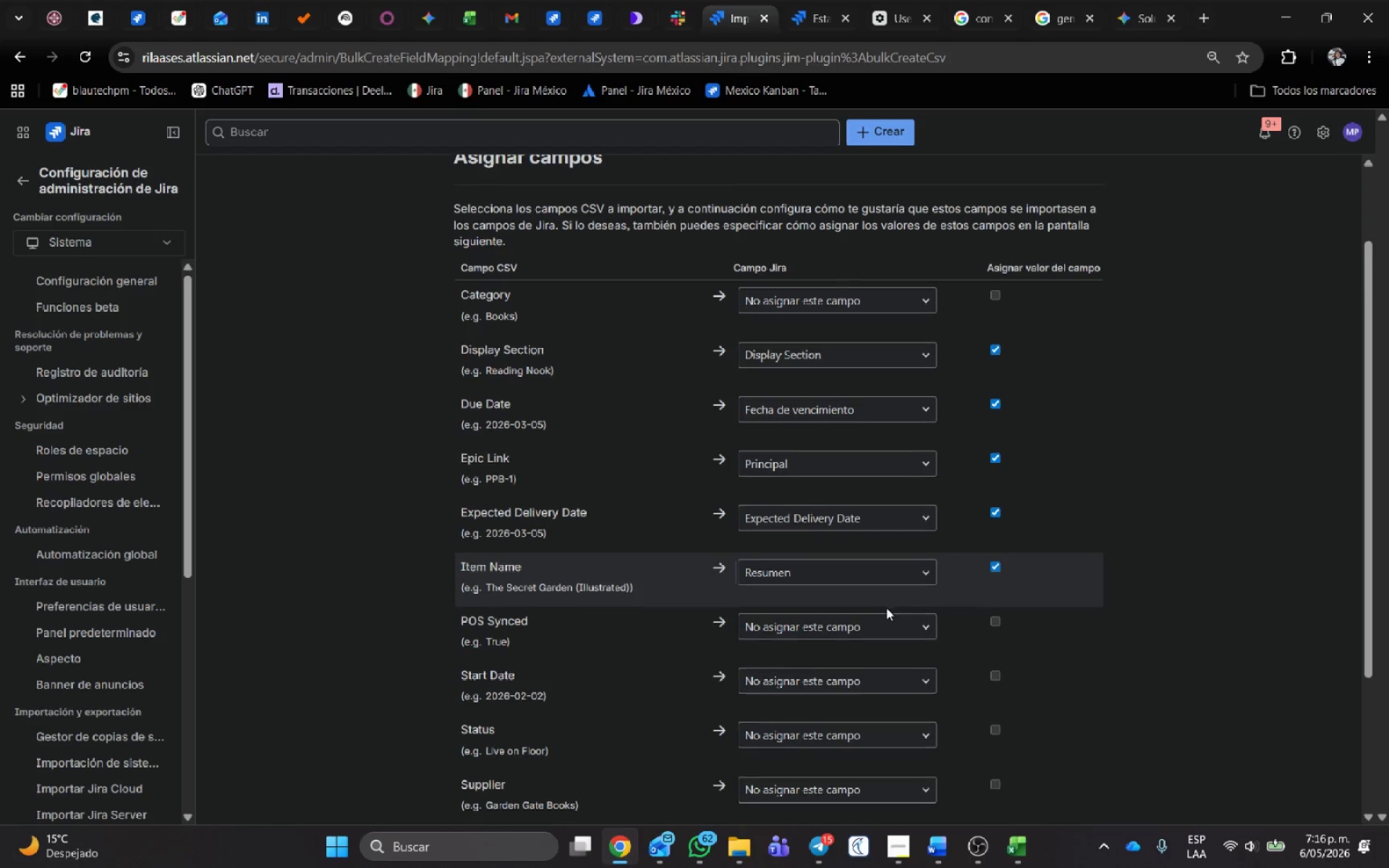 
scroll: coordinate [886, 608], scroll_direction: down, amount: 1.0
 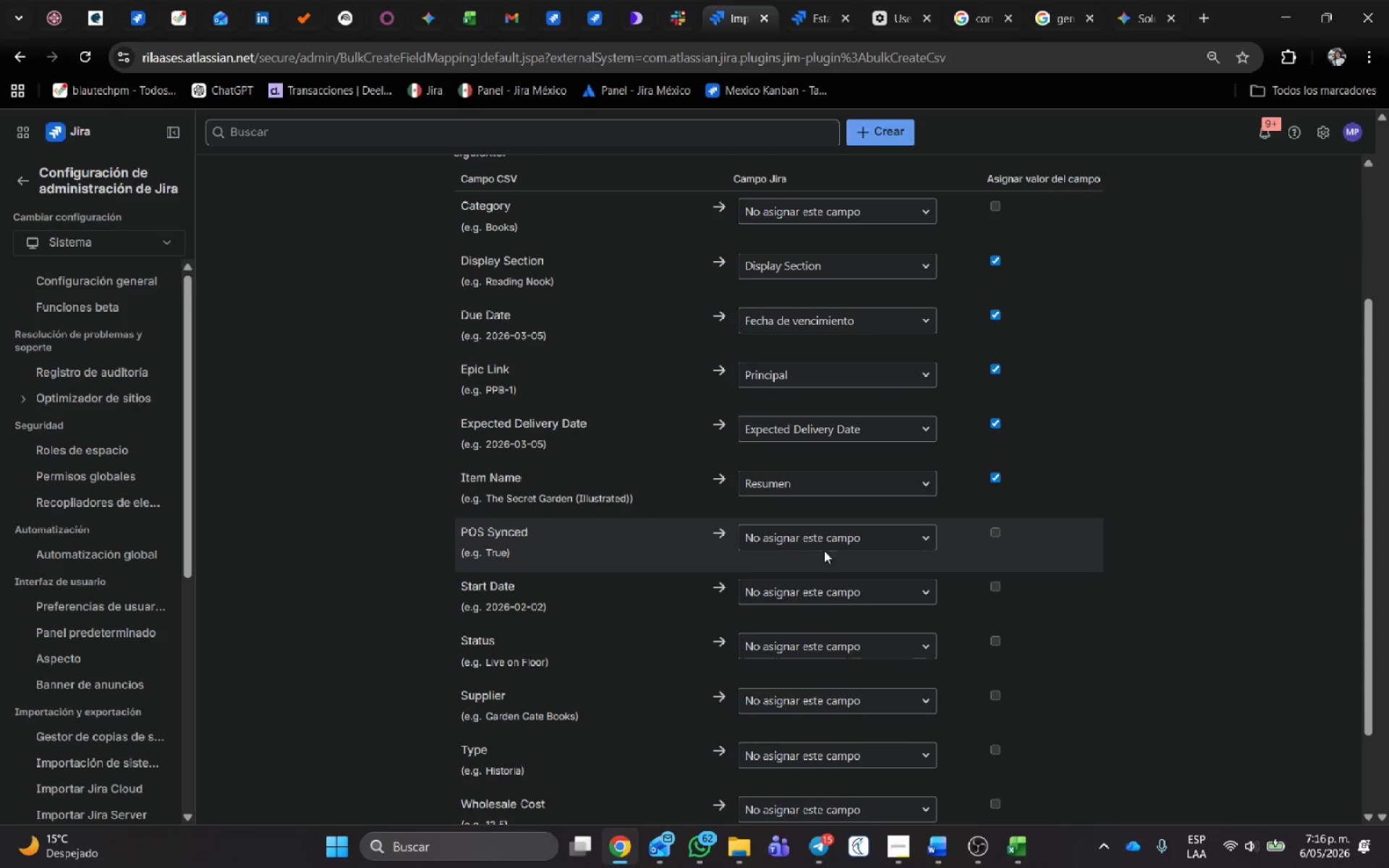 
left_click([831, 534])
 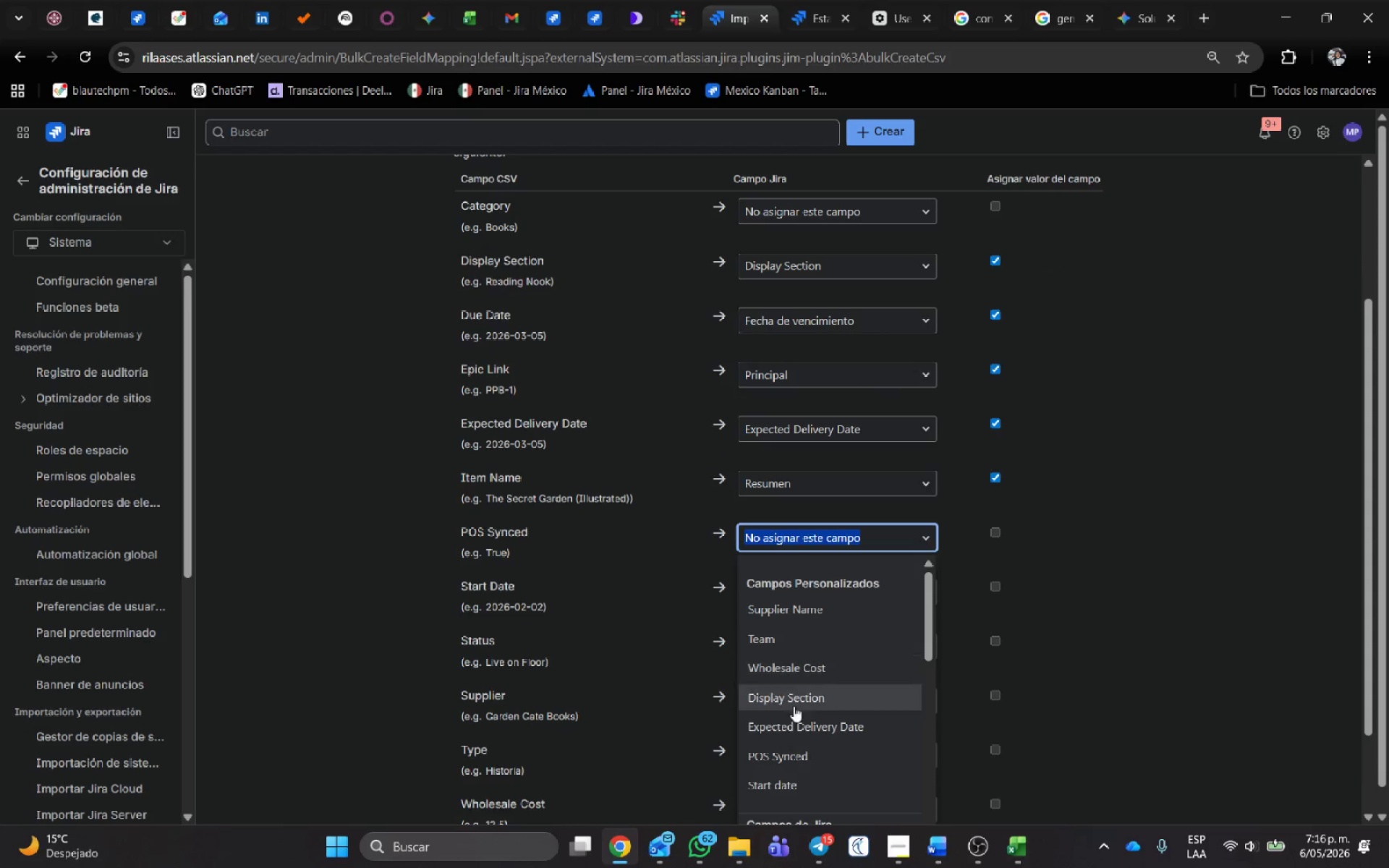 
left_click([794, 755])
 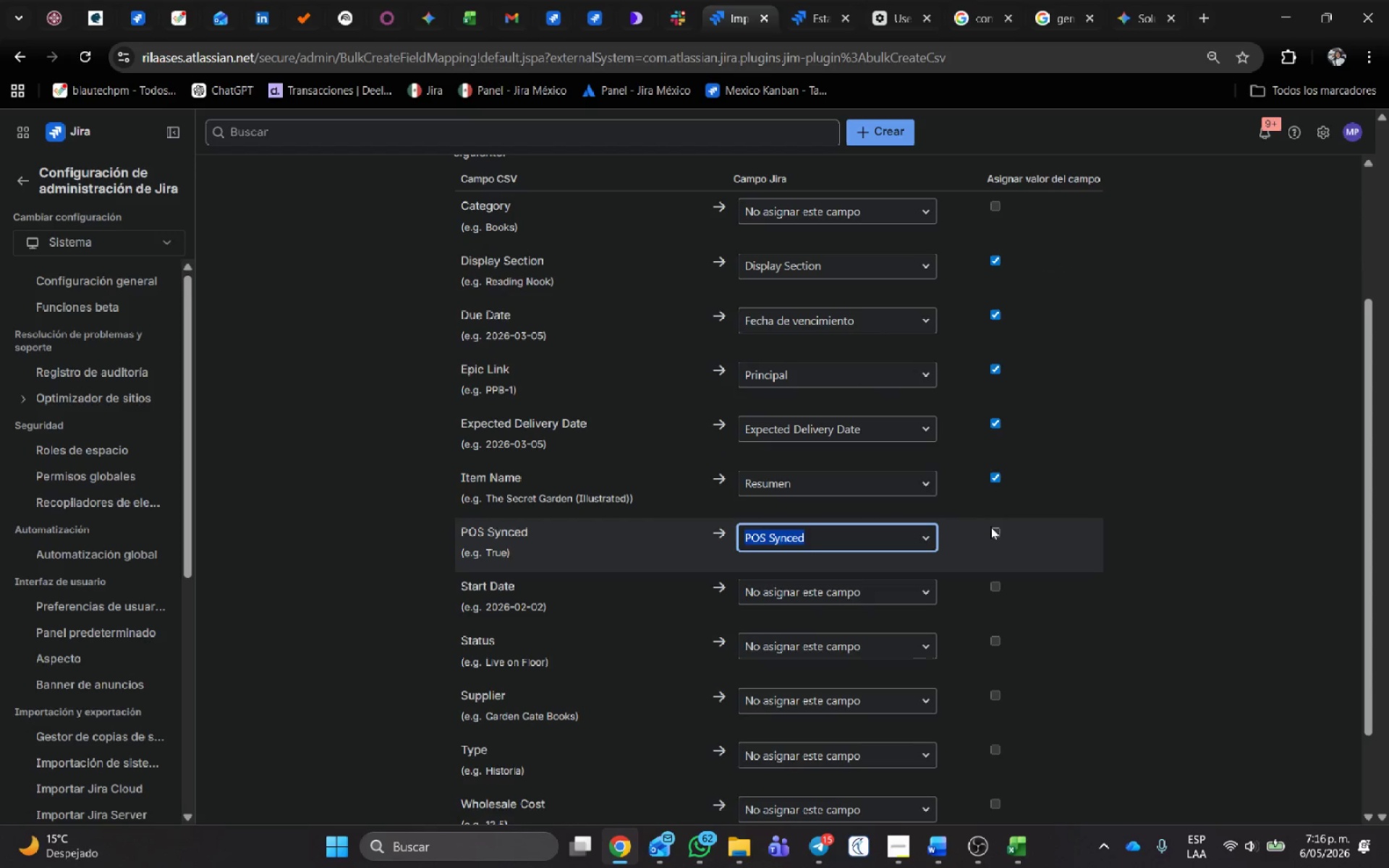 
left_click([993, 529])
 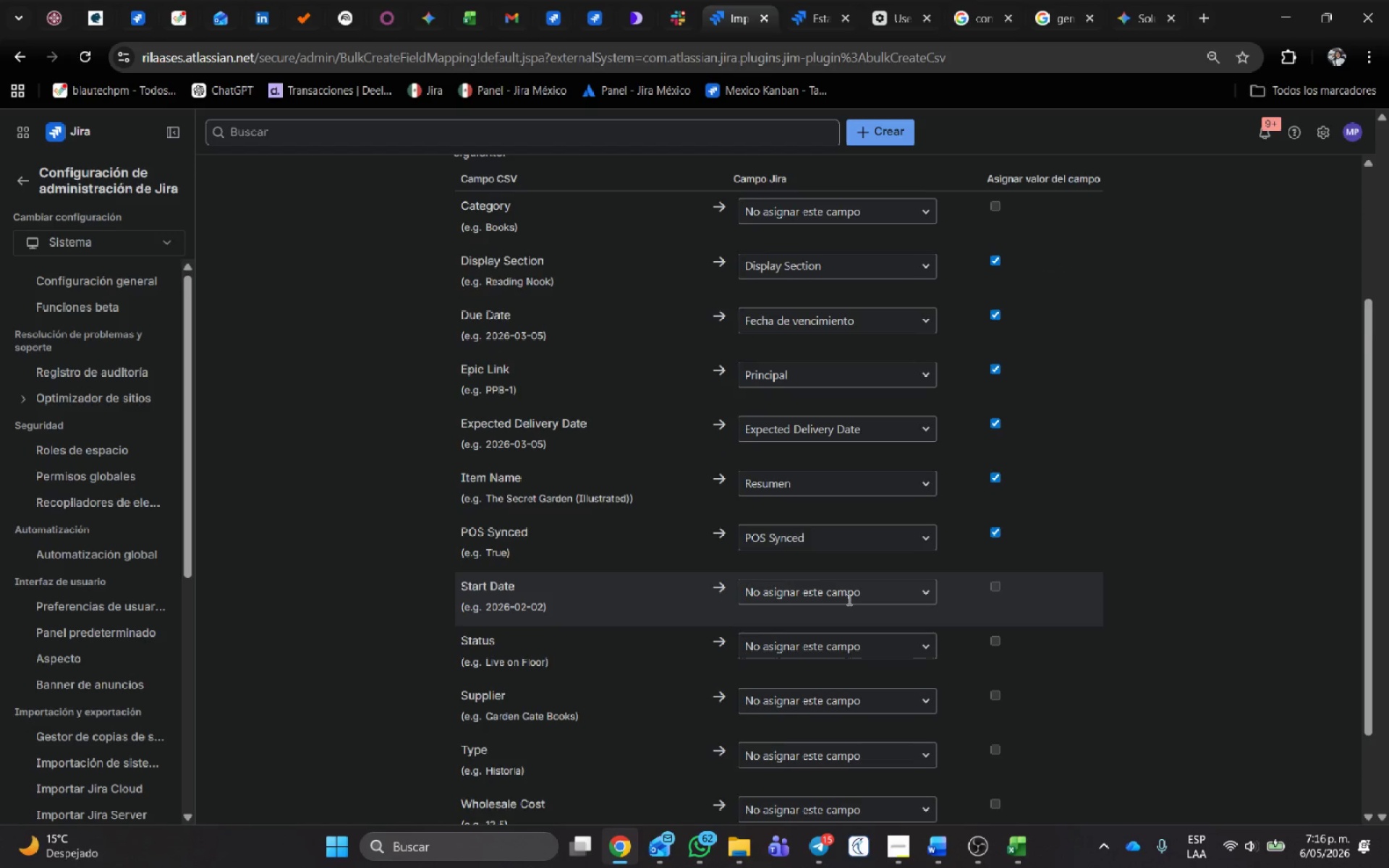 
scroll: coordinate [848, 599], scroll_direction: down, amount: 1.0
 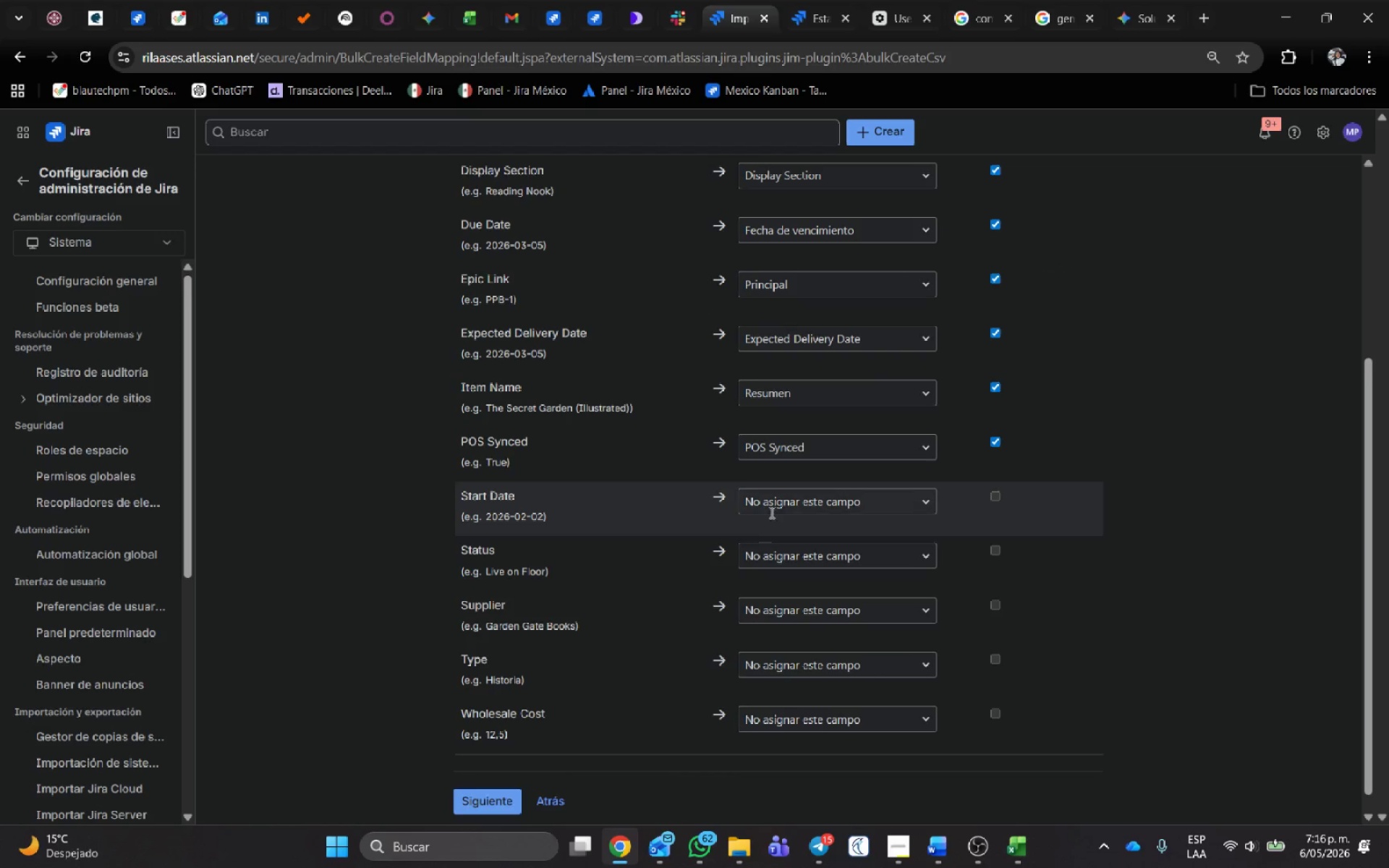 
left_click([774, 506])
 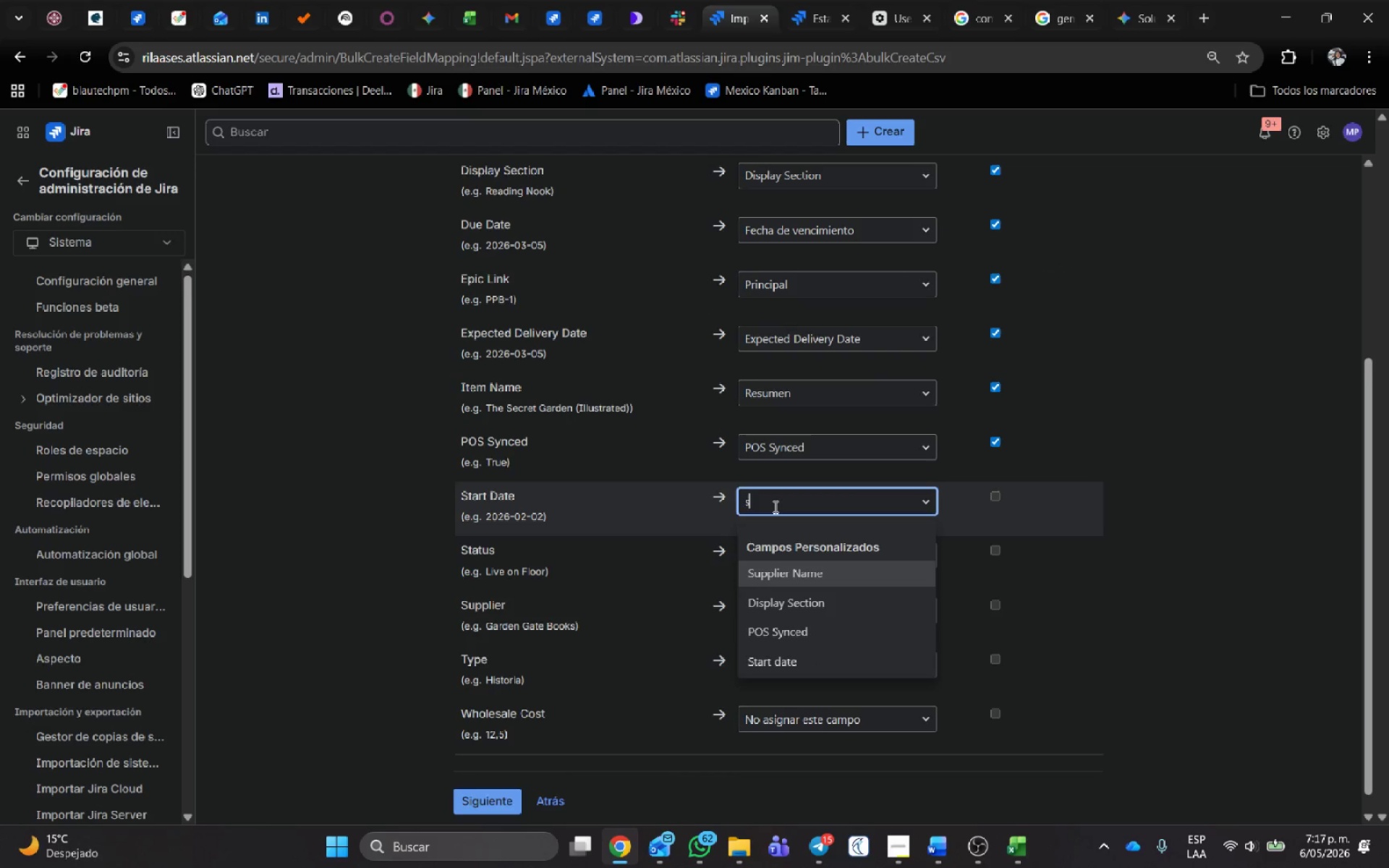 
key(S)
 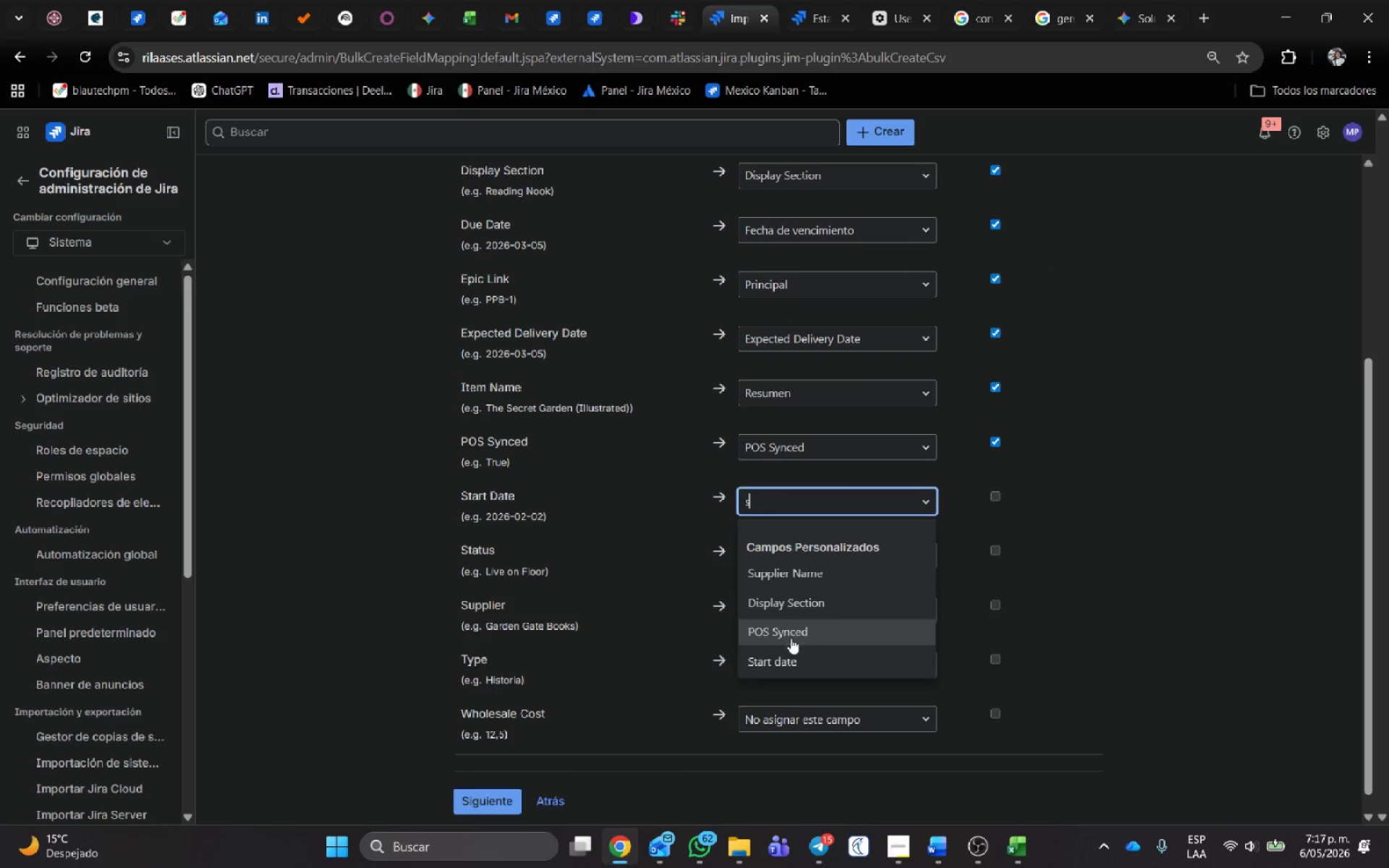 
left_click([786, 655])
 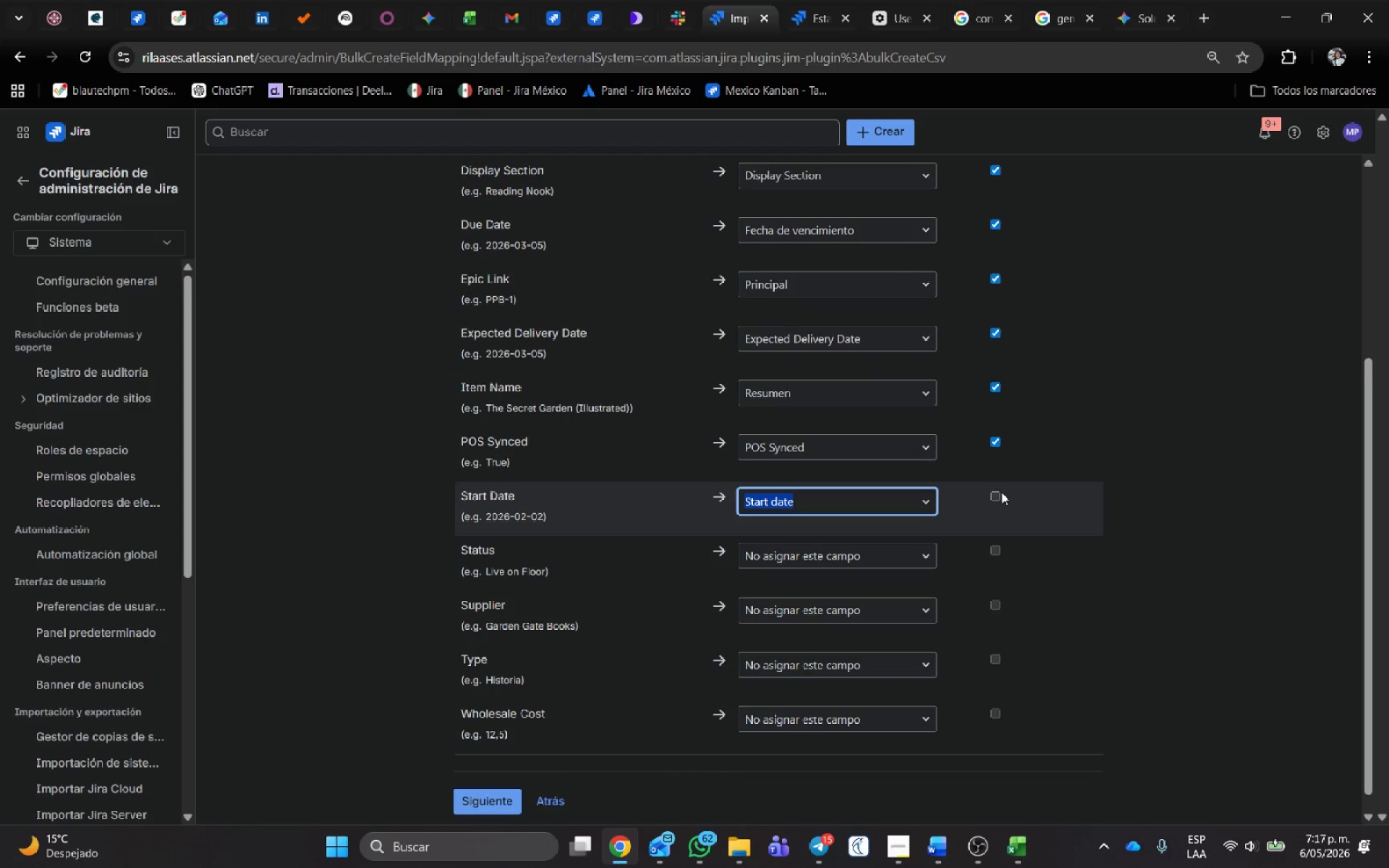 
left_click([1000, 492])
 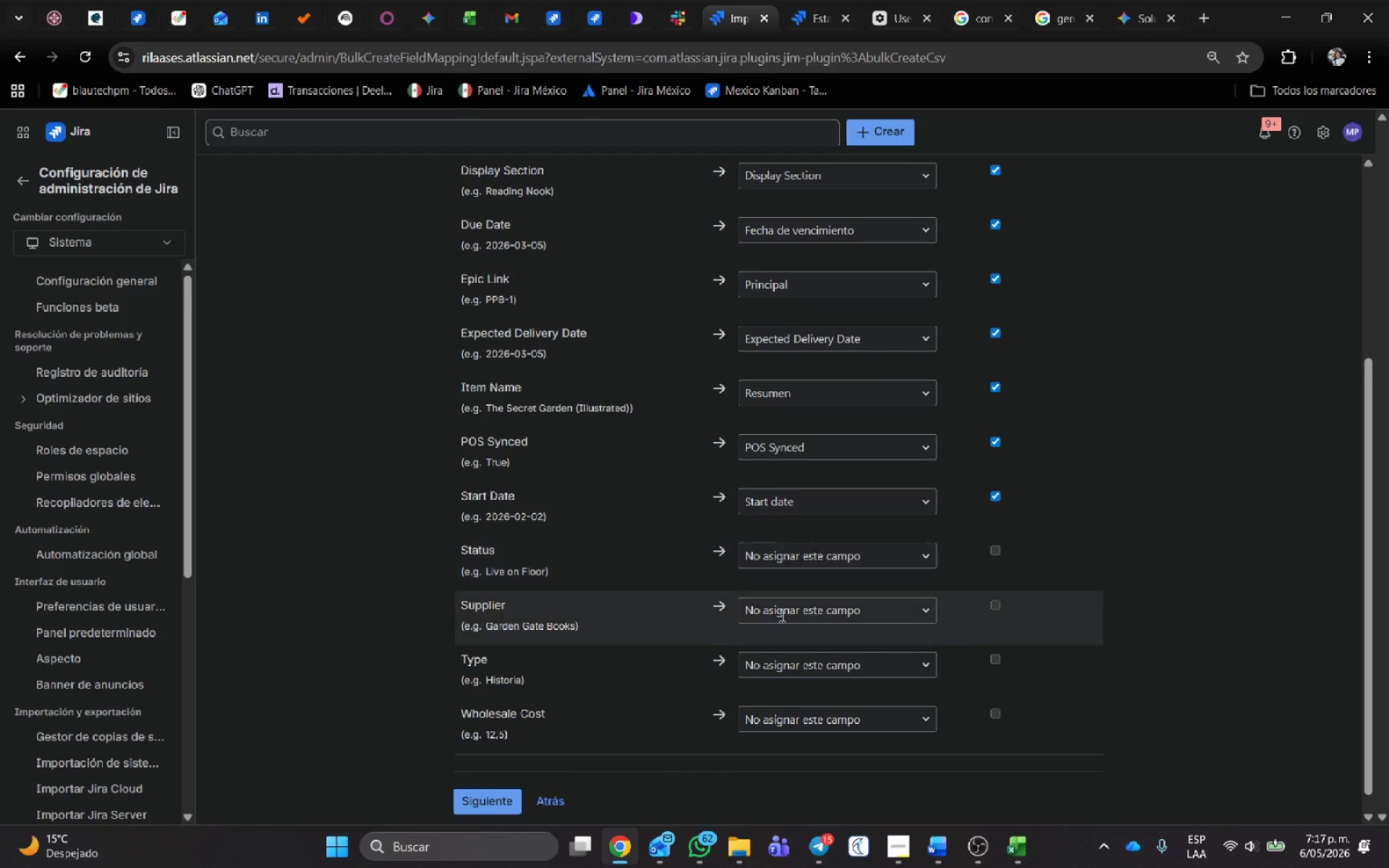 
left_click([778, 619])
 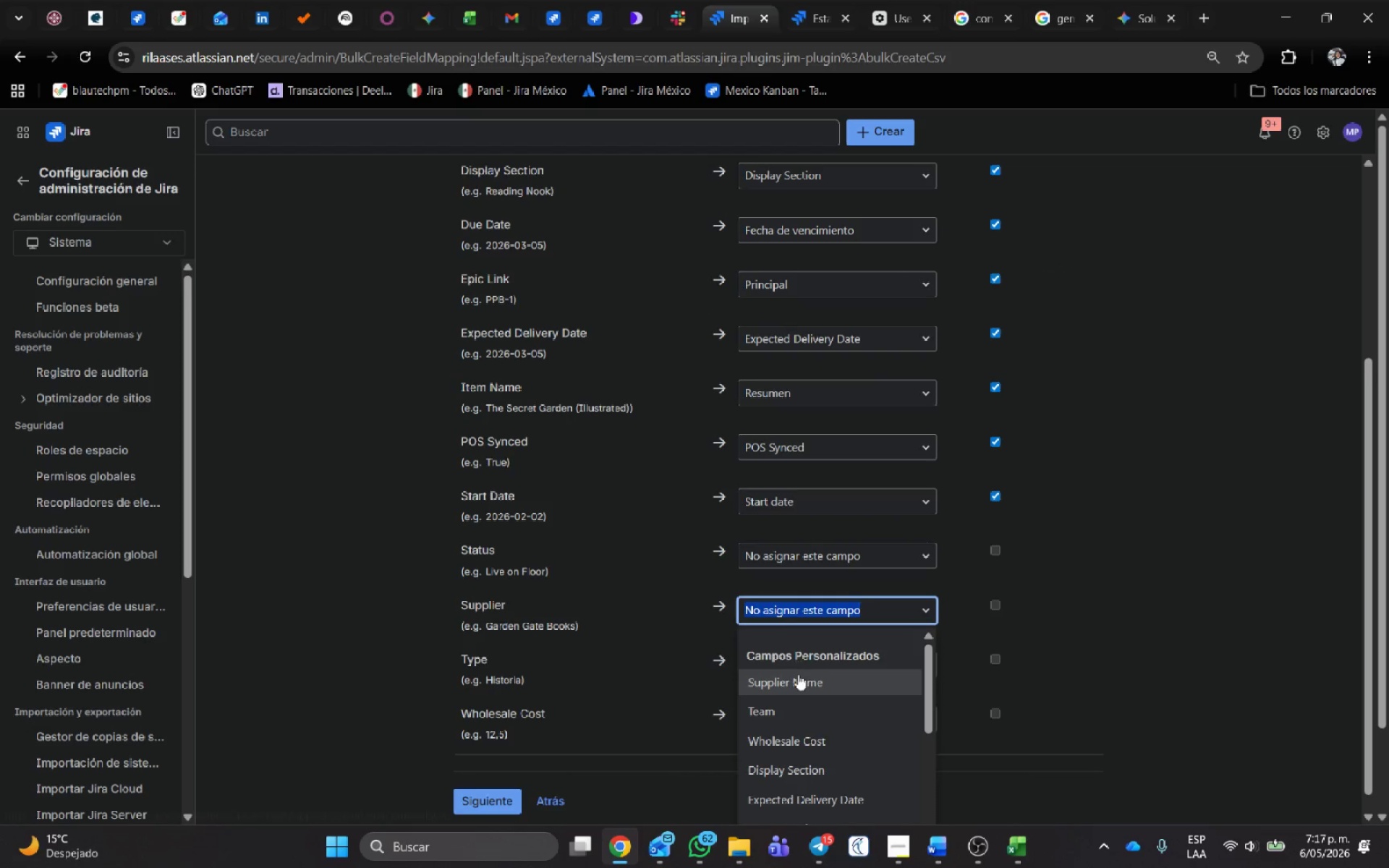 
left_click([802, 684])
 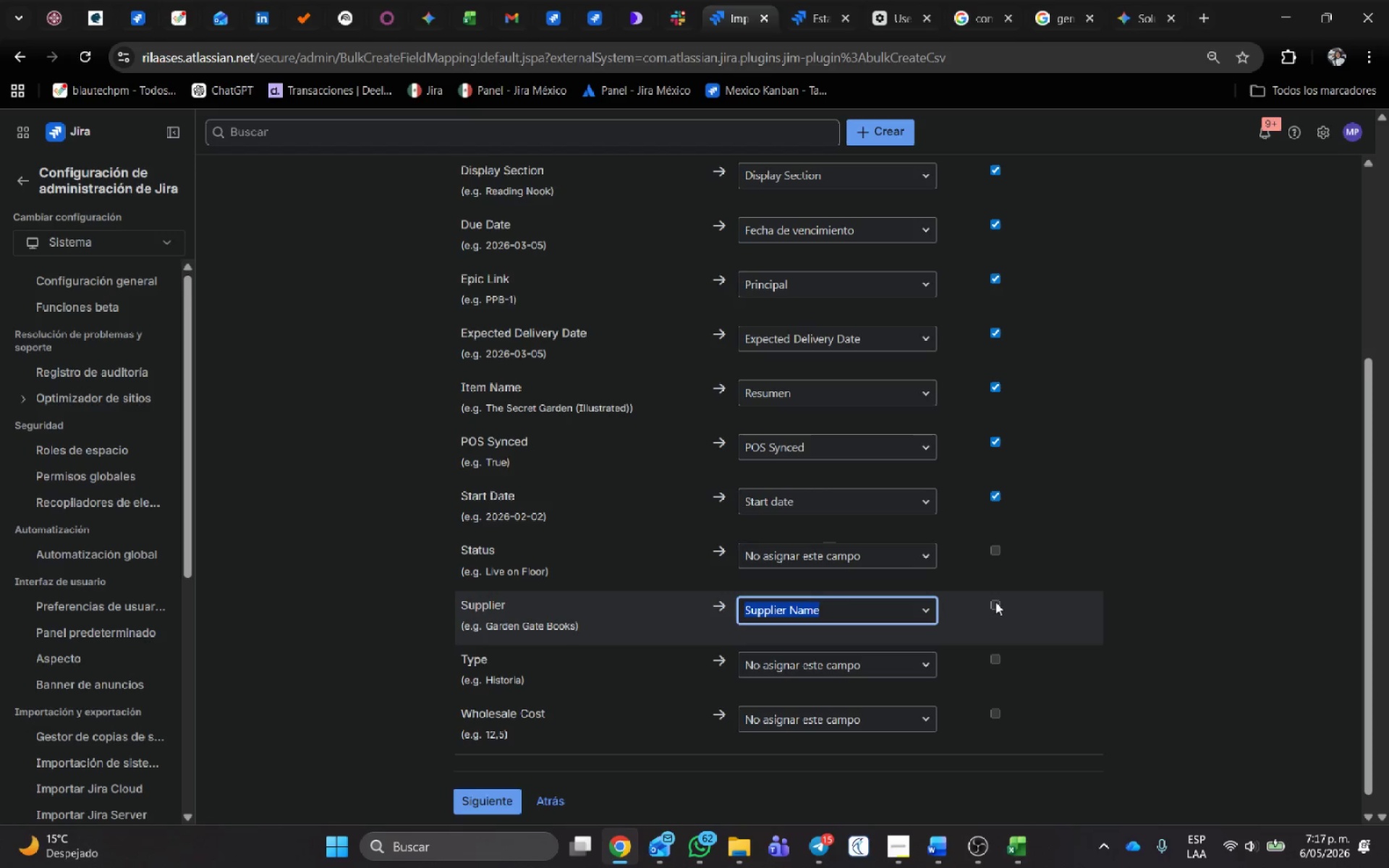 
left_click([994, 607])
 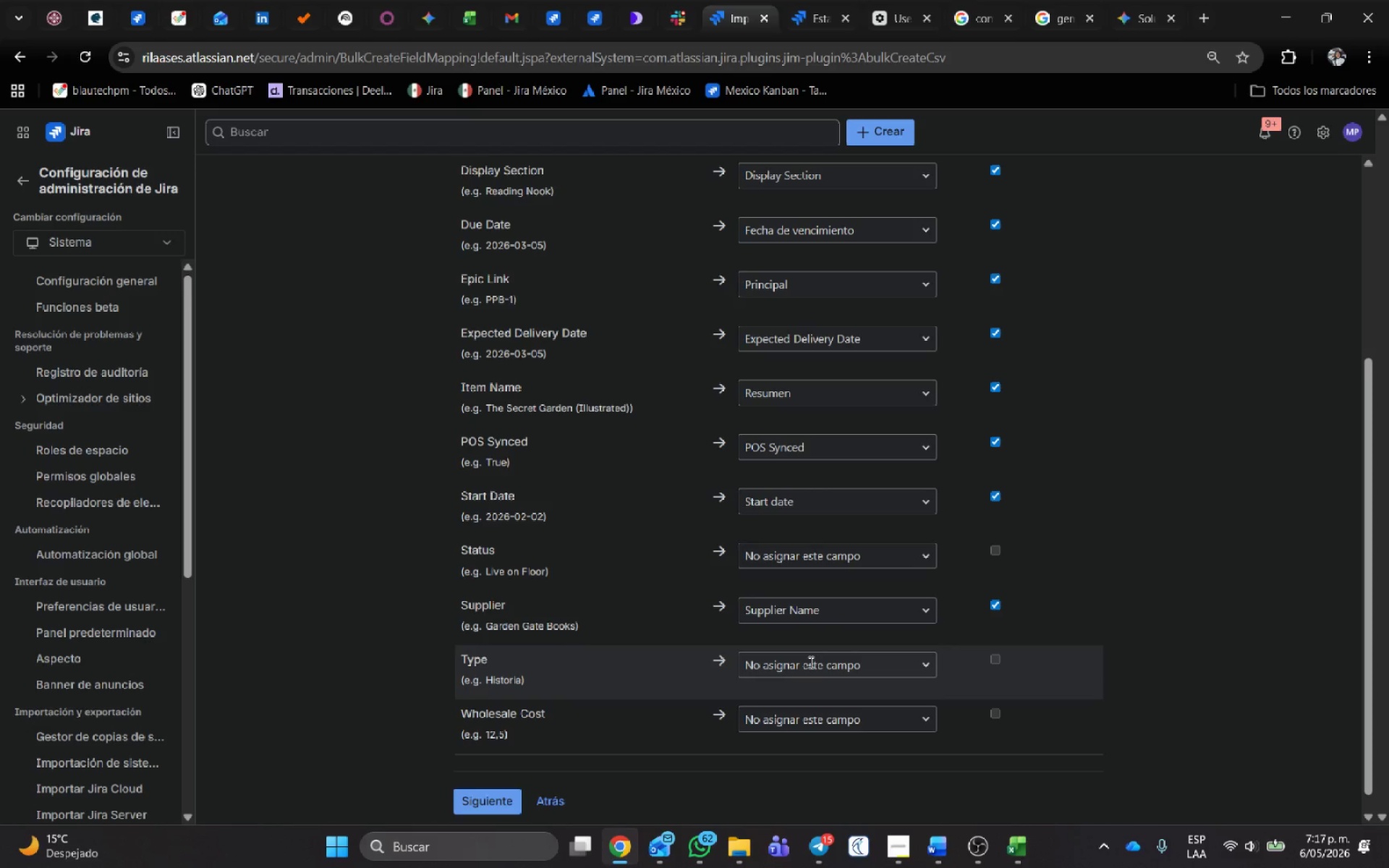 
left_click([808, 663])
 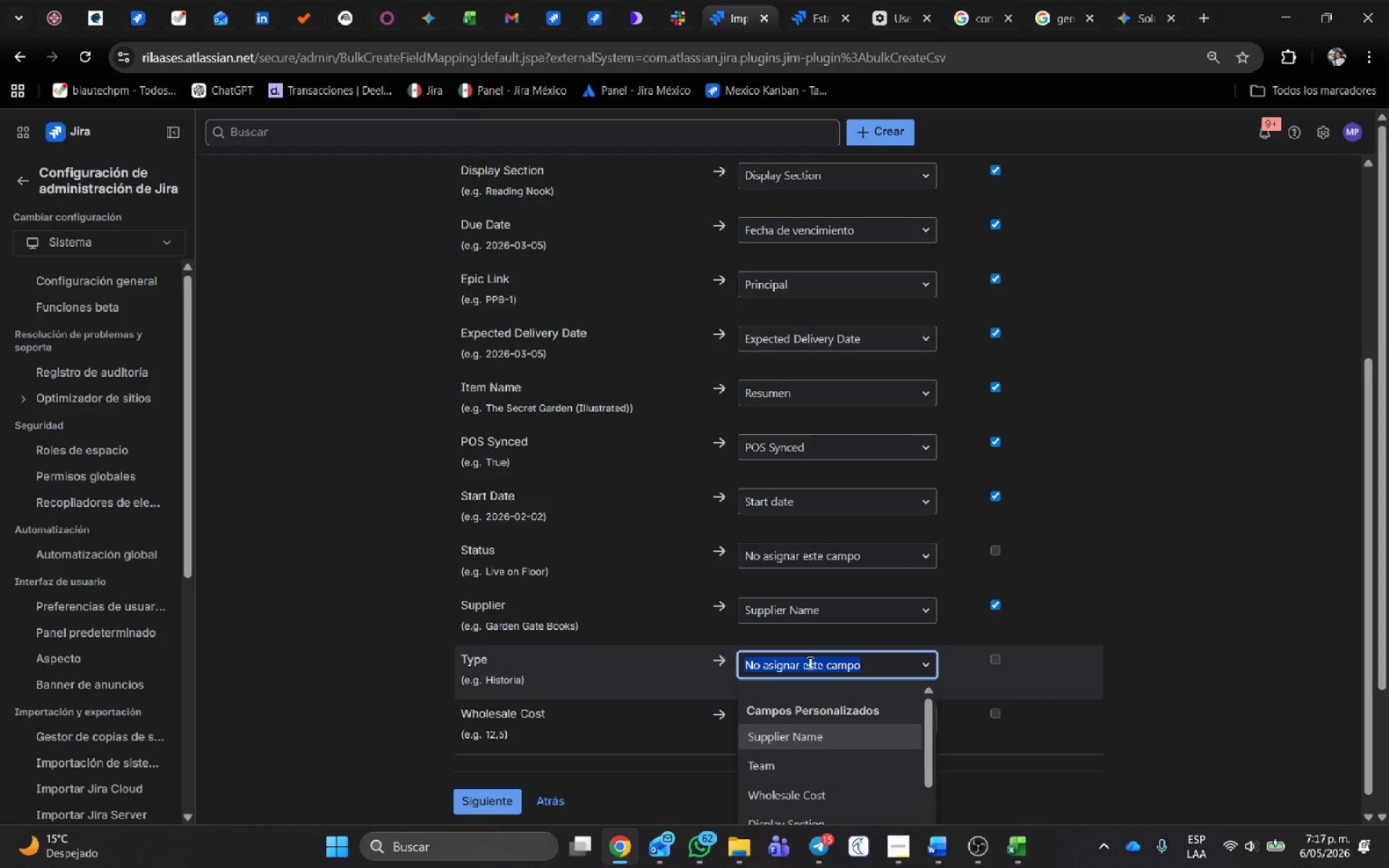 
type(tipo)
 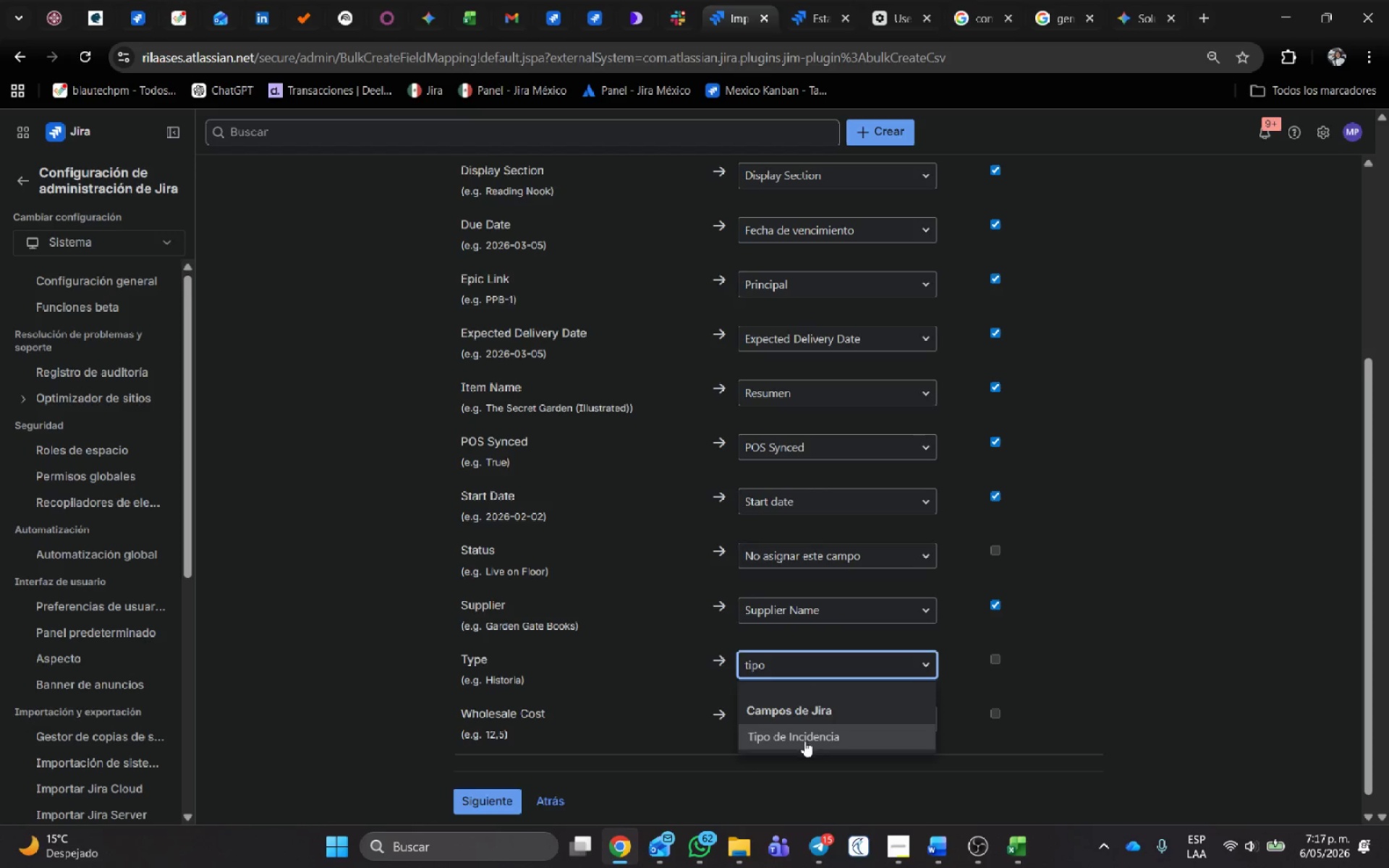 
left_click([804, 741])
 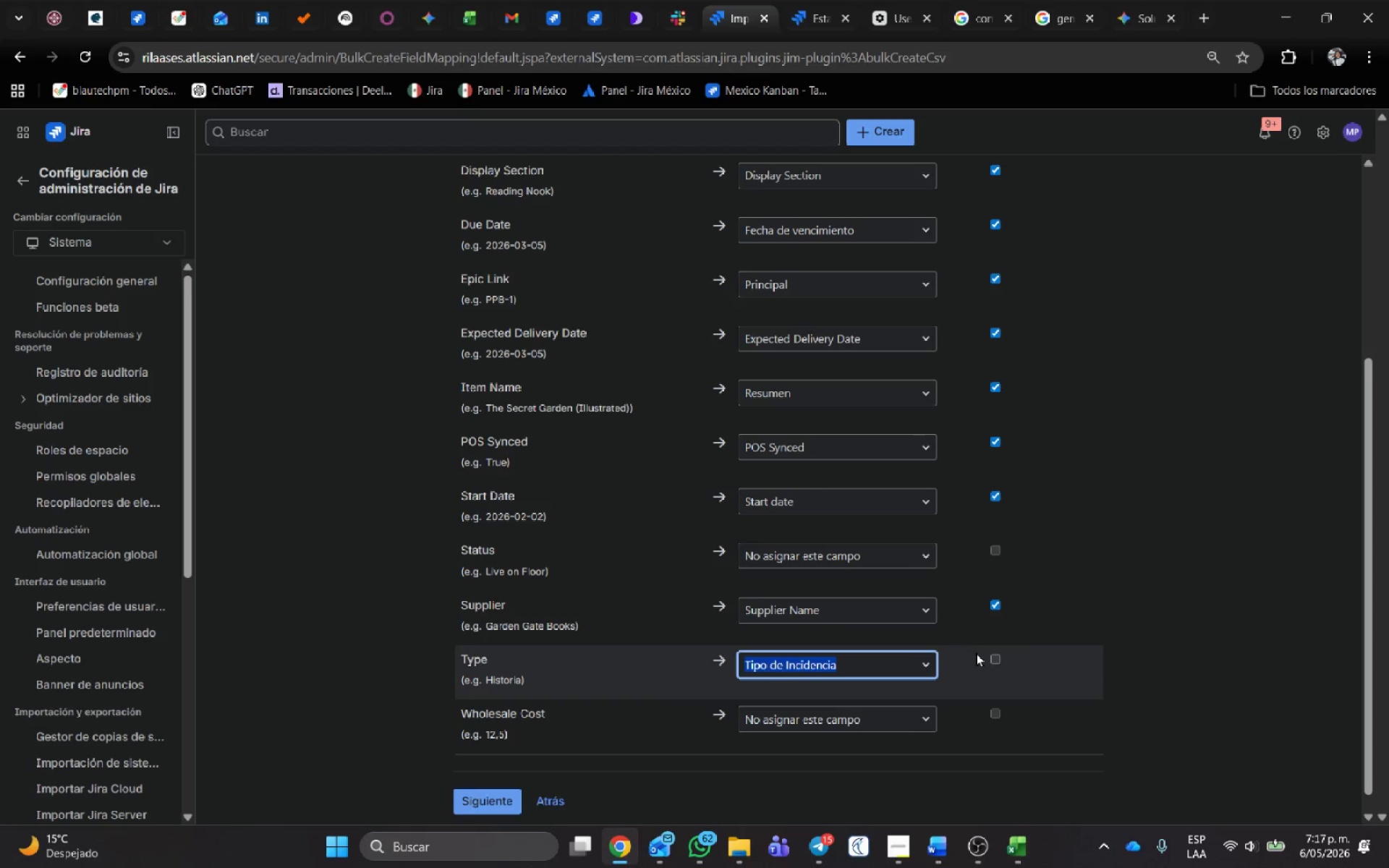 
left_click([995, 653])
 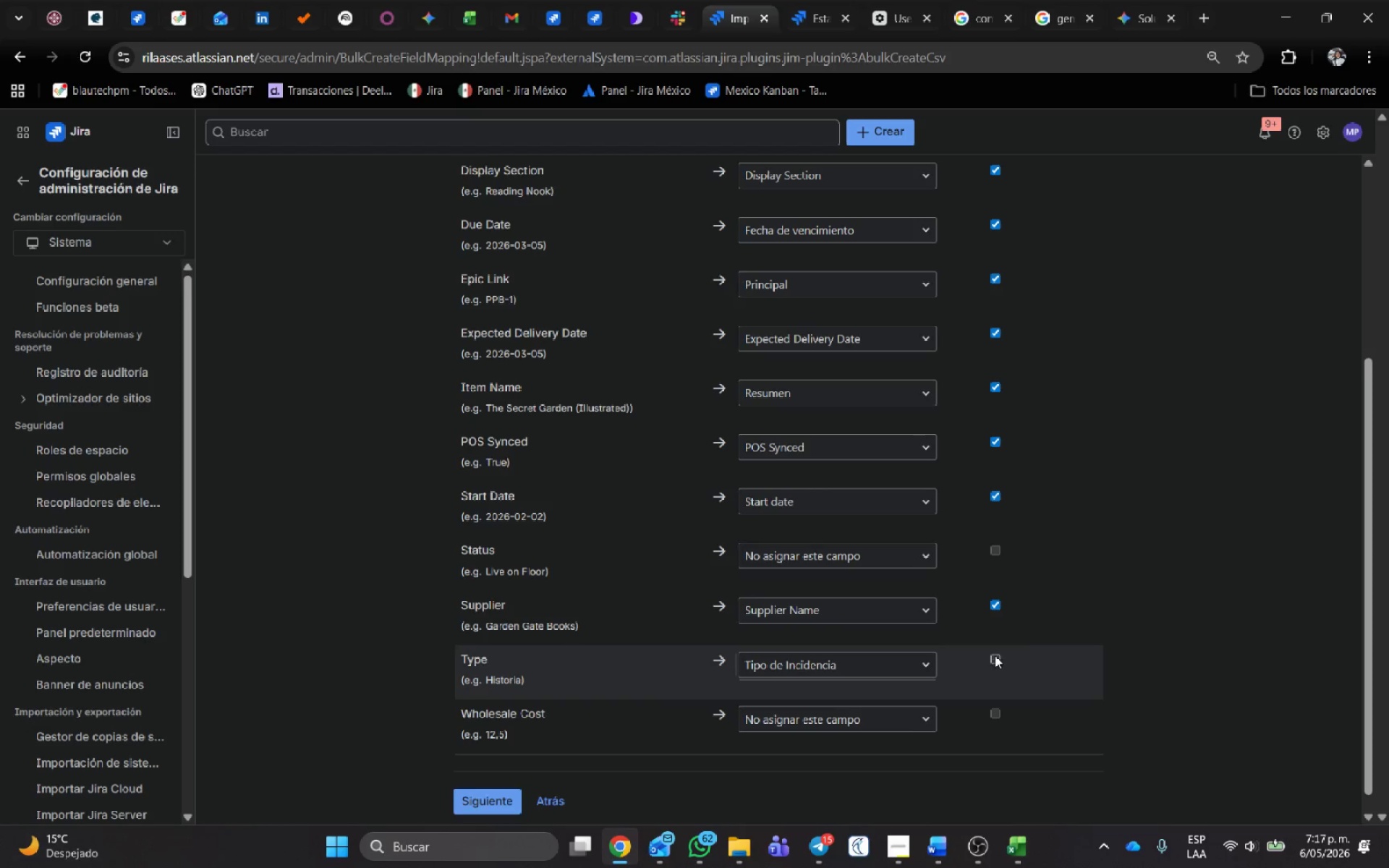 
left_click([995, 655])
 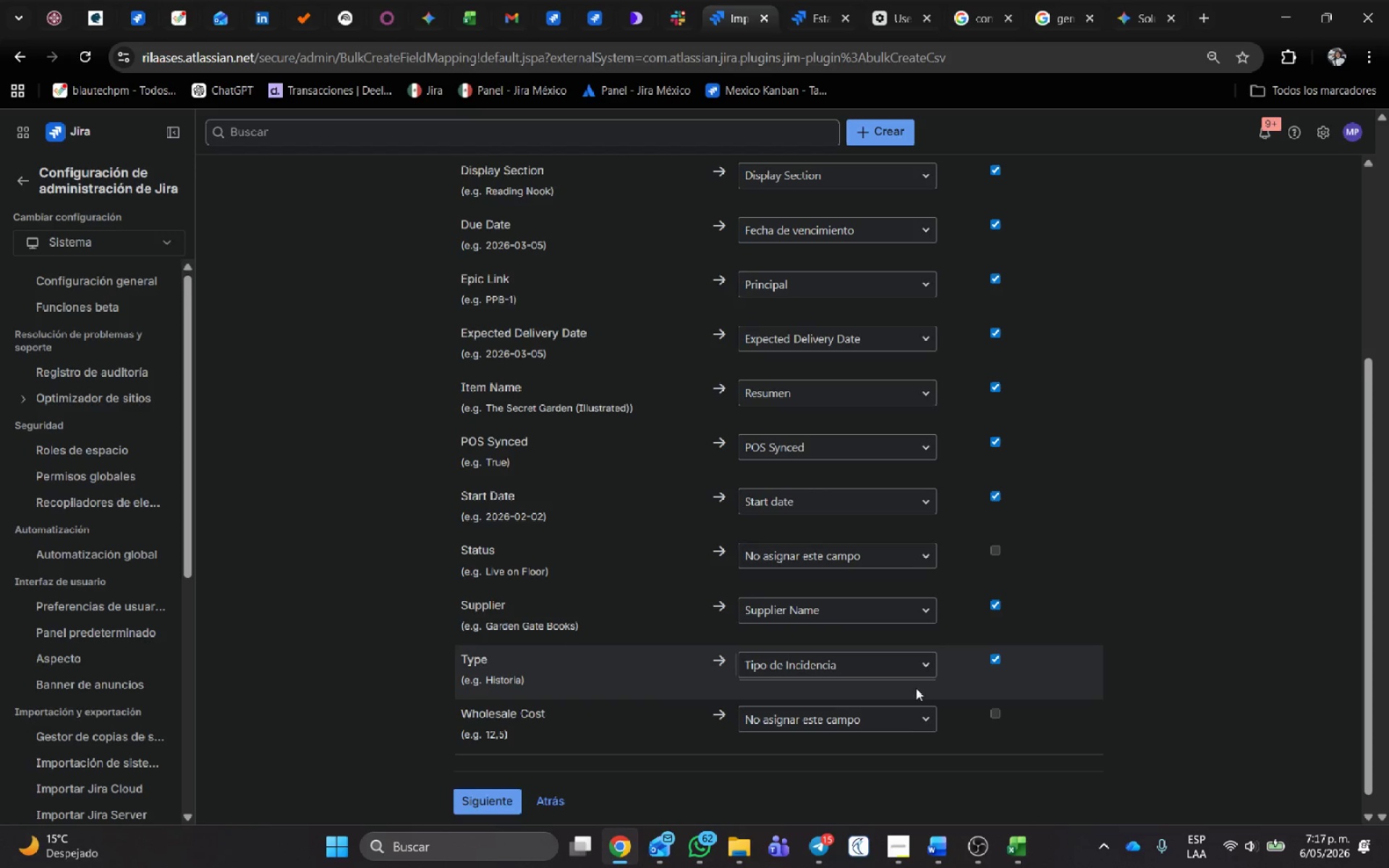 
scroll: coordinate [906, 688], scroll_direction: down, amount: 1.0
 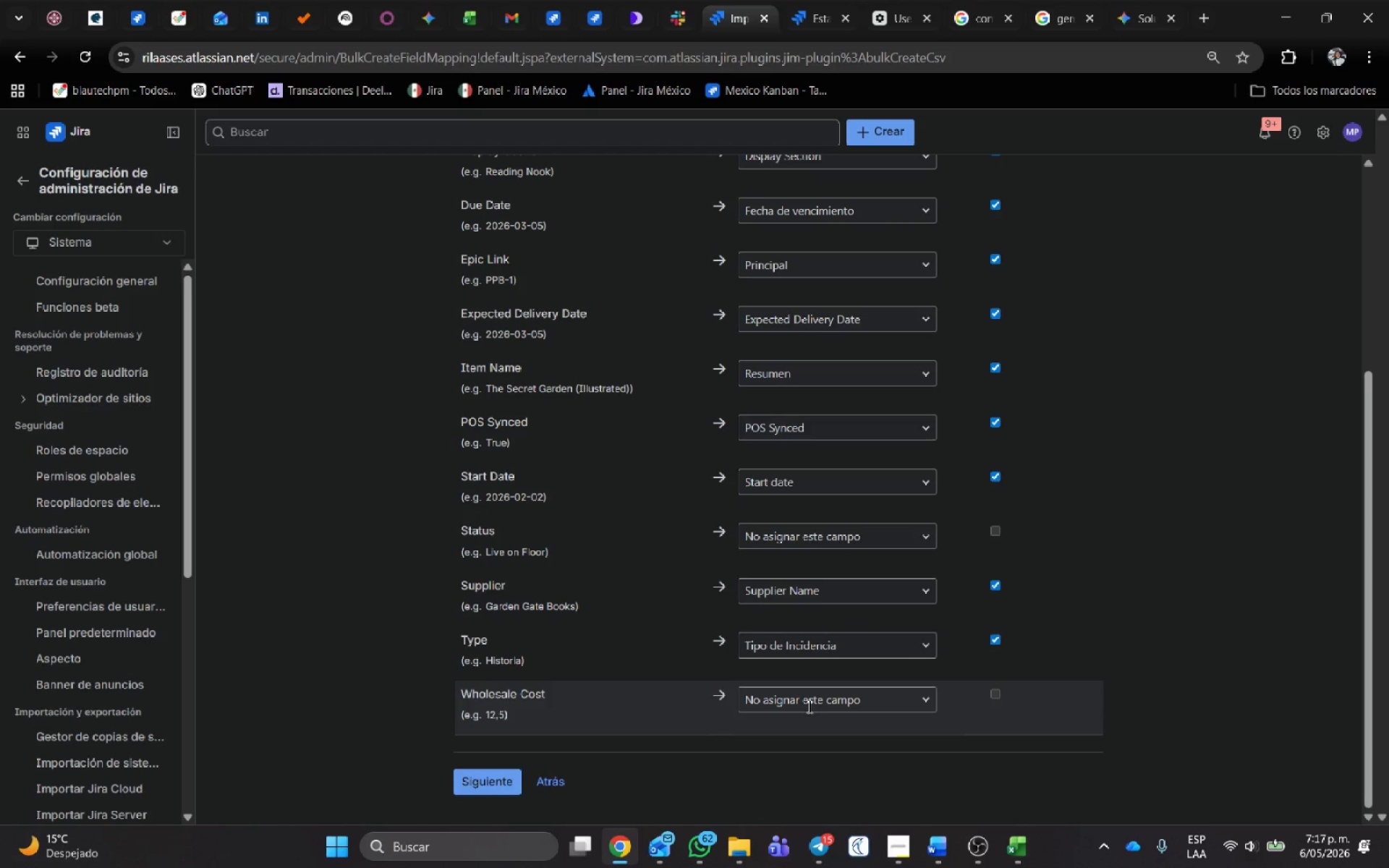 
left_click([808, 707])
 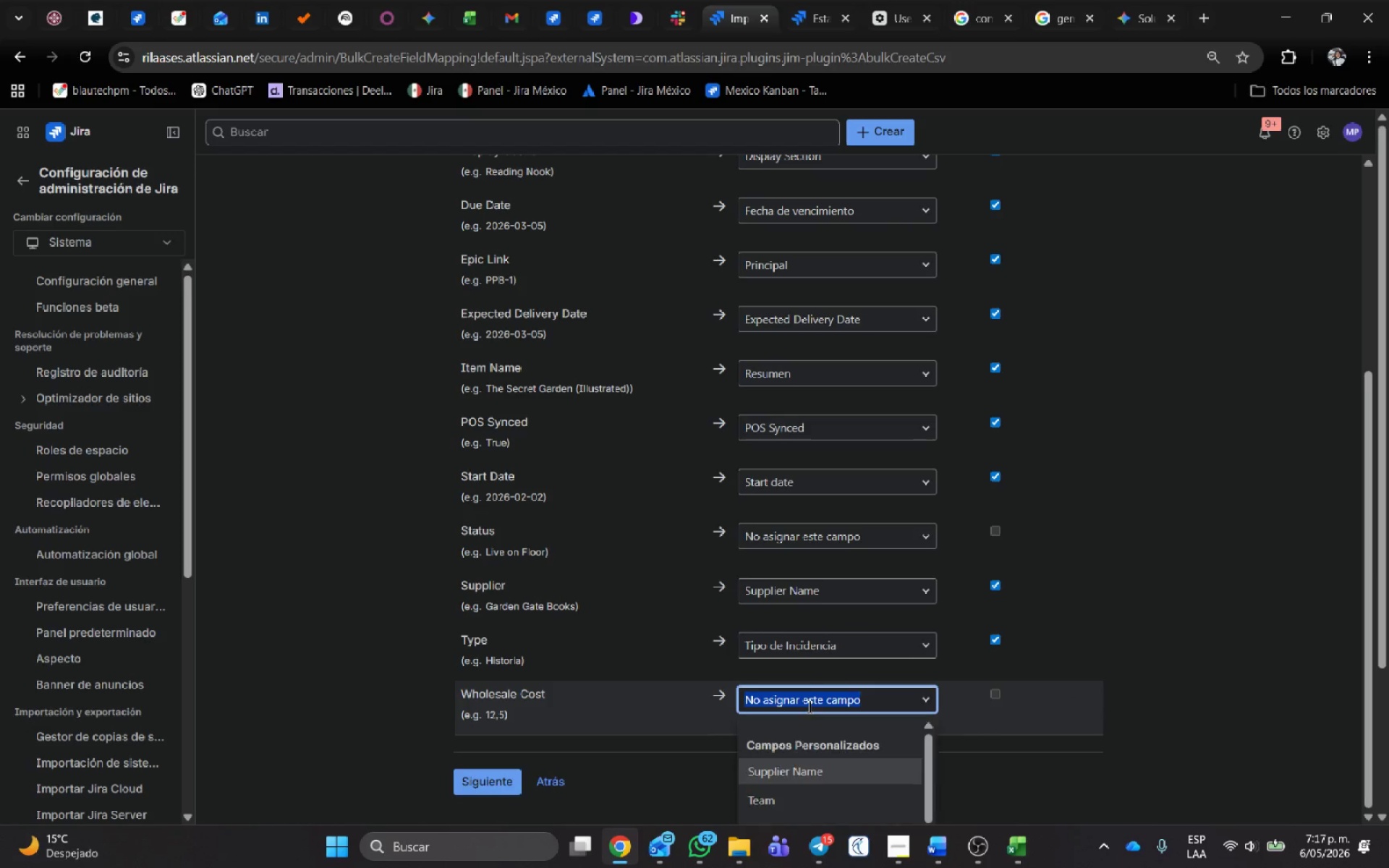 
mouse_move([810, 721])
 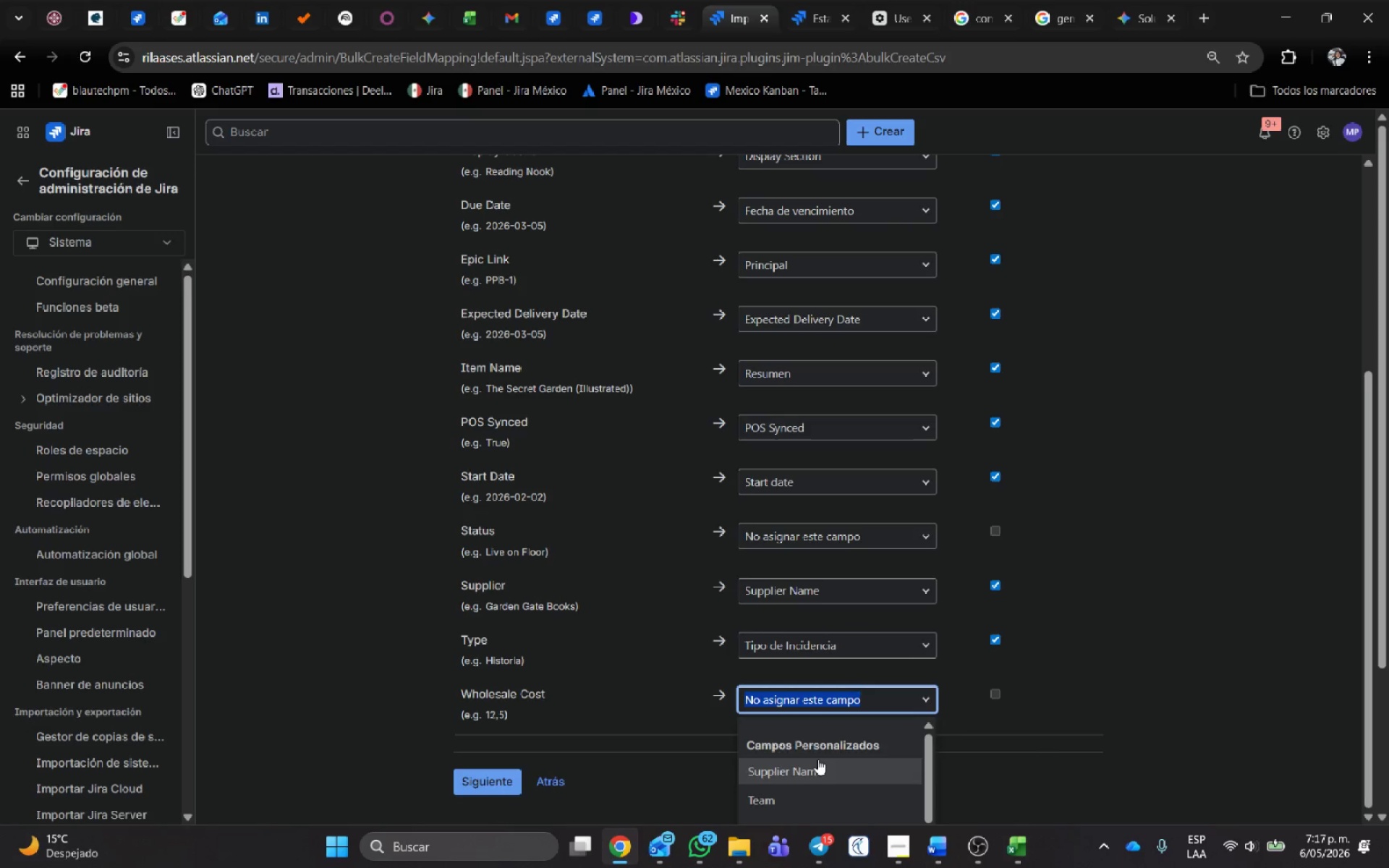 
scroll: coordinate [818, 760], scroll_direction: down, amount: 2.0
 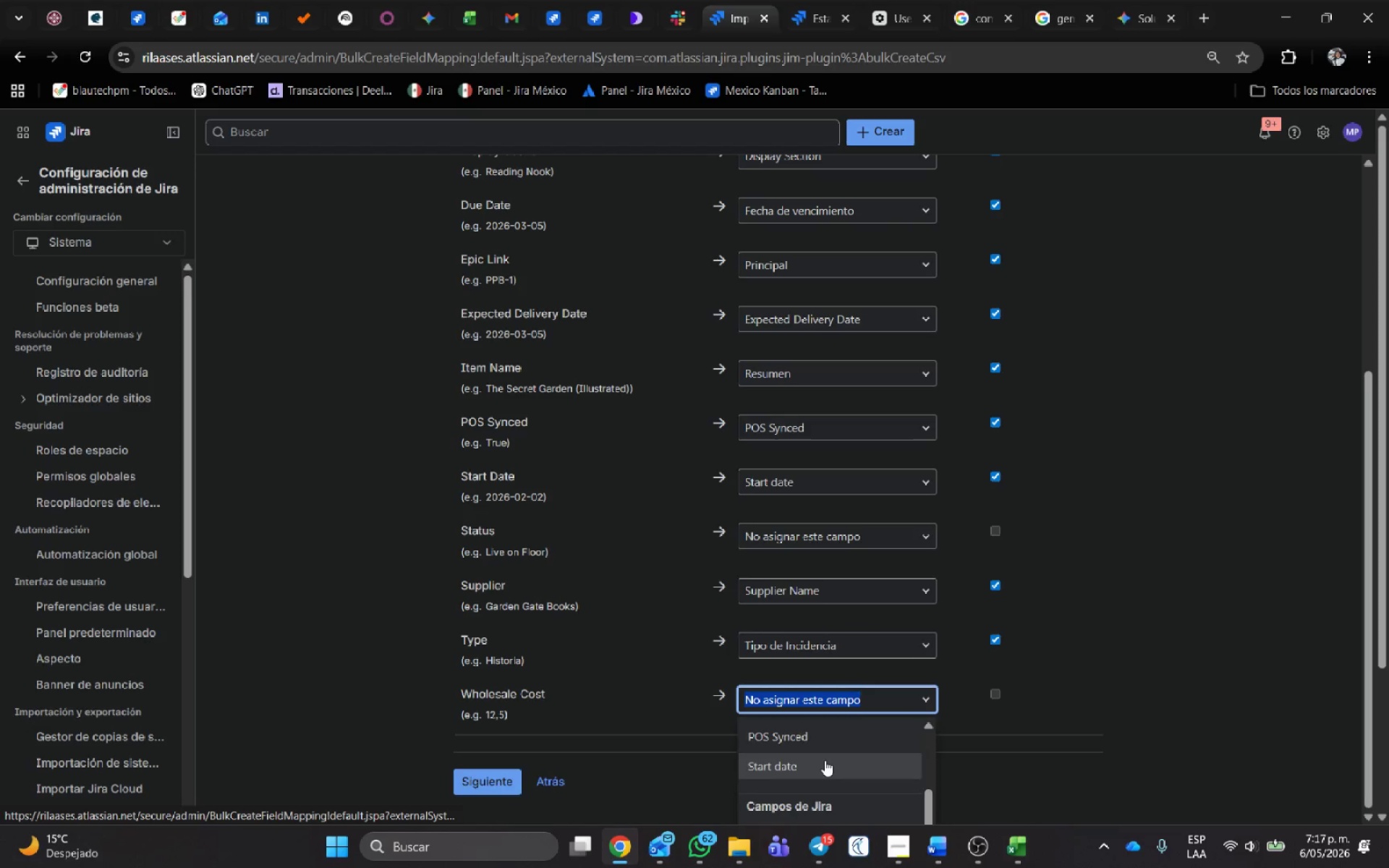 
scroll: coordinate [825, 760], scroll_direction: up, amount: 1.0
 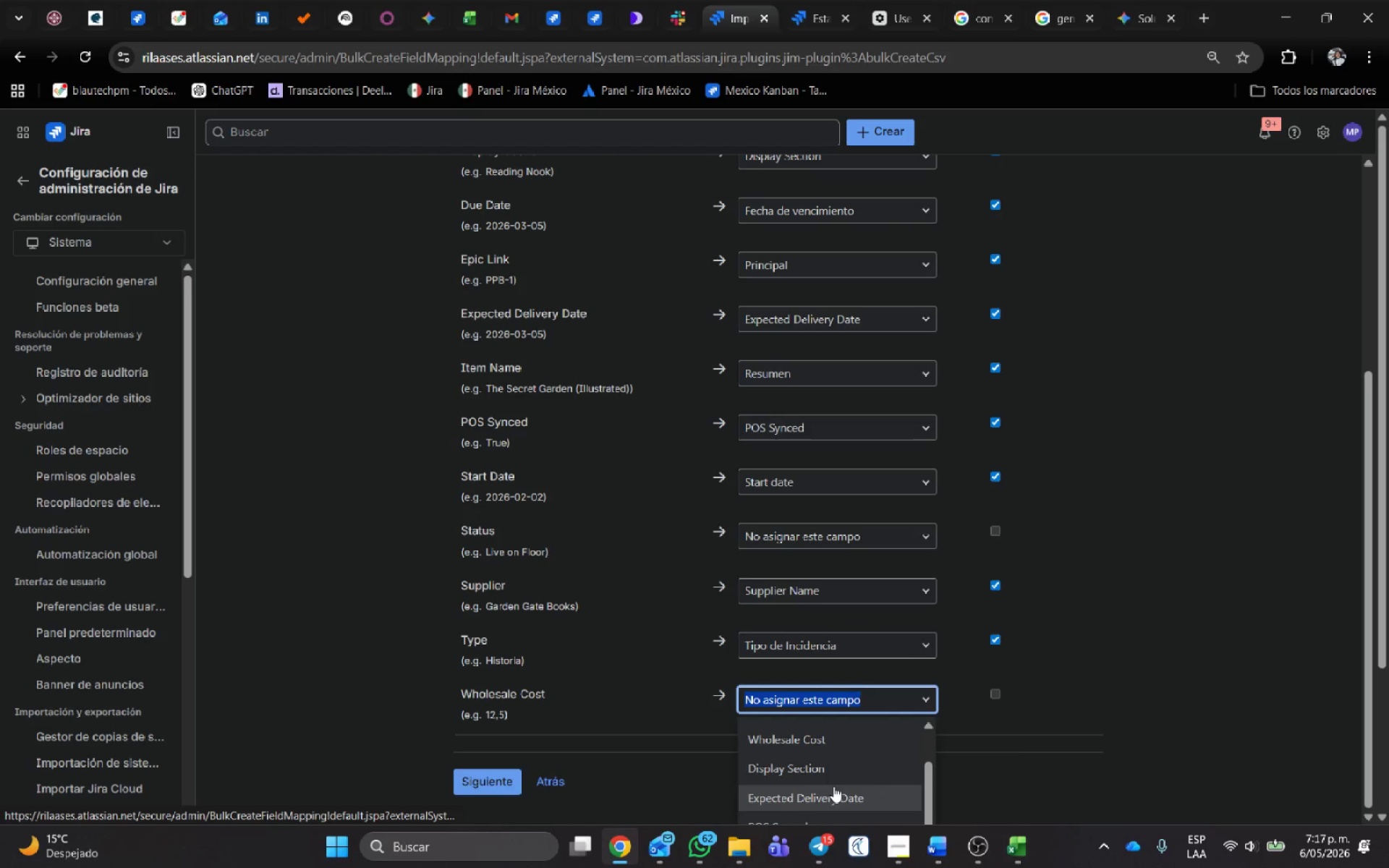 
scroll: coordinate [838, 775], scroll_direction: none, amount: 0.0
 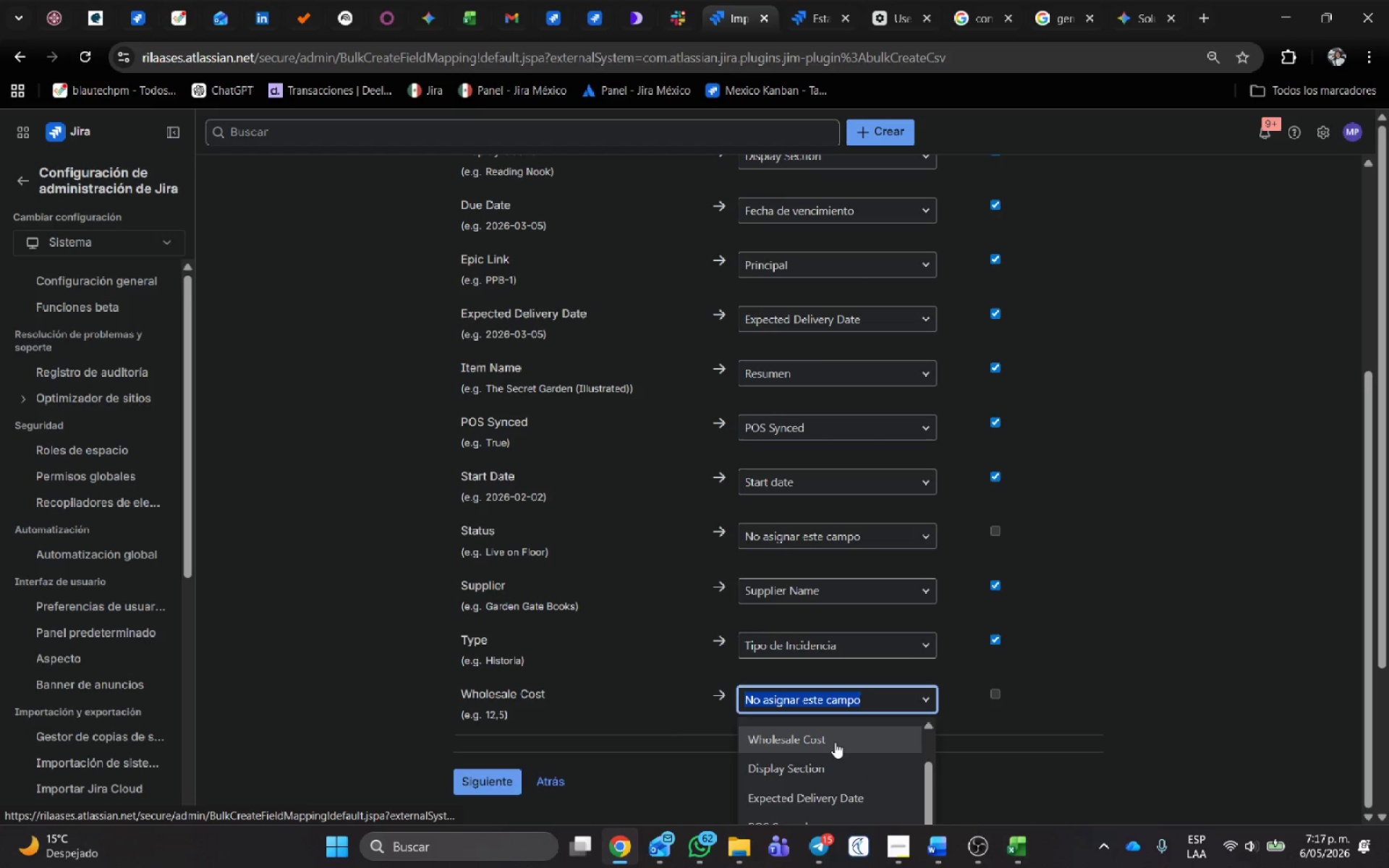 
left_click([835, 733])
 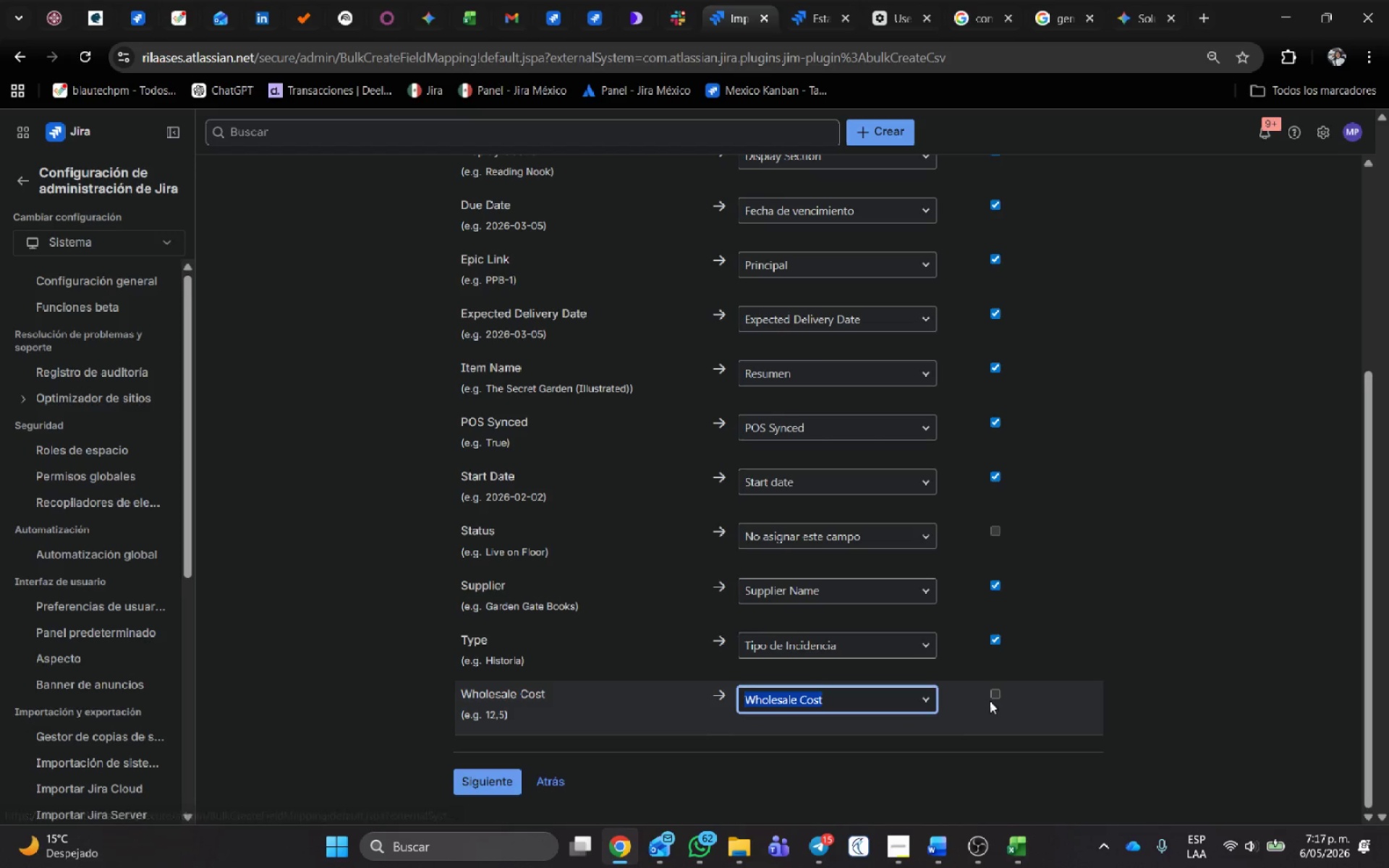 
left_click([1001, 693])
 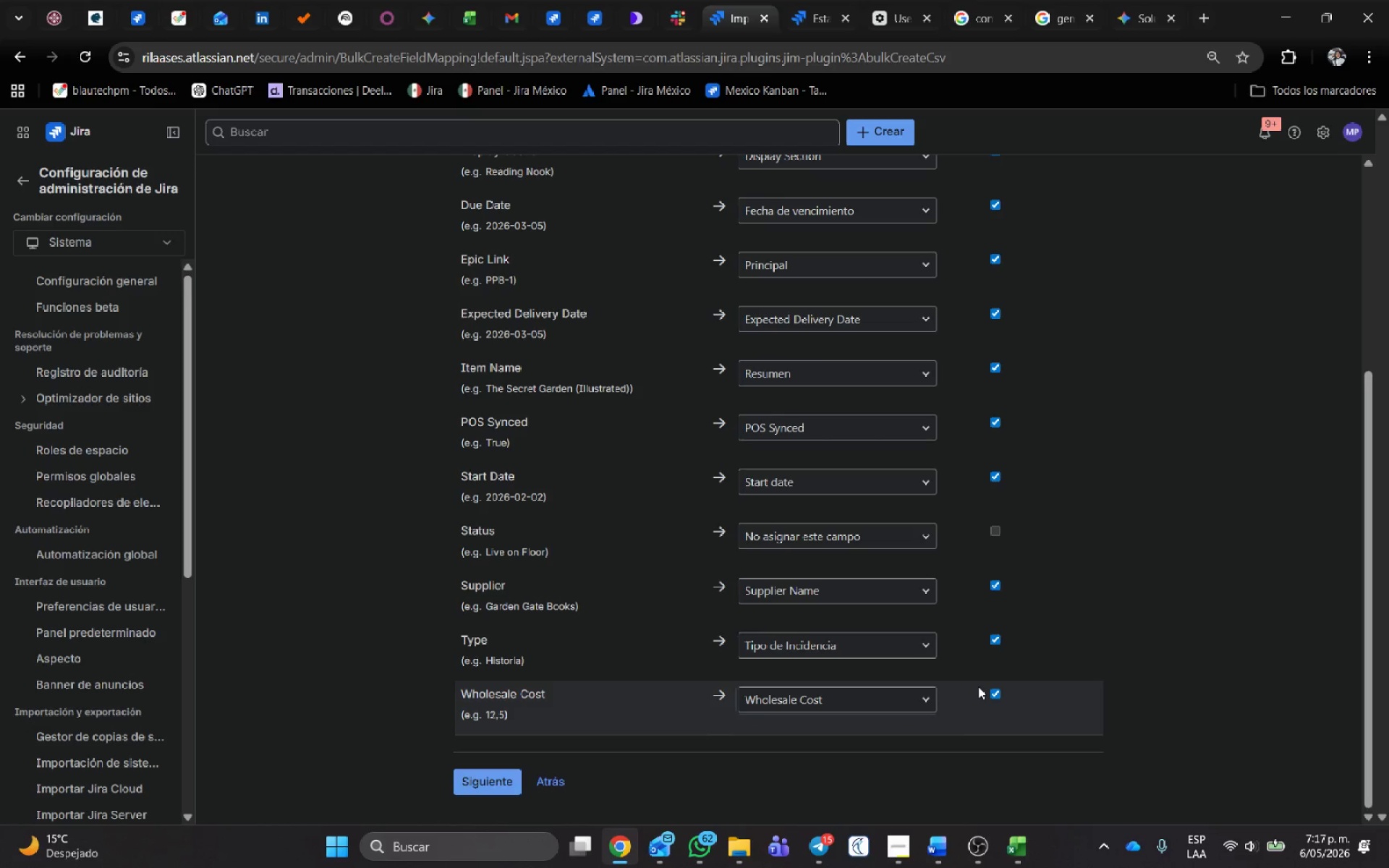 
wait(8.03)
 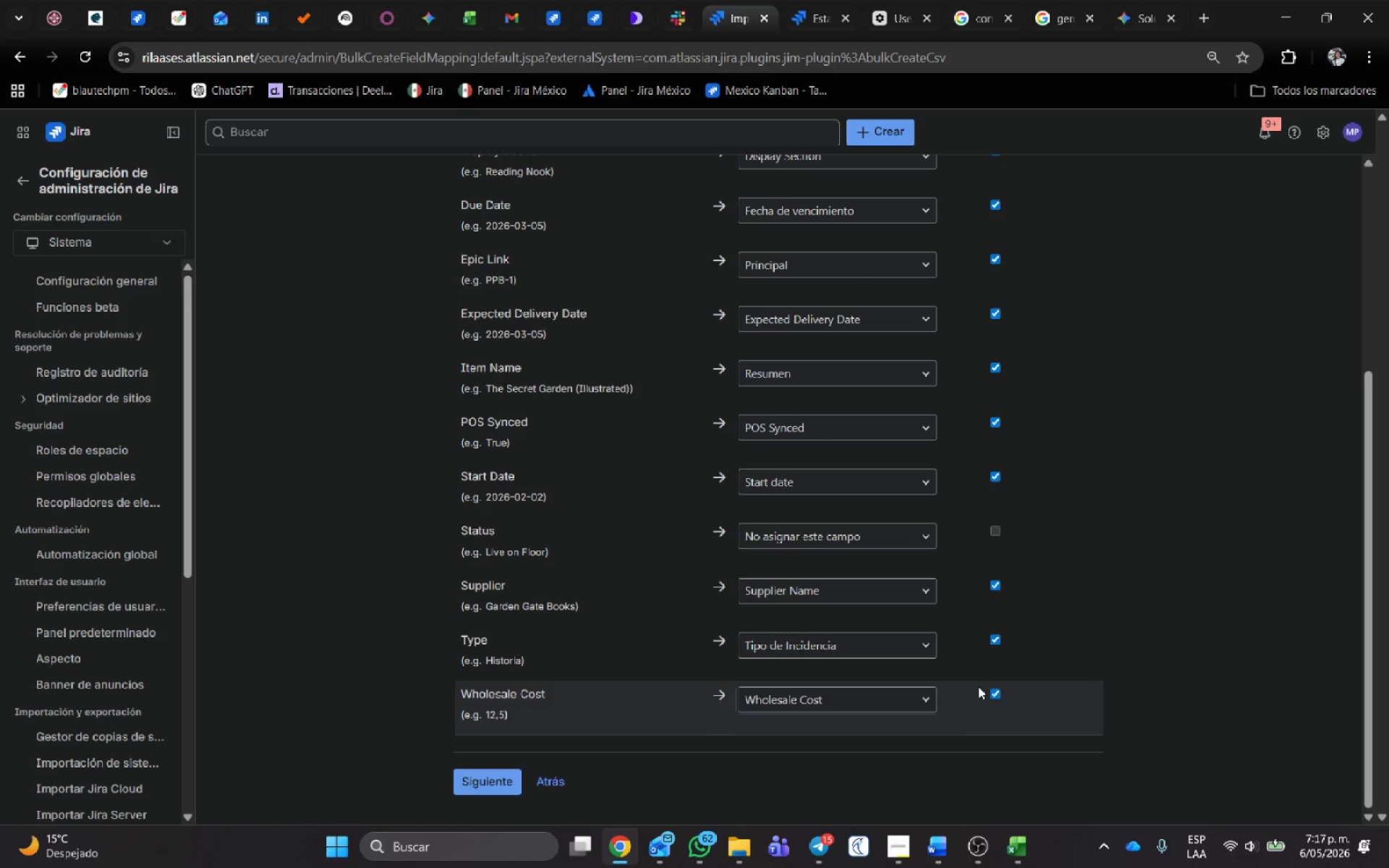 
left_click([509, 777])
 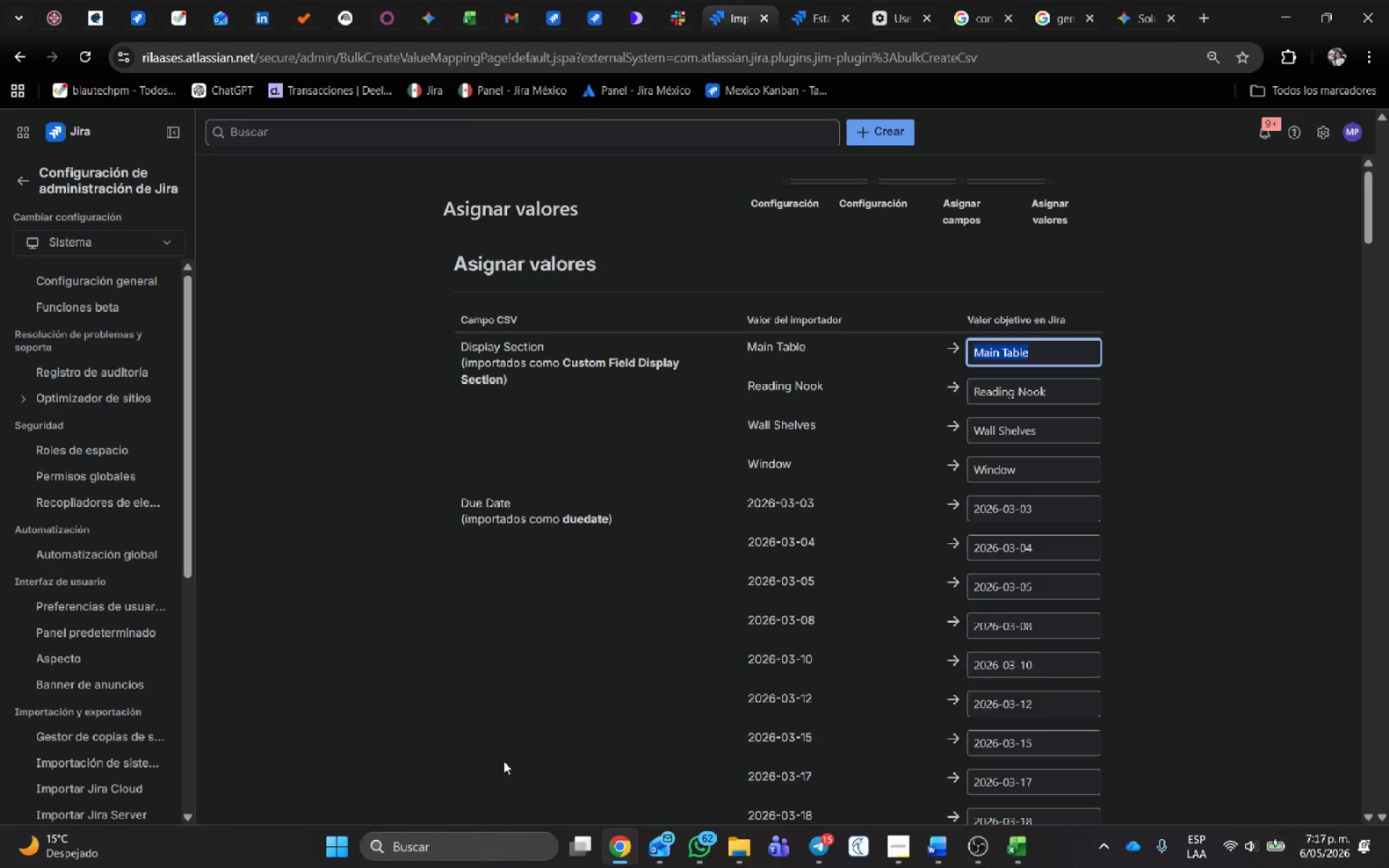 
wait(7.84)
 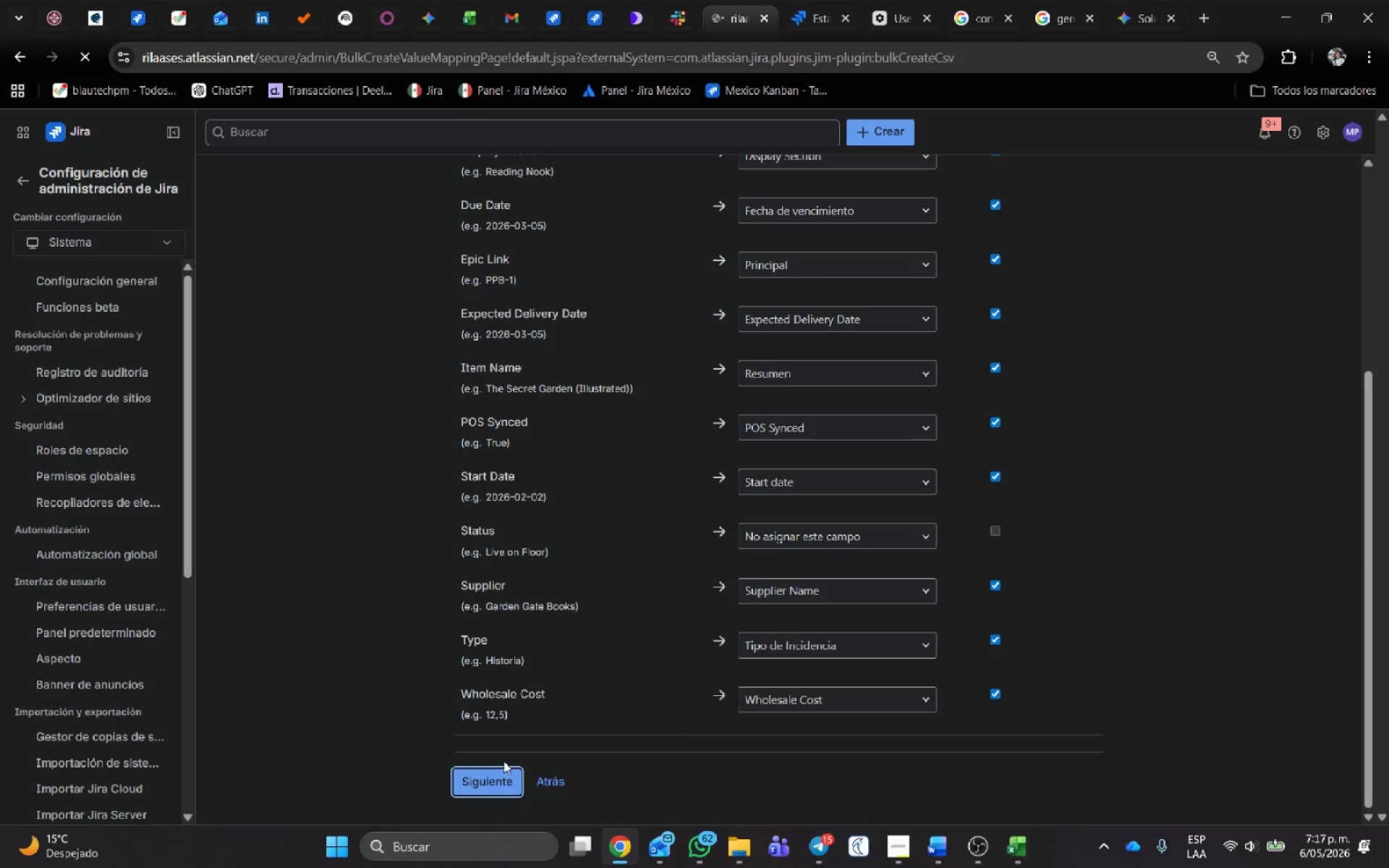 
scroll: coordinate [637, 676], scroll_direction: down, amount: 67.0
 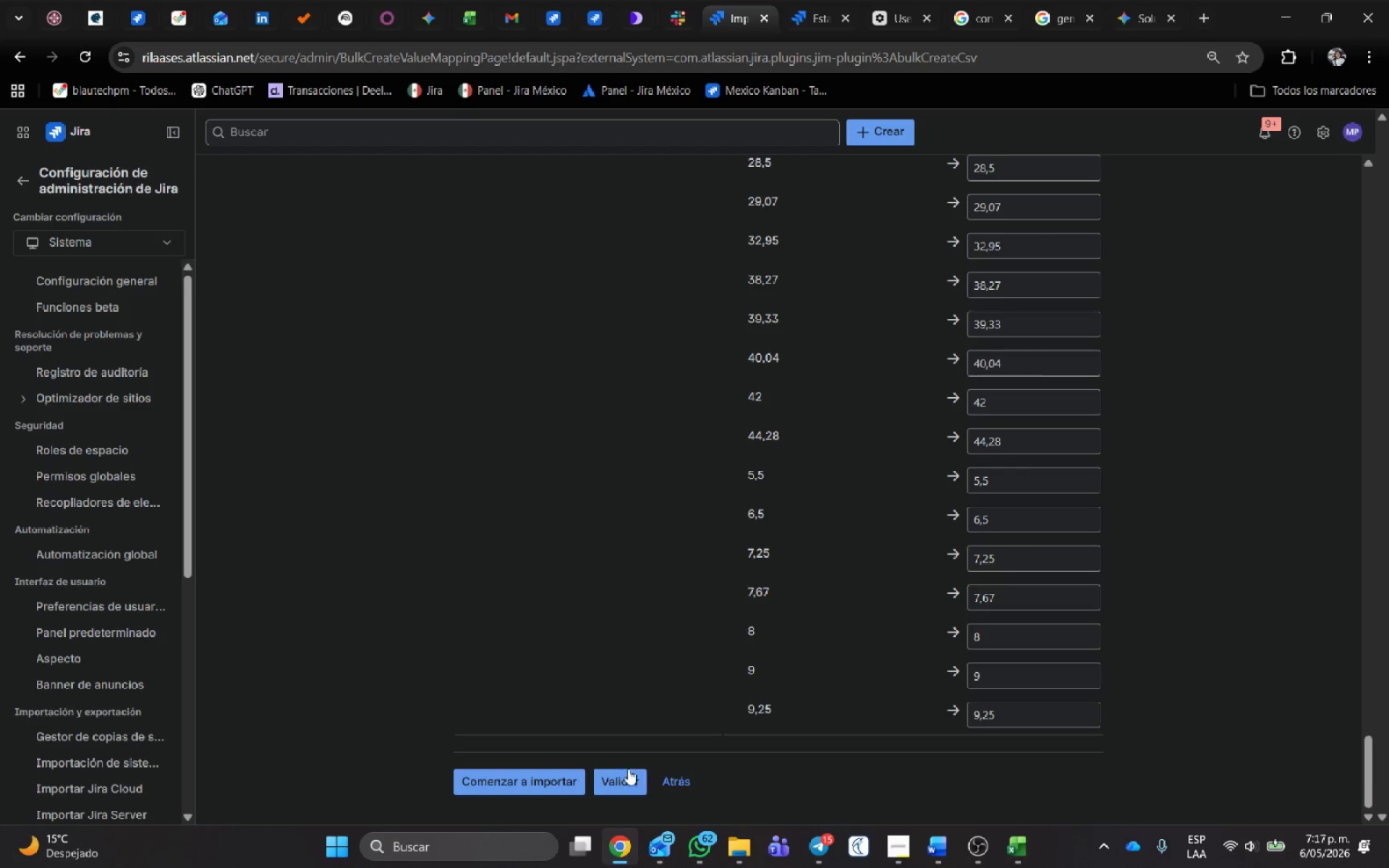 
double_click([628, 774])
 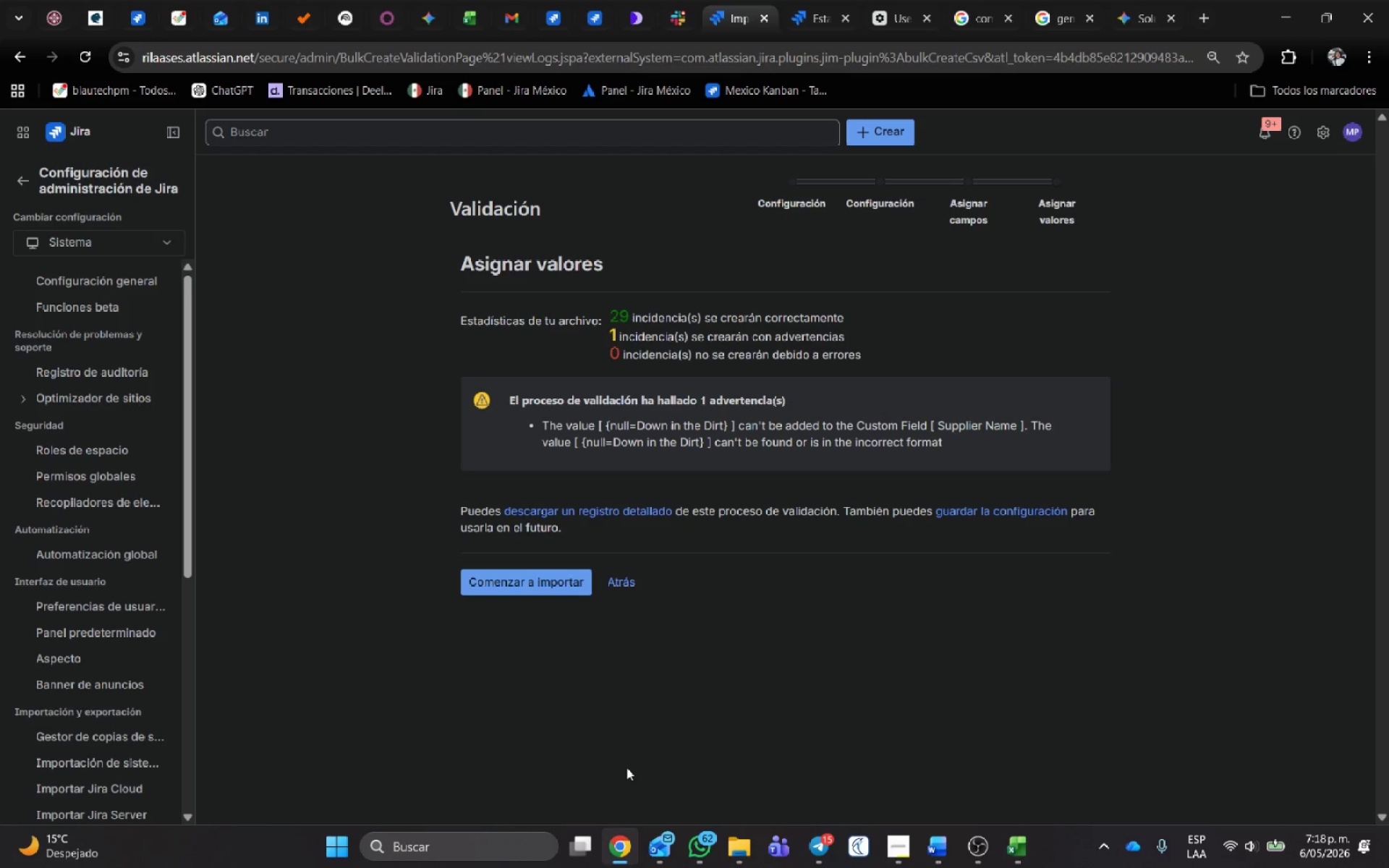 
wait(67.12)
 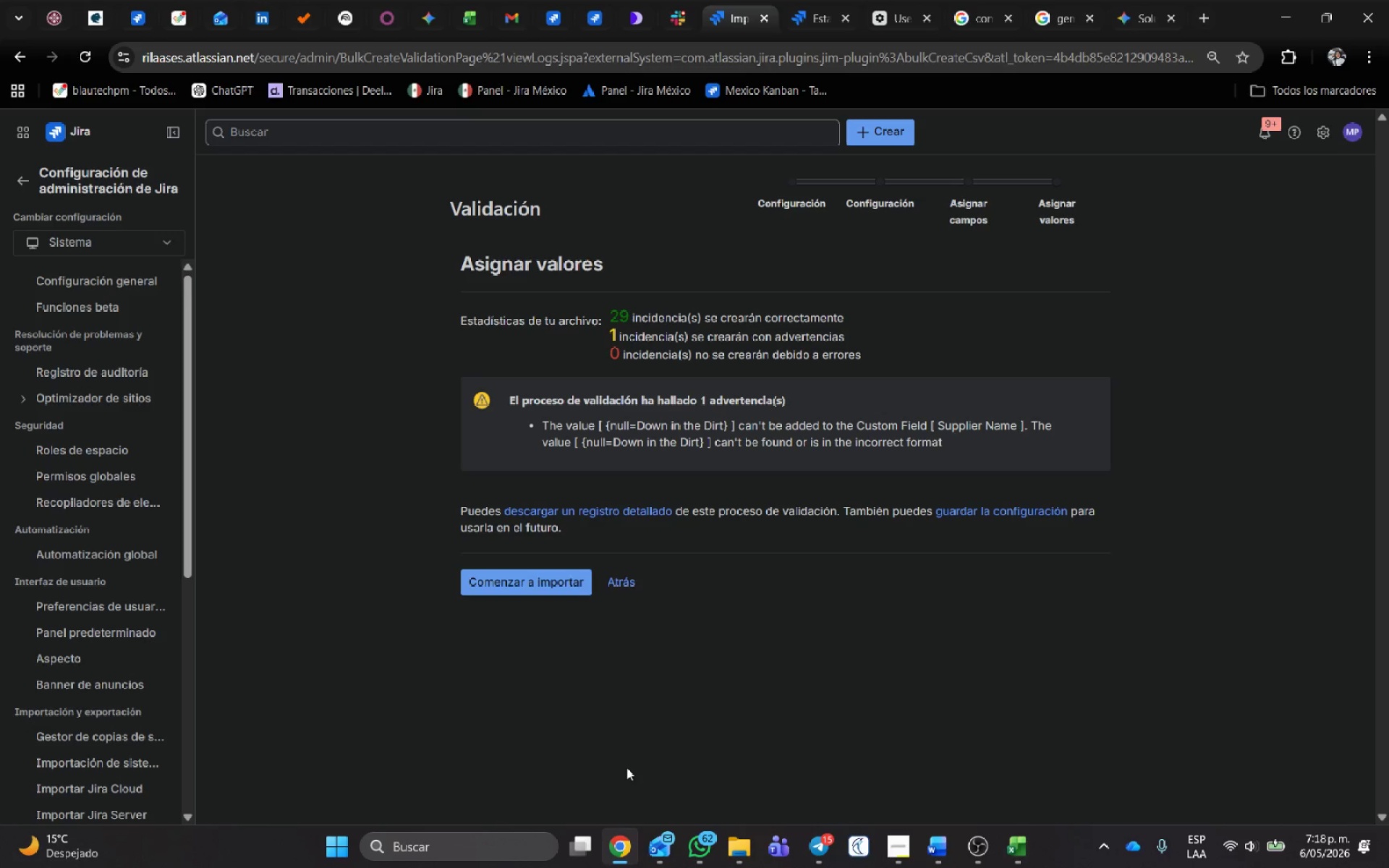 
left_click_drag(start_coordinate=[543, 427], to_coordinate=[844, 434])
 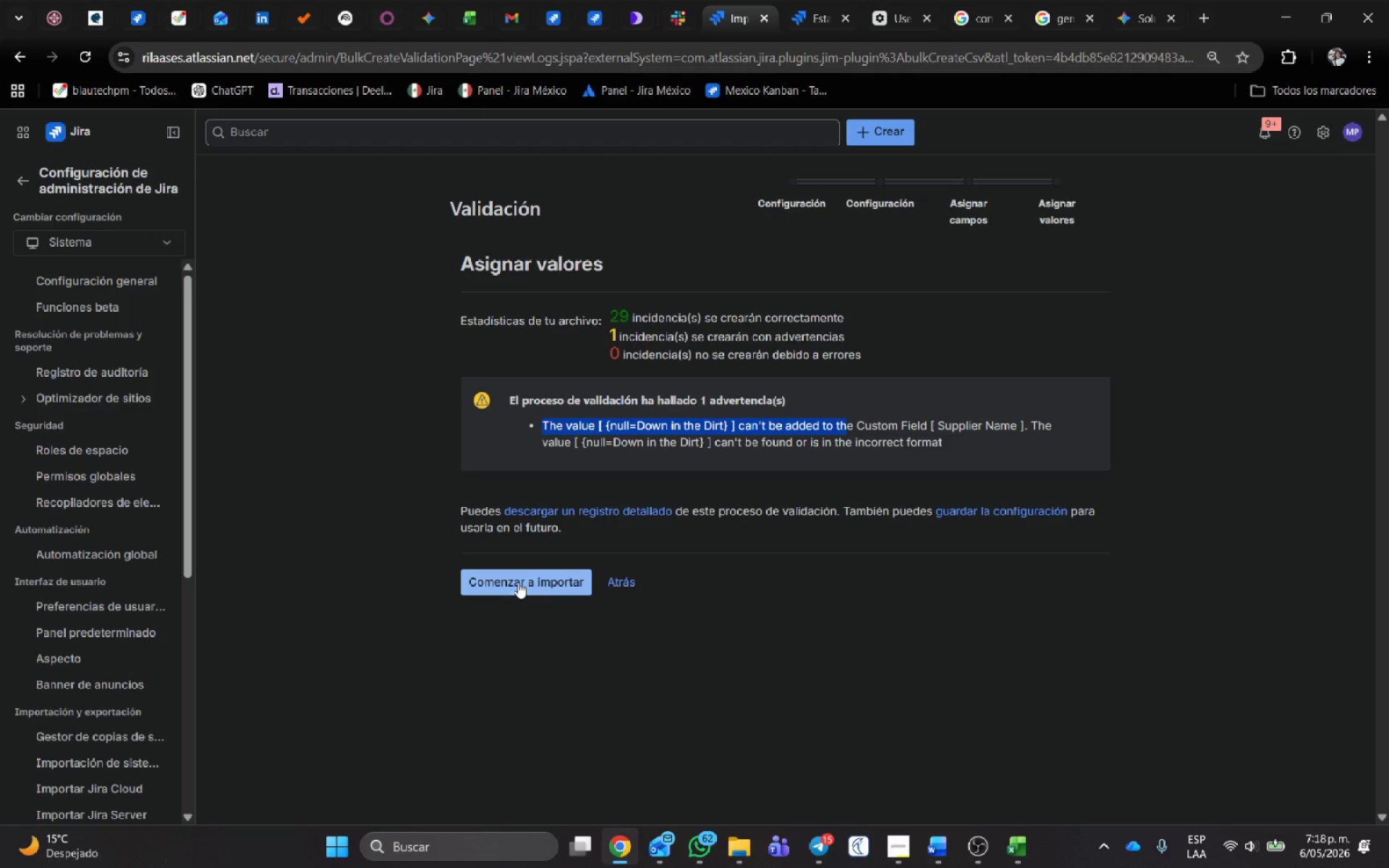 
left_click([806, 412])
 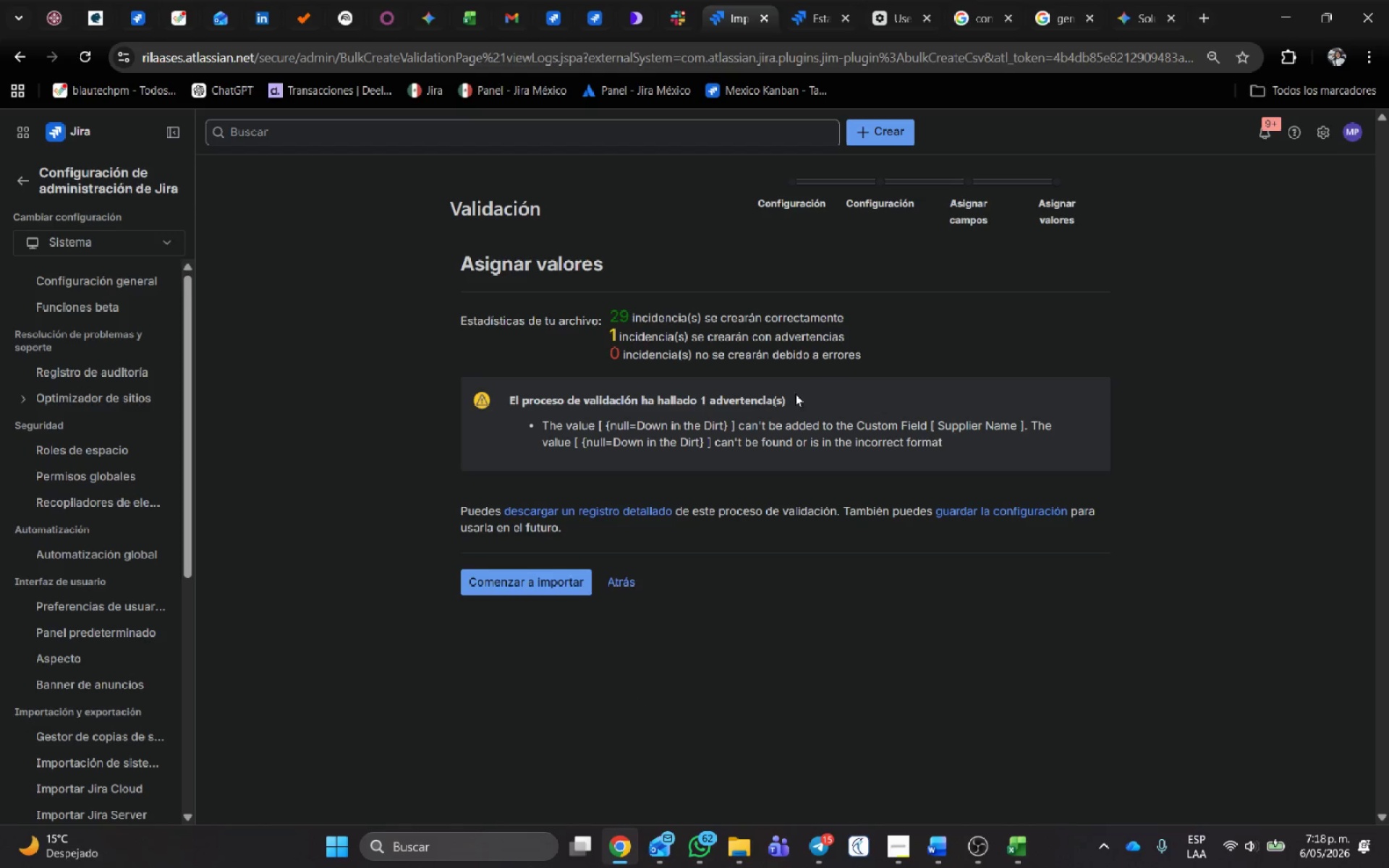 
left_click([564, 575])
 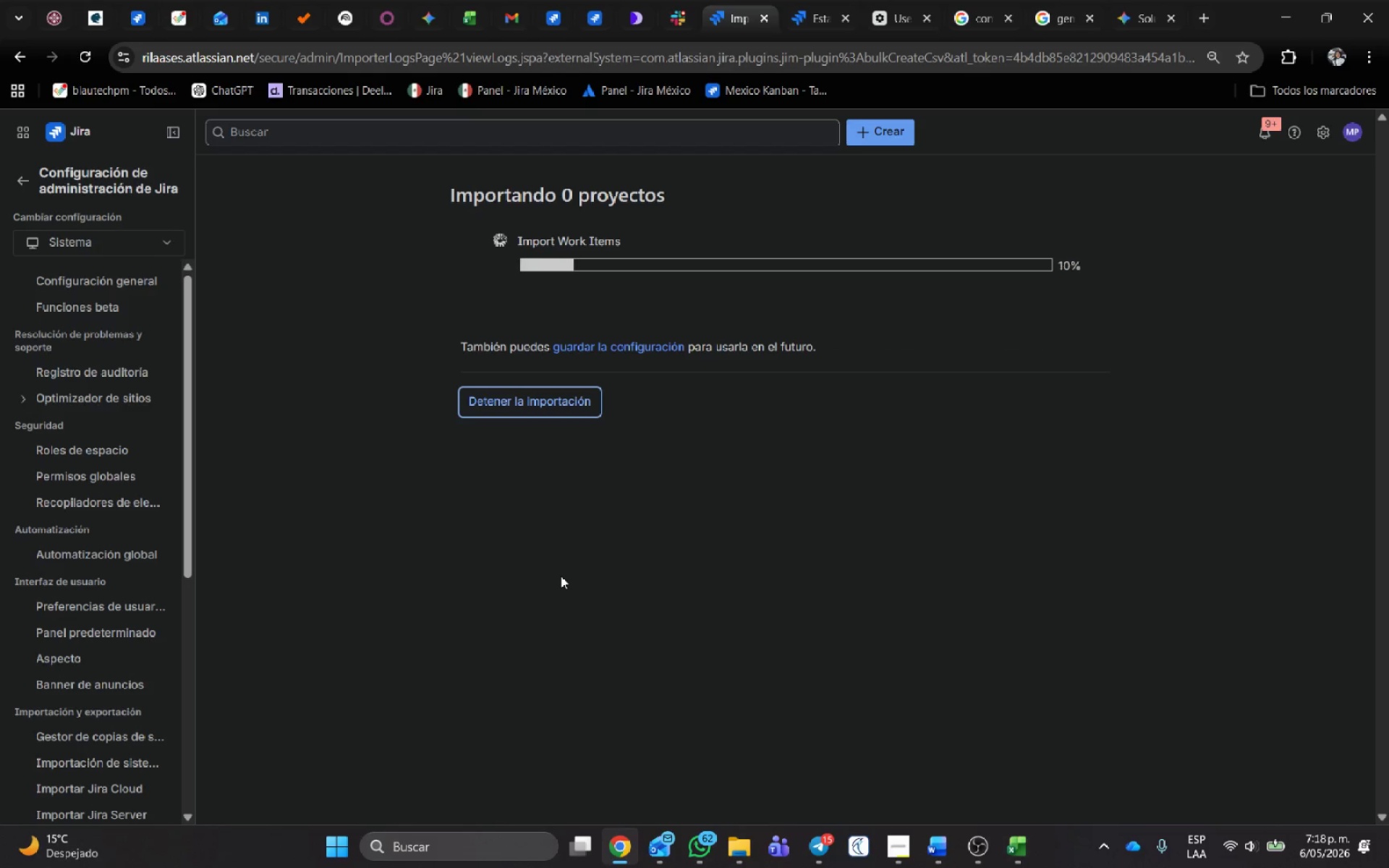 
wait(10.22)
 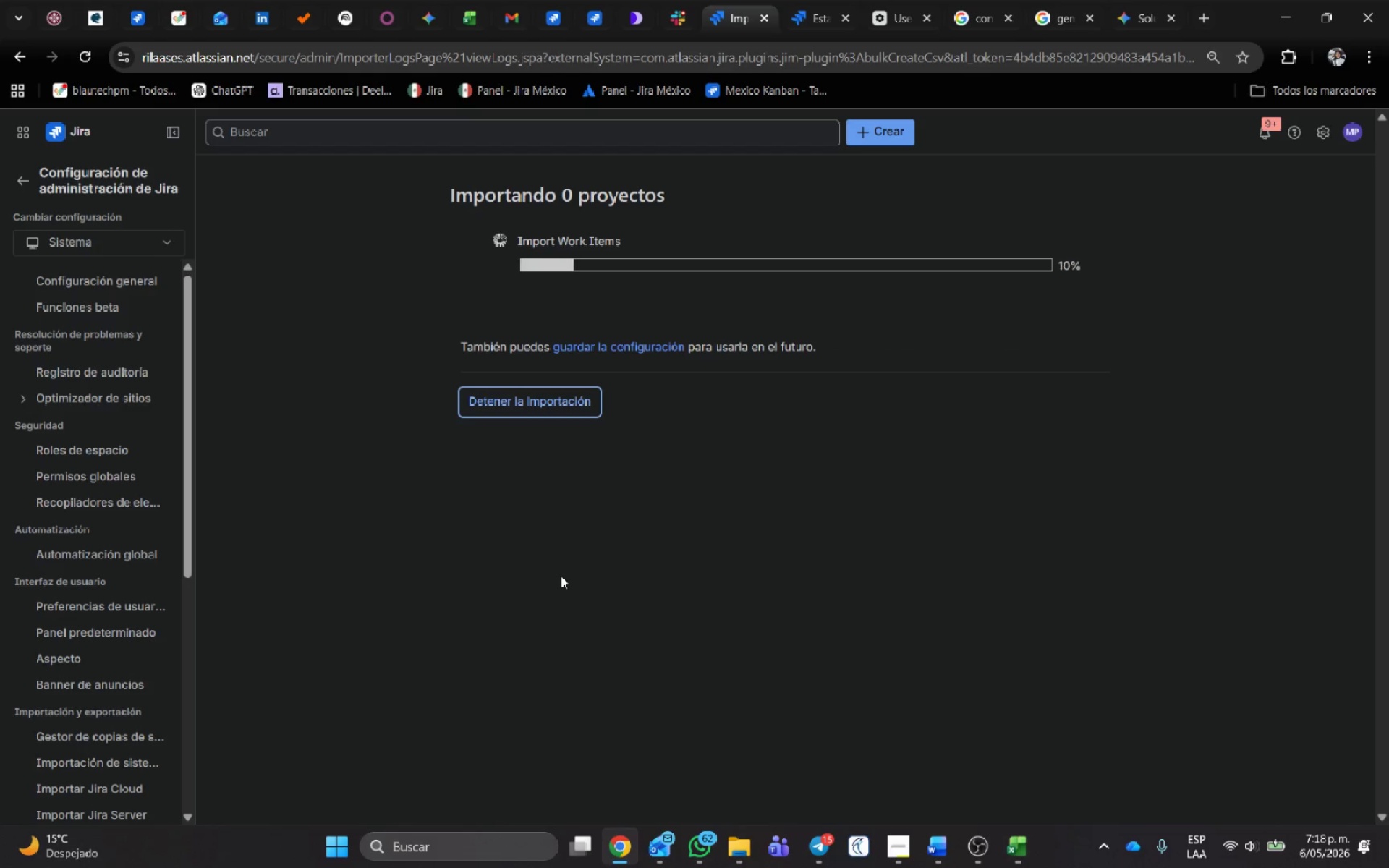 
double_click([991, 12])
 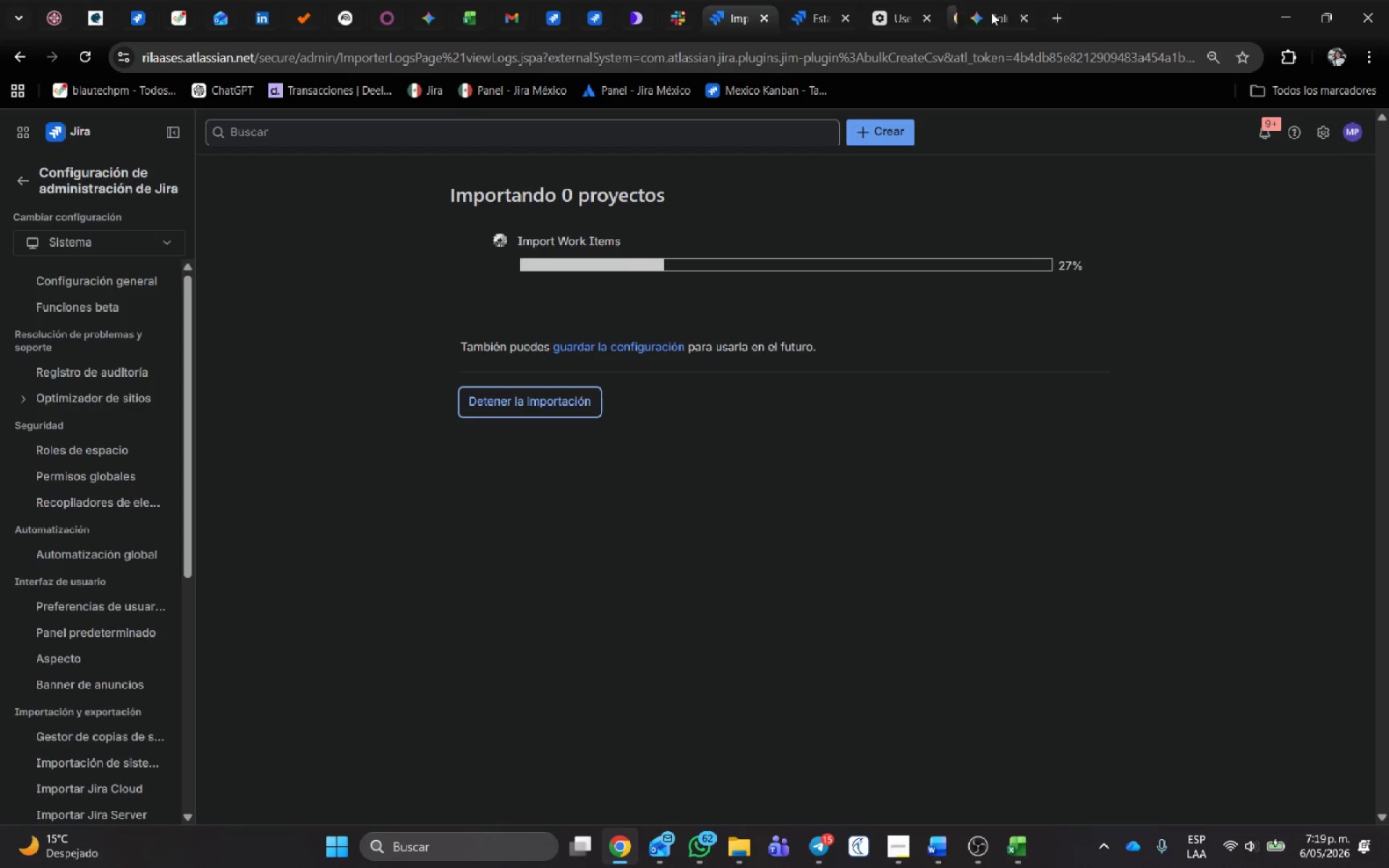 
middle_click([991, 12])
 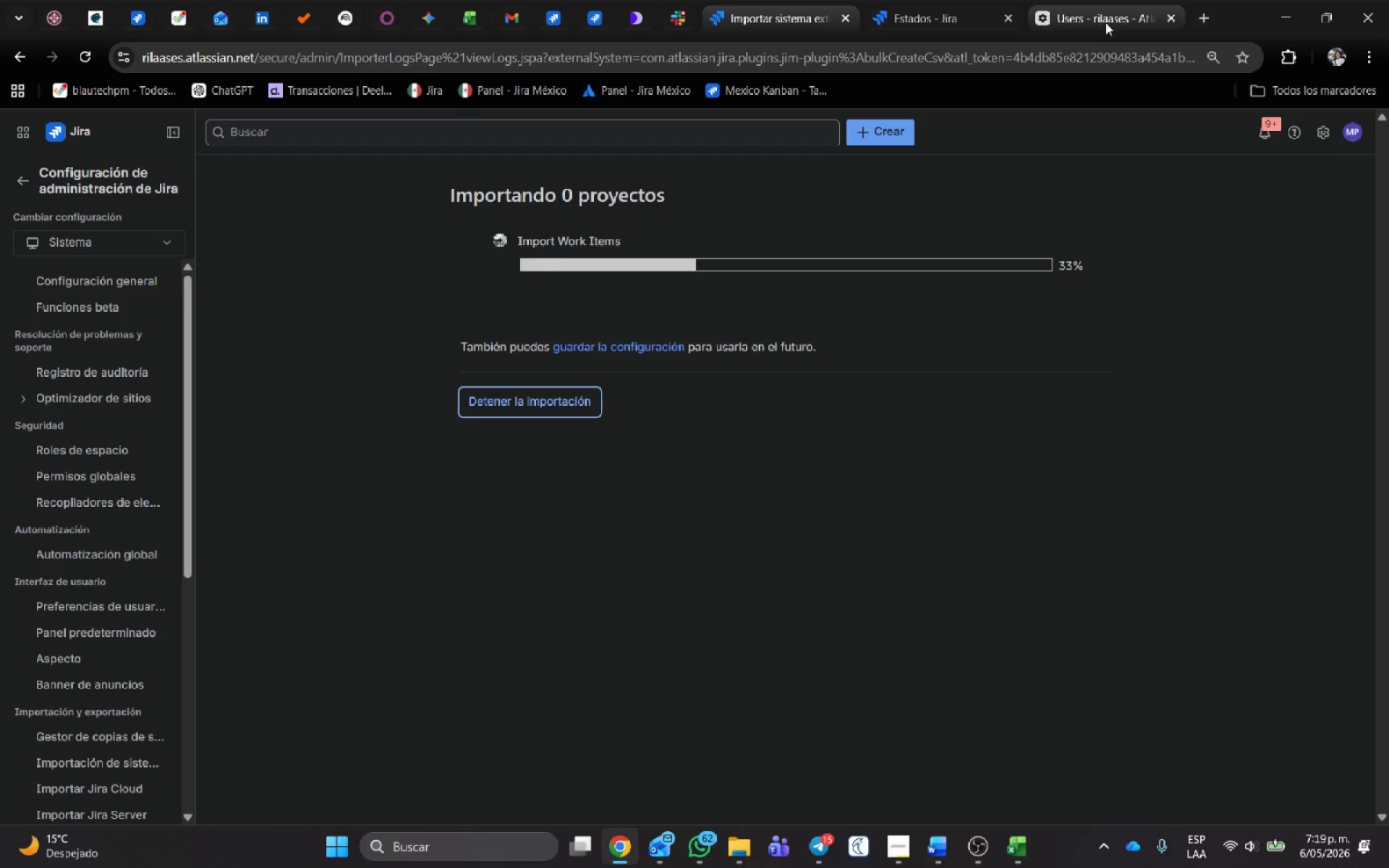 
middle_click([1116, 0])
 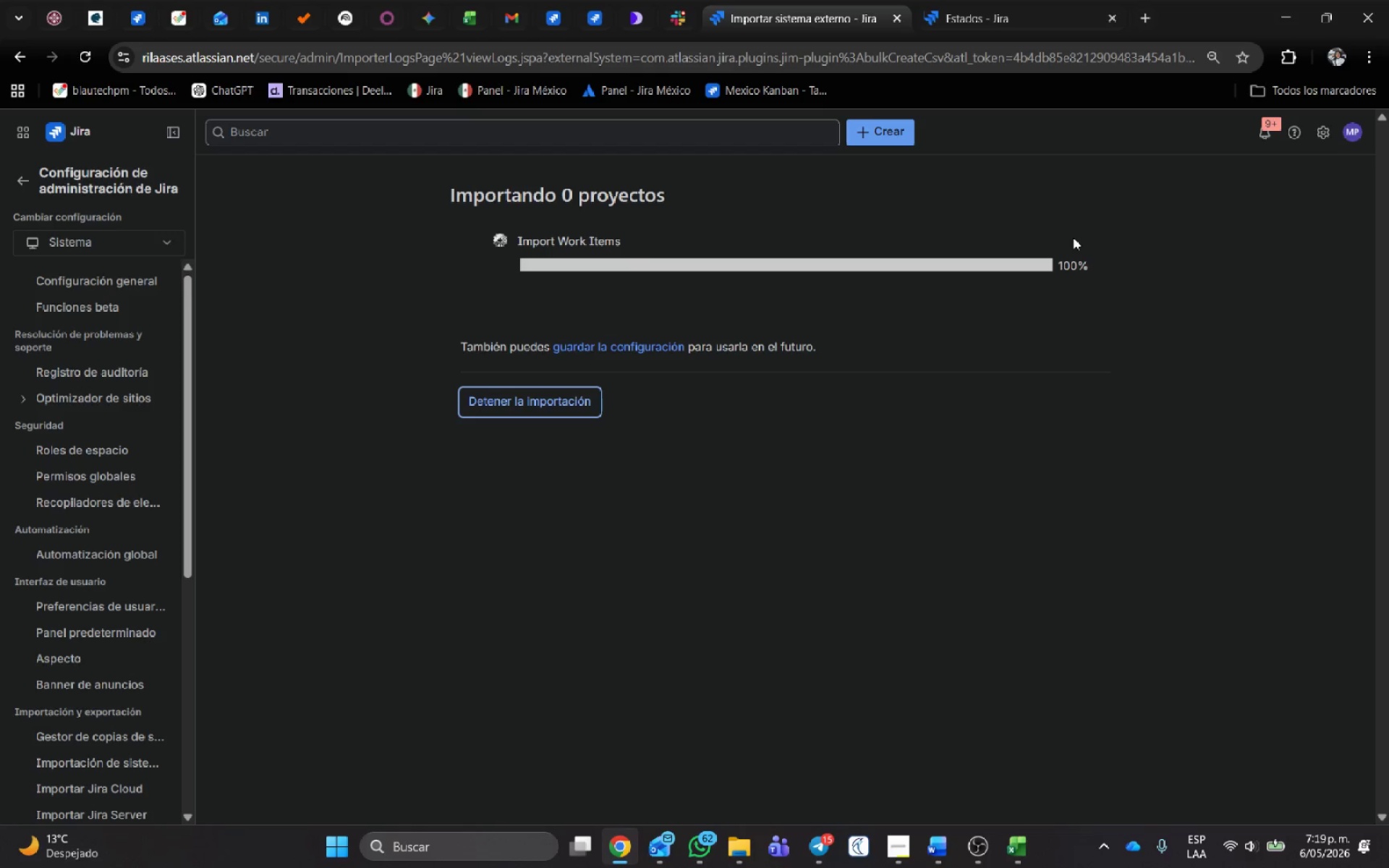 
wait(23.62)
 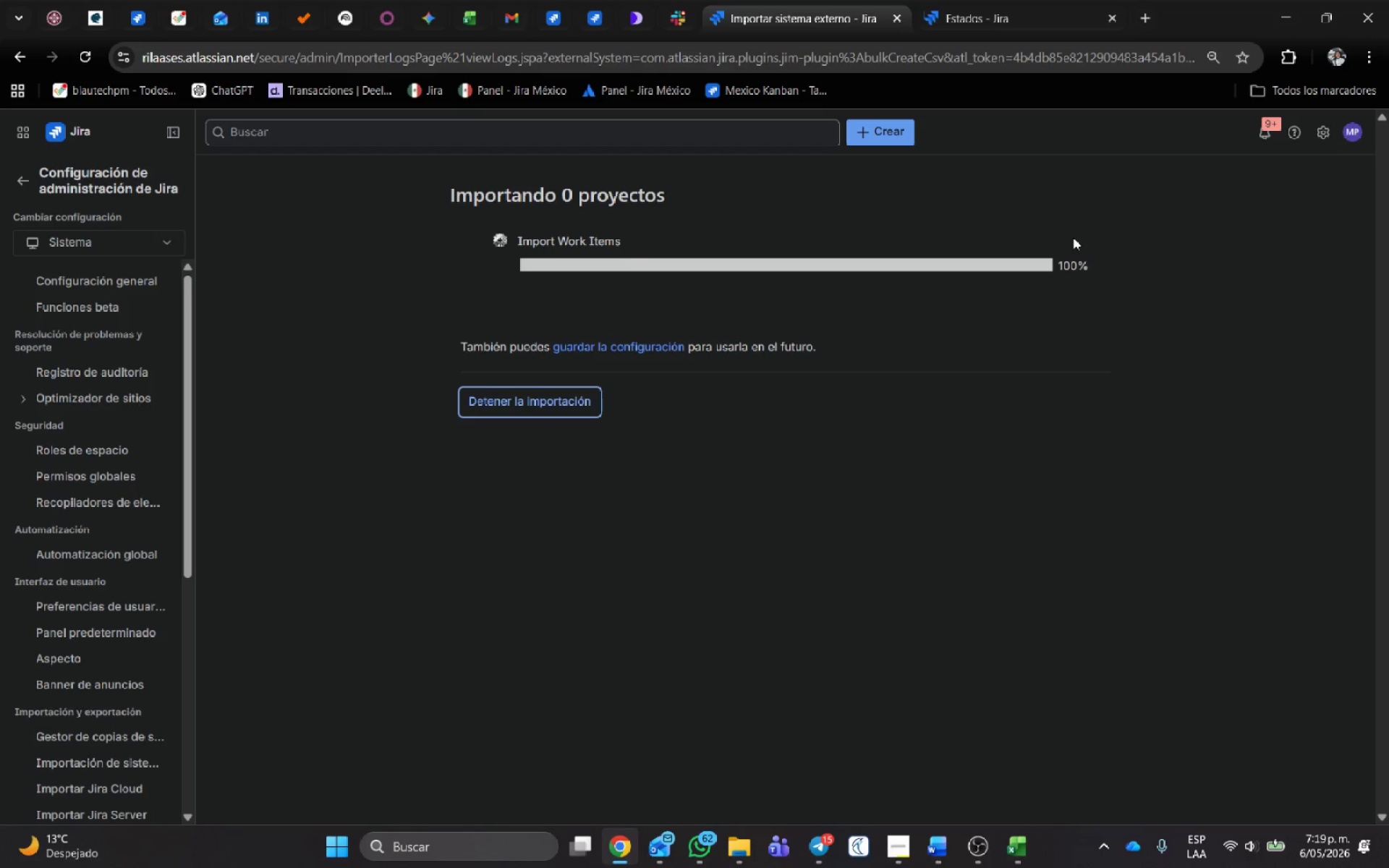 
left_click([591, 246])
 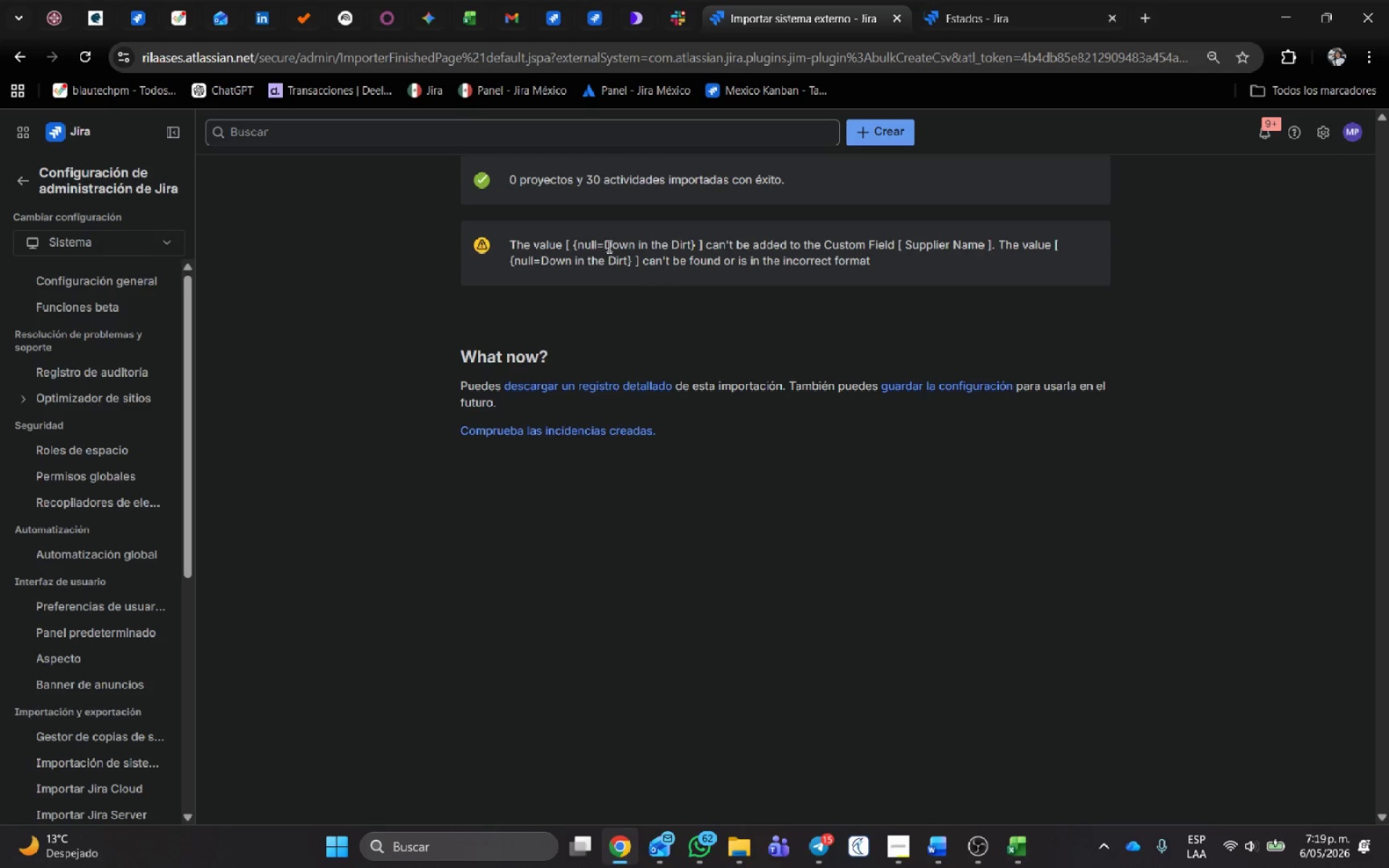 
left_click_drag(start_coordinate=[606, 244], to_coordinate=[690, 237])
 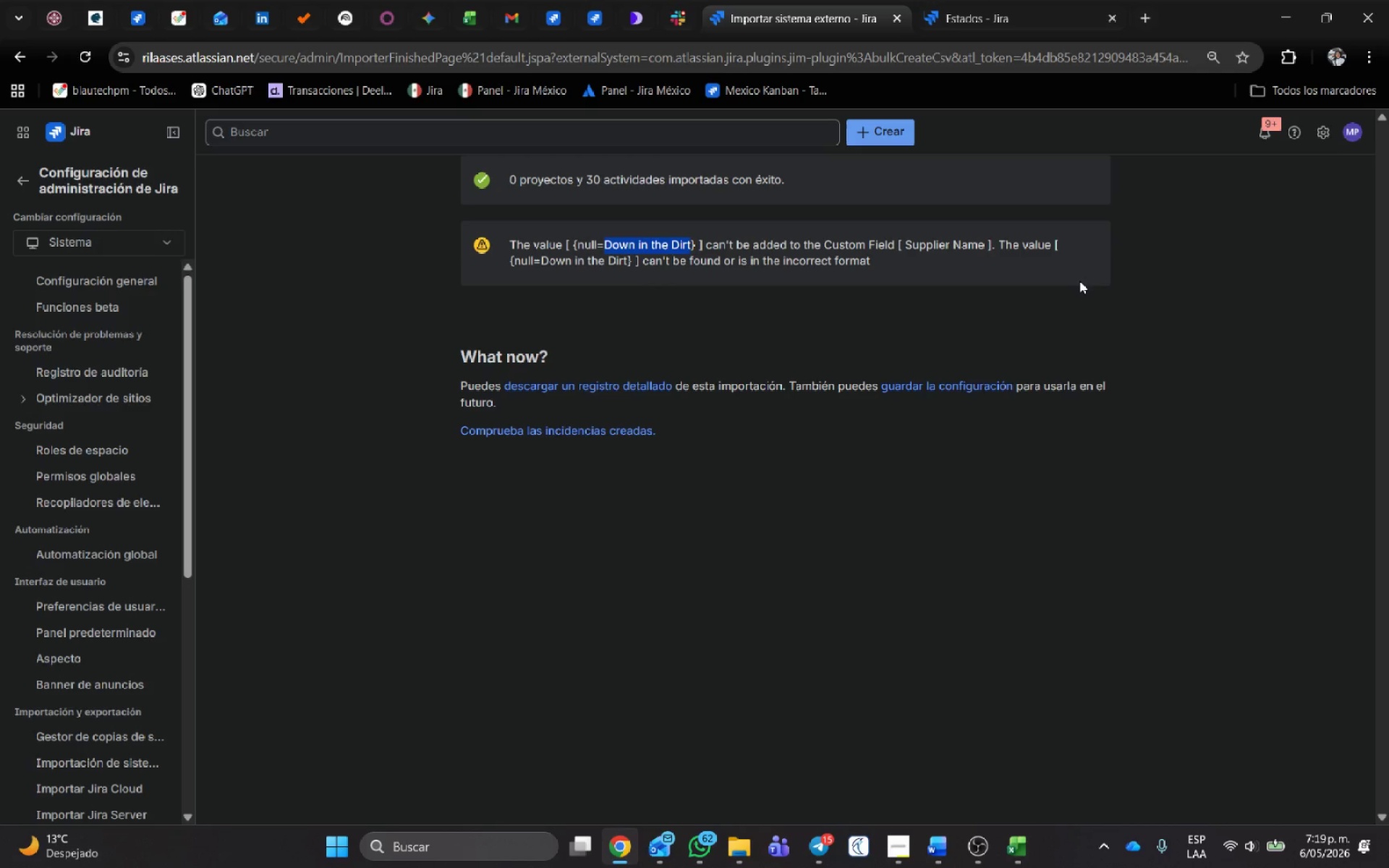 
key(Control+C)
 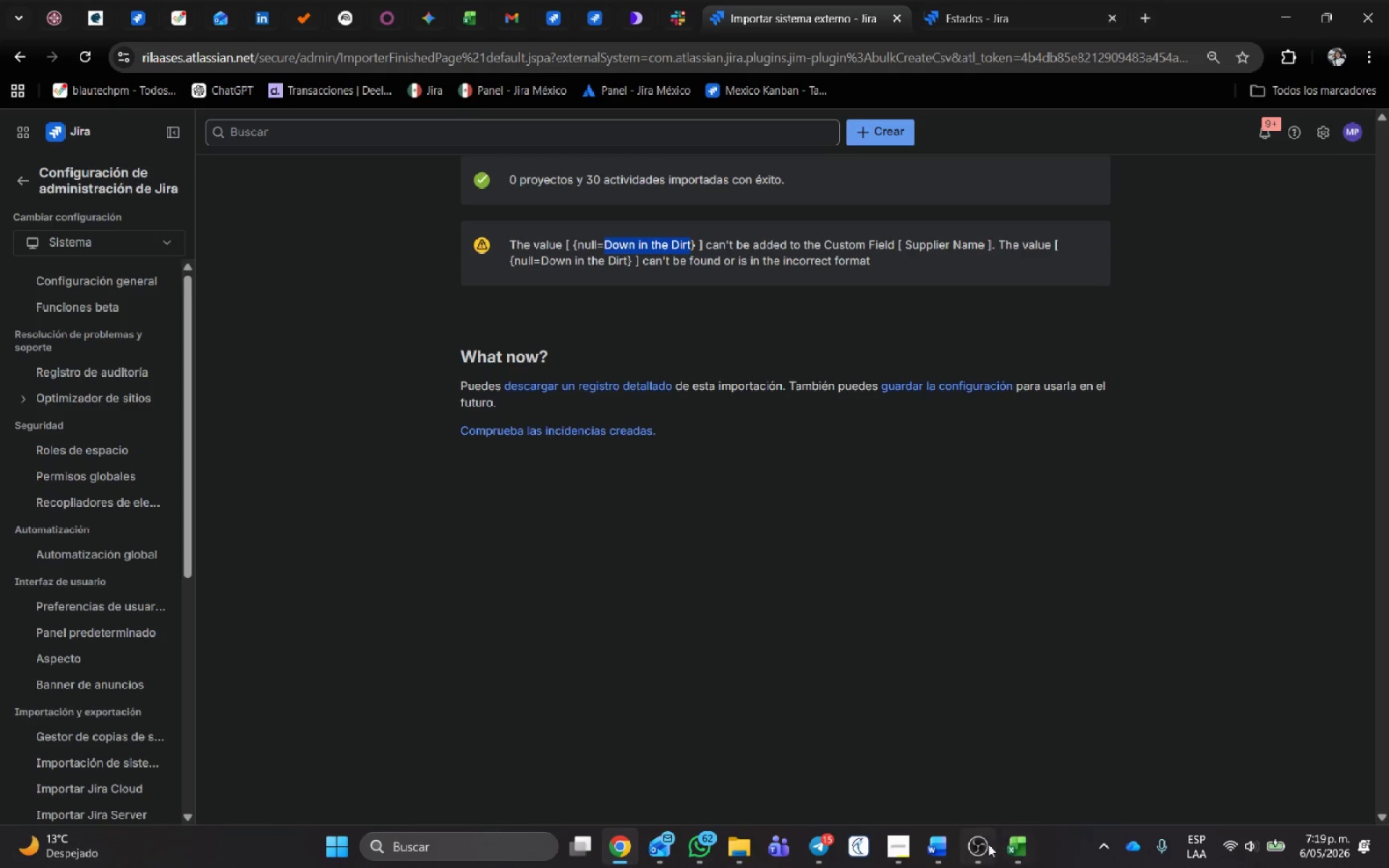 
left_click([1009, 846])
 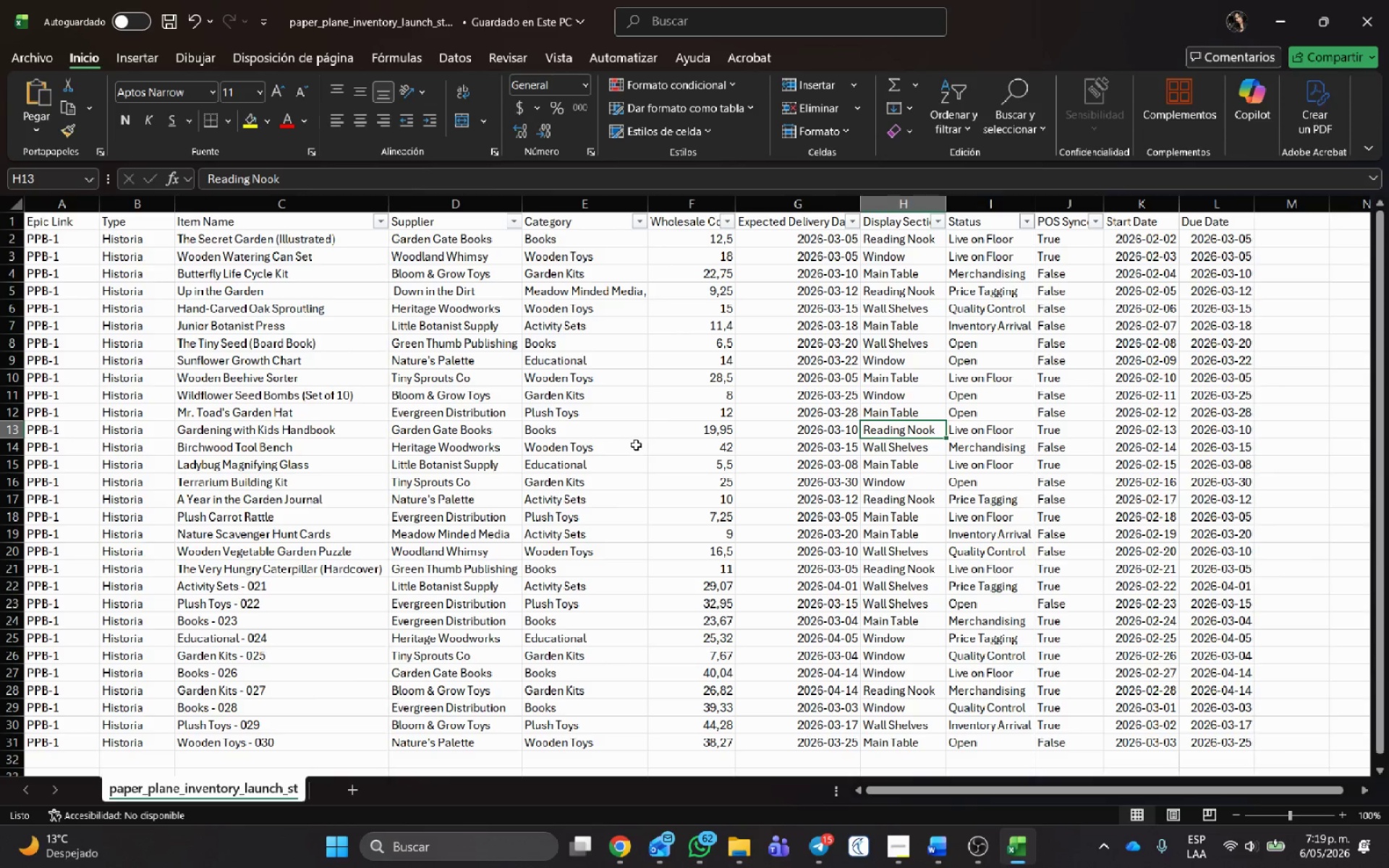 
left_click([636, 443])
 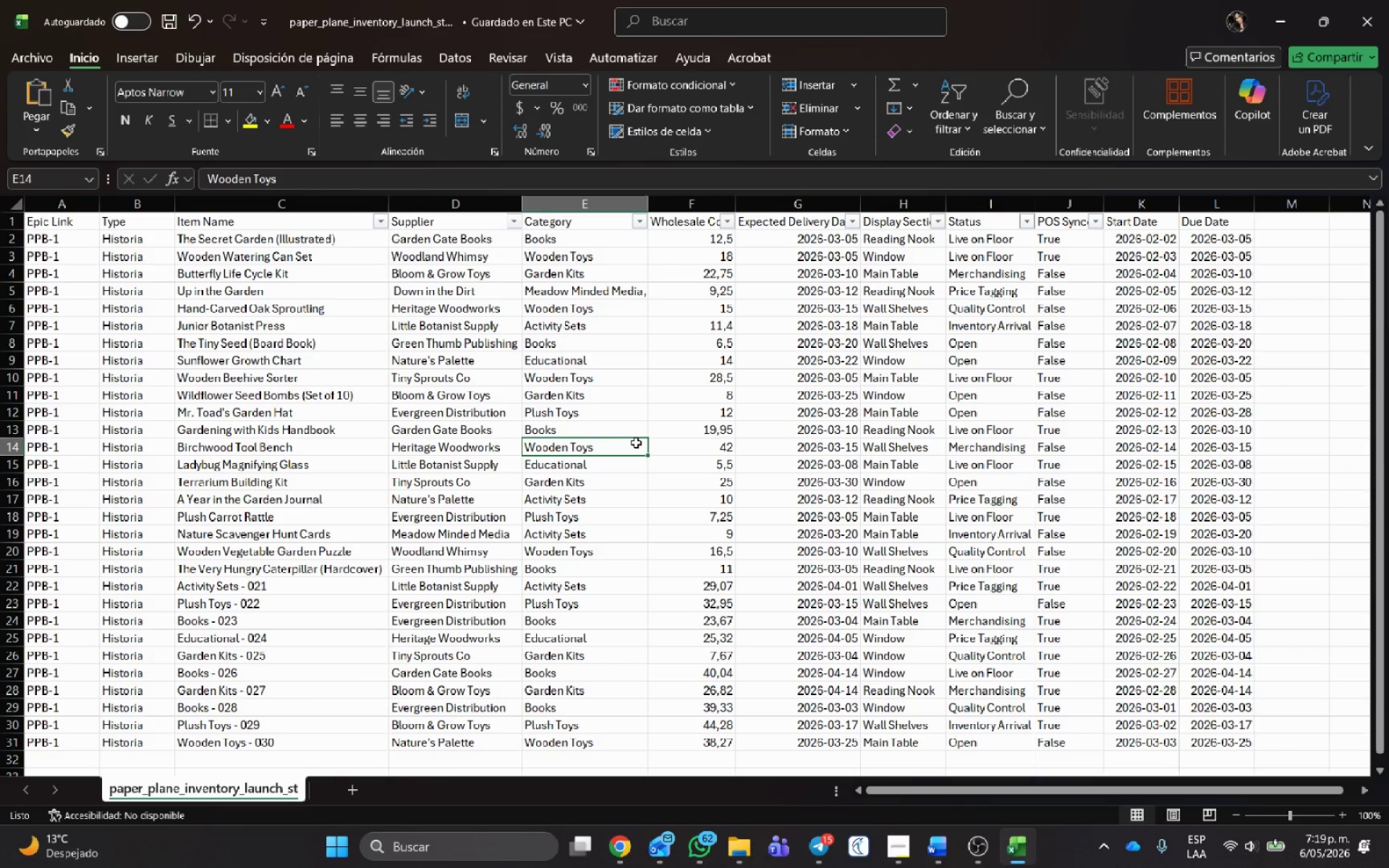 
key(Control+B)
 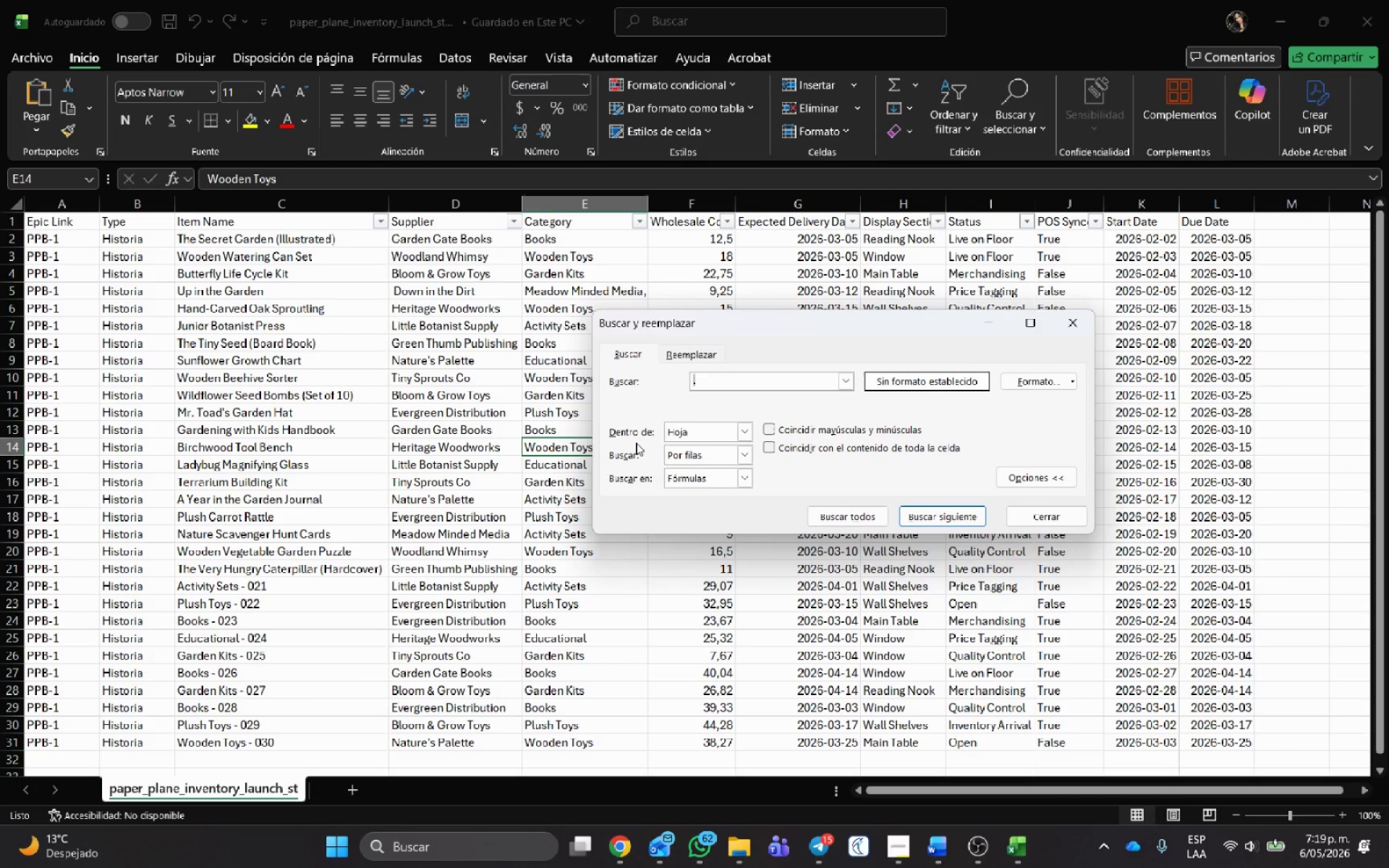 
key(Control+V)
 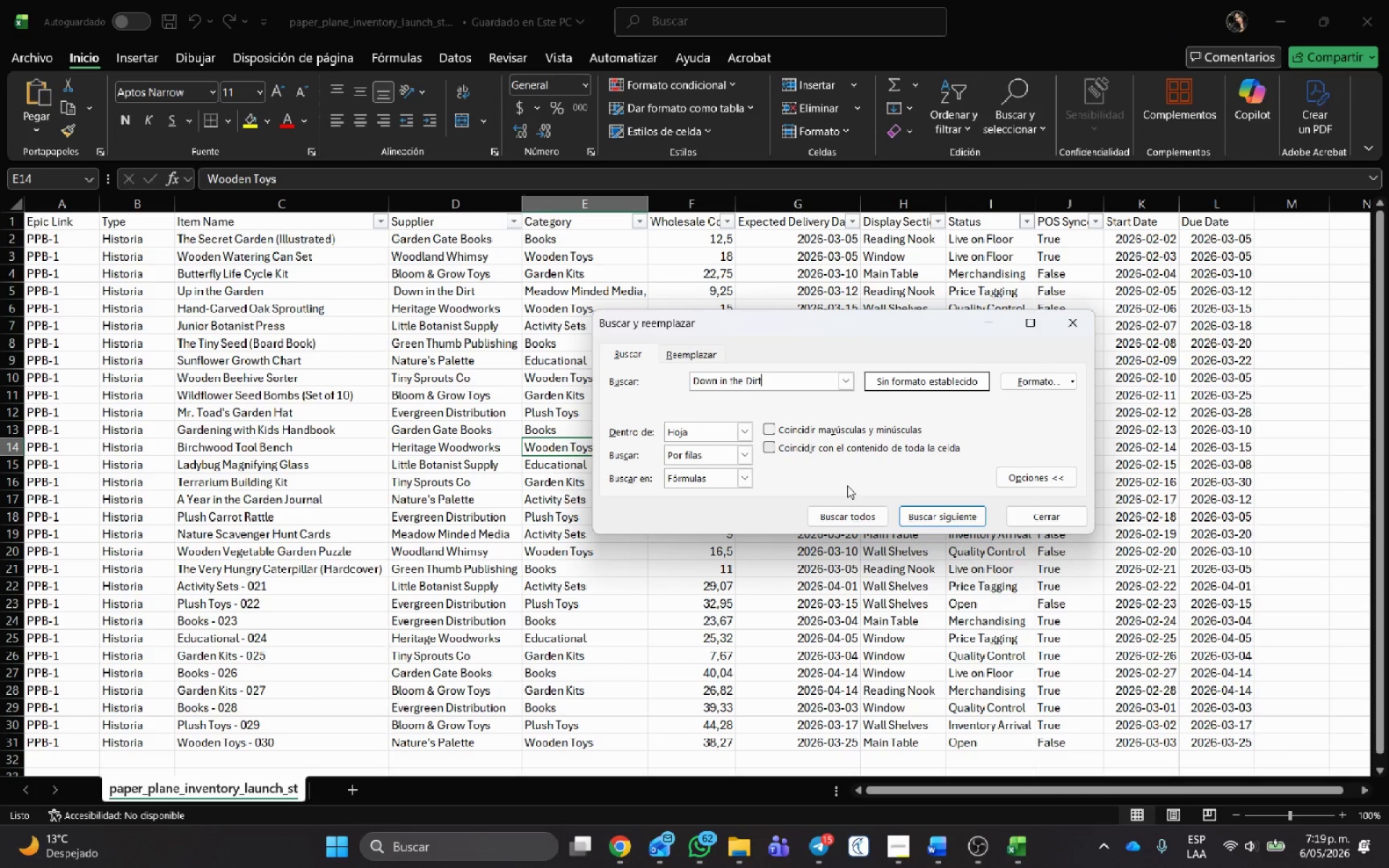 
left_click([854, 513])
 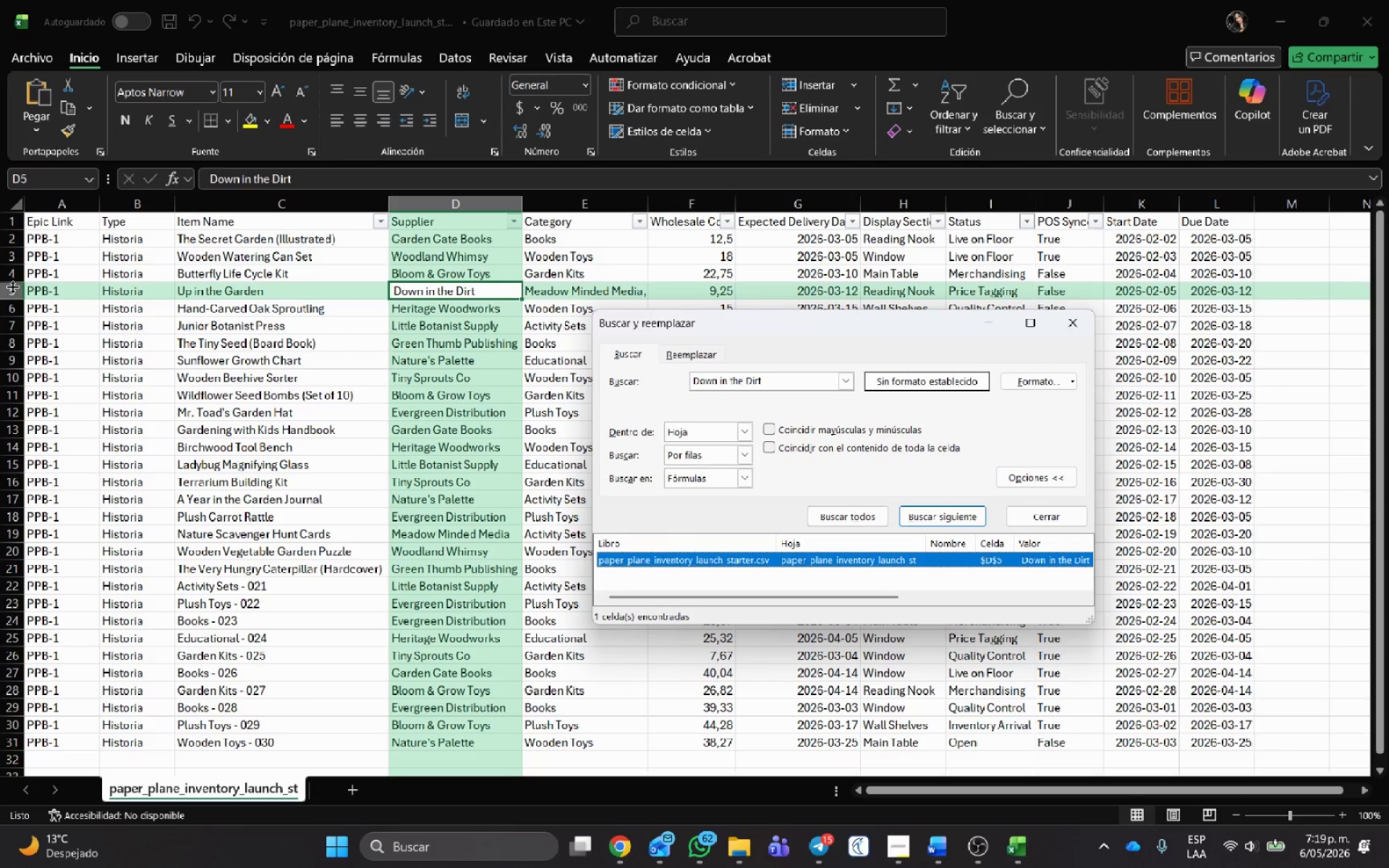 
left_click([227, 298])
 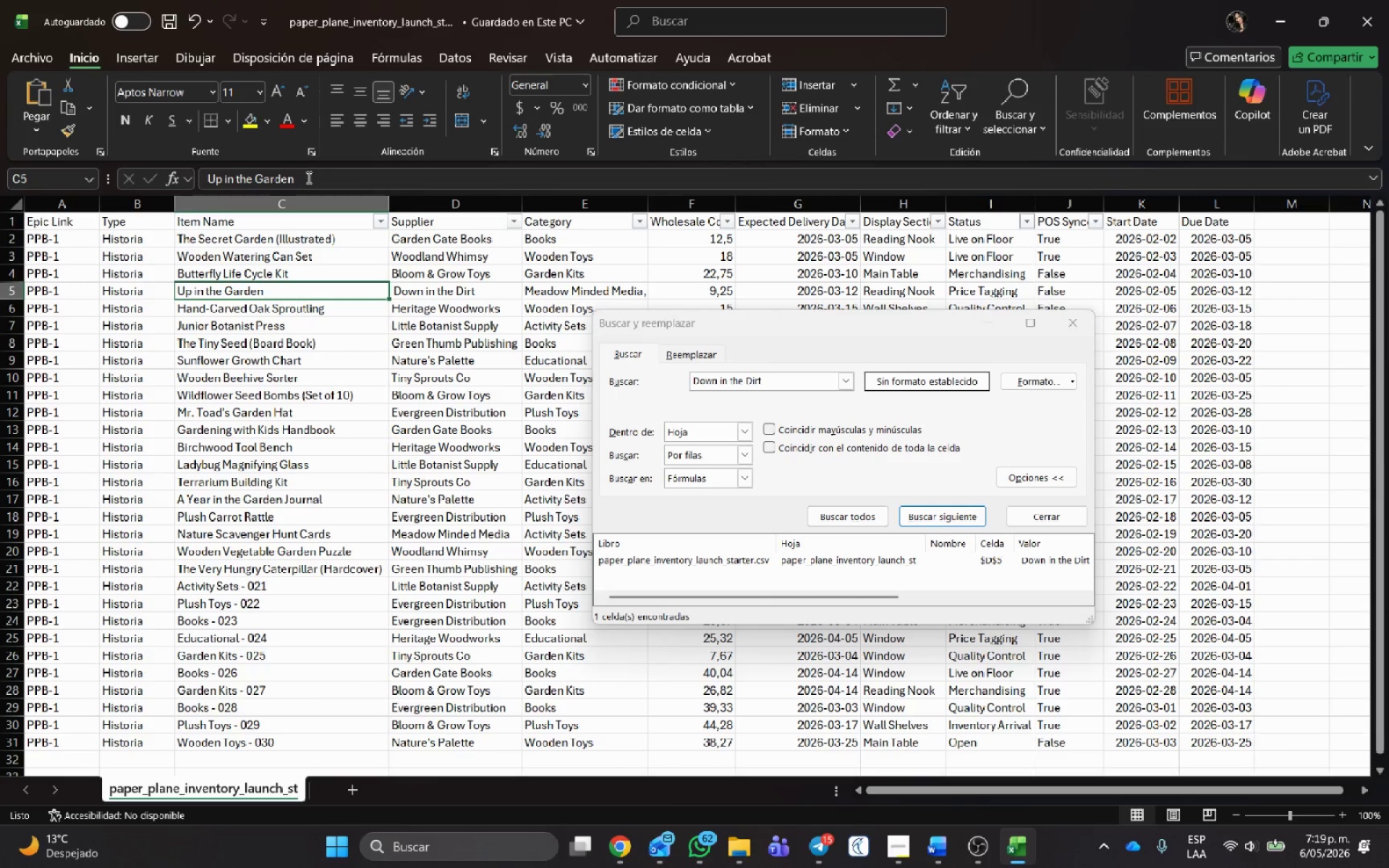 
left_click_drag(start_coordinate=[307, 181], to_coordinate=[56, 166])
 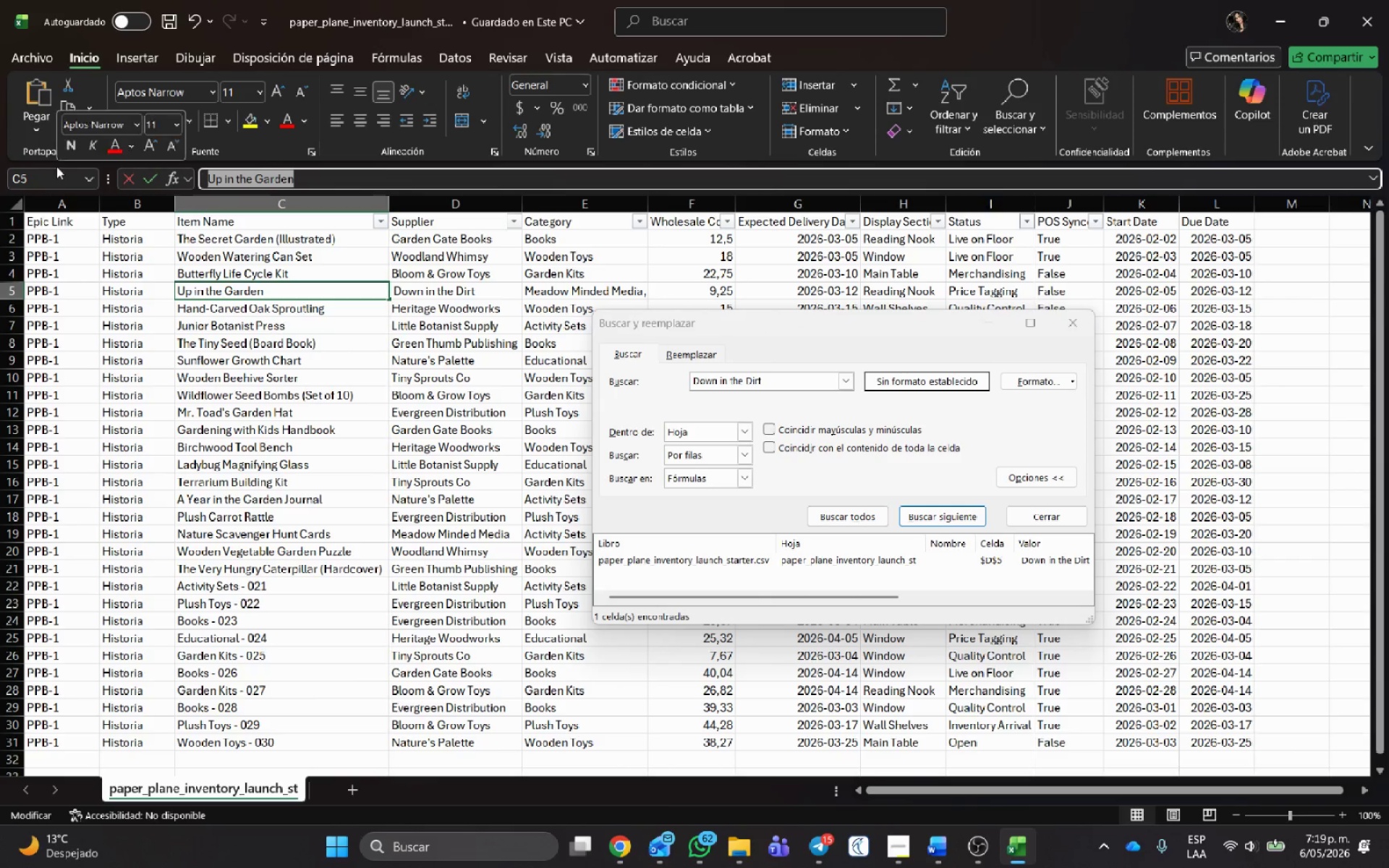 
key(Control+C)
 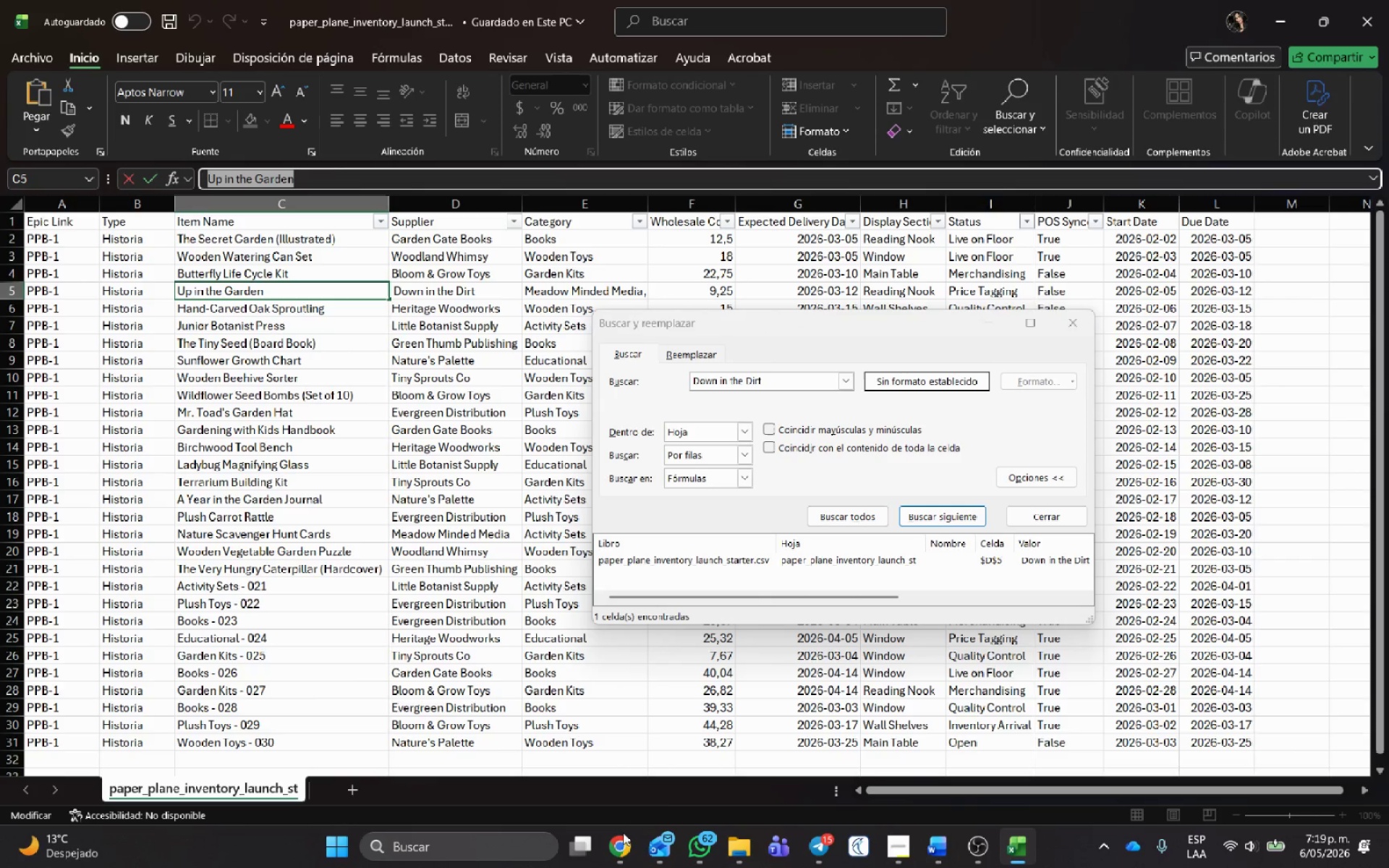 
left_click([624, 847])
 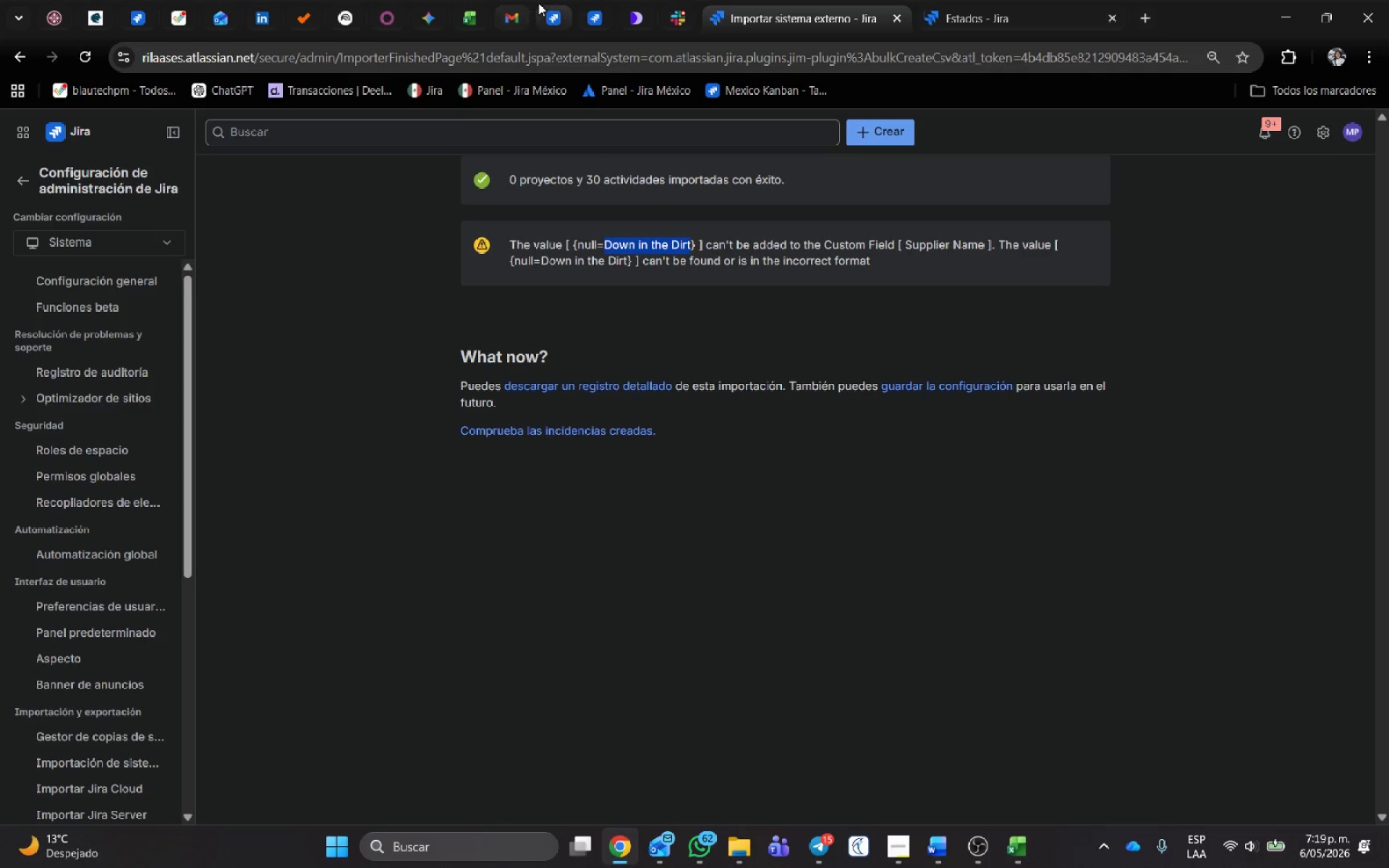 
left_click([545, 7])
 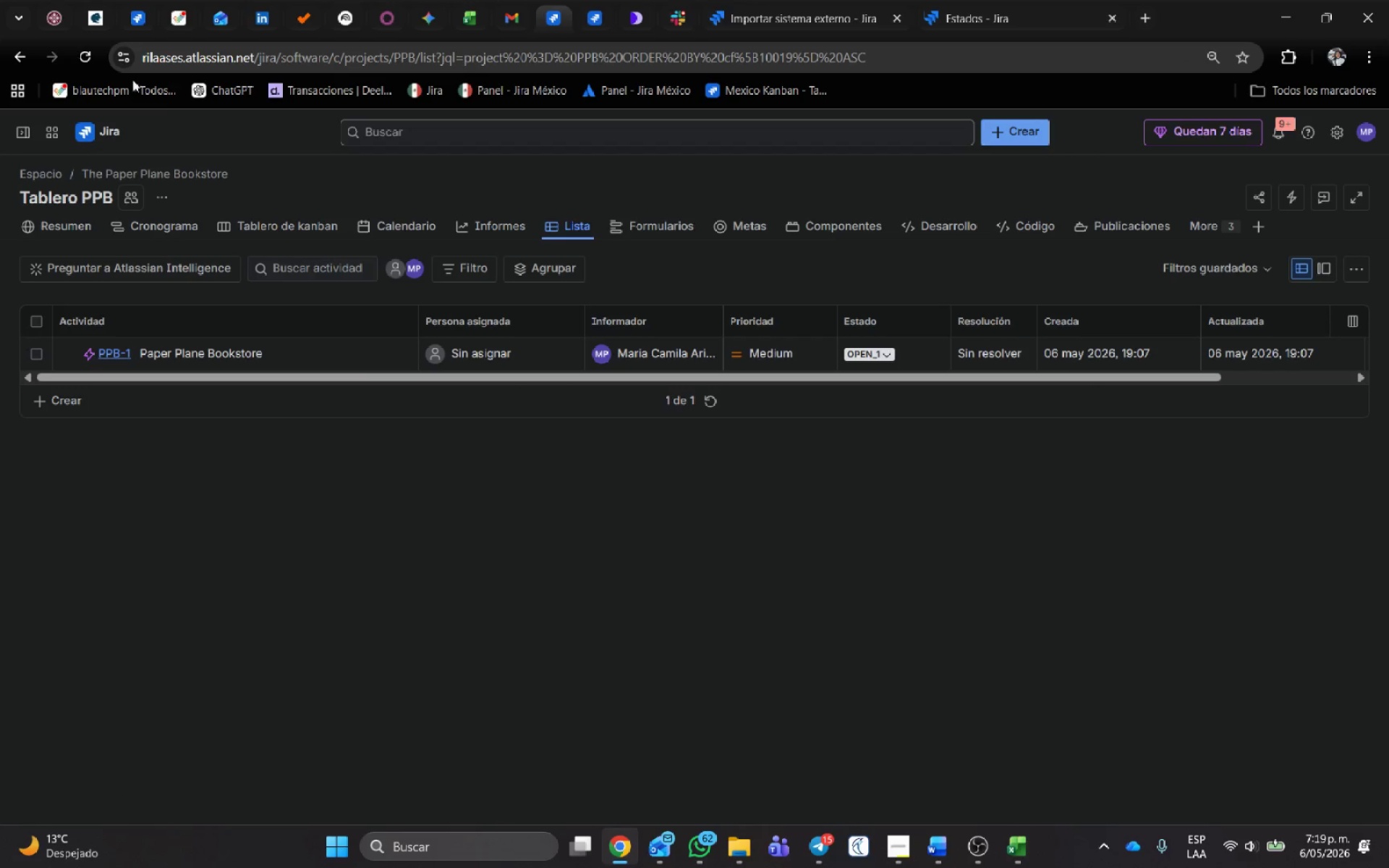 
left_click([82, 61])
 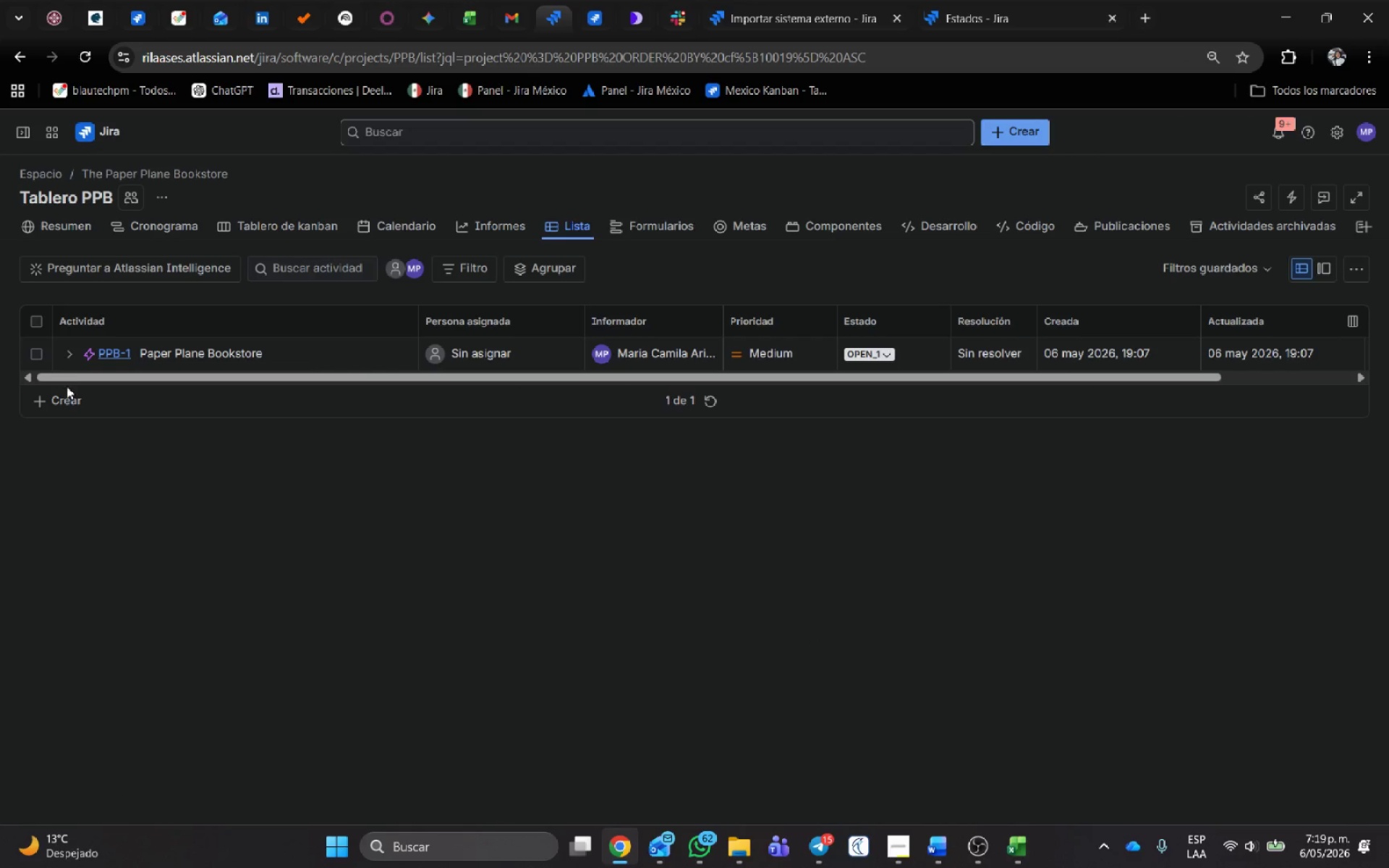 
left_click([65, 348])
 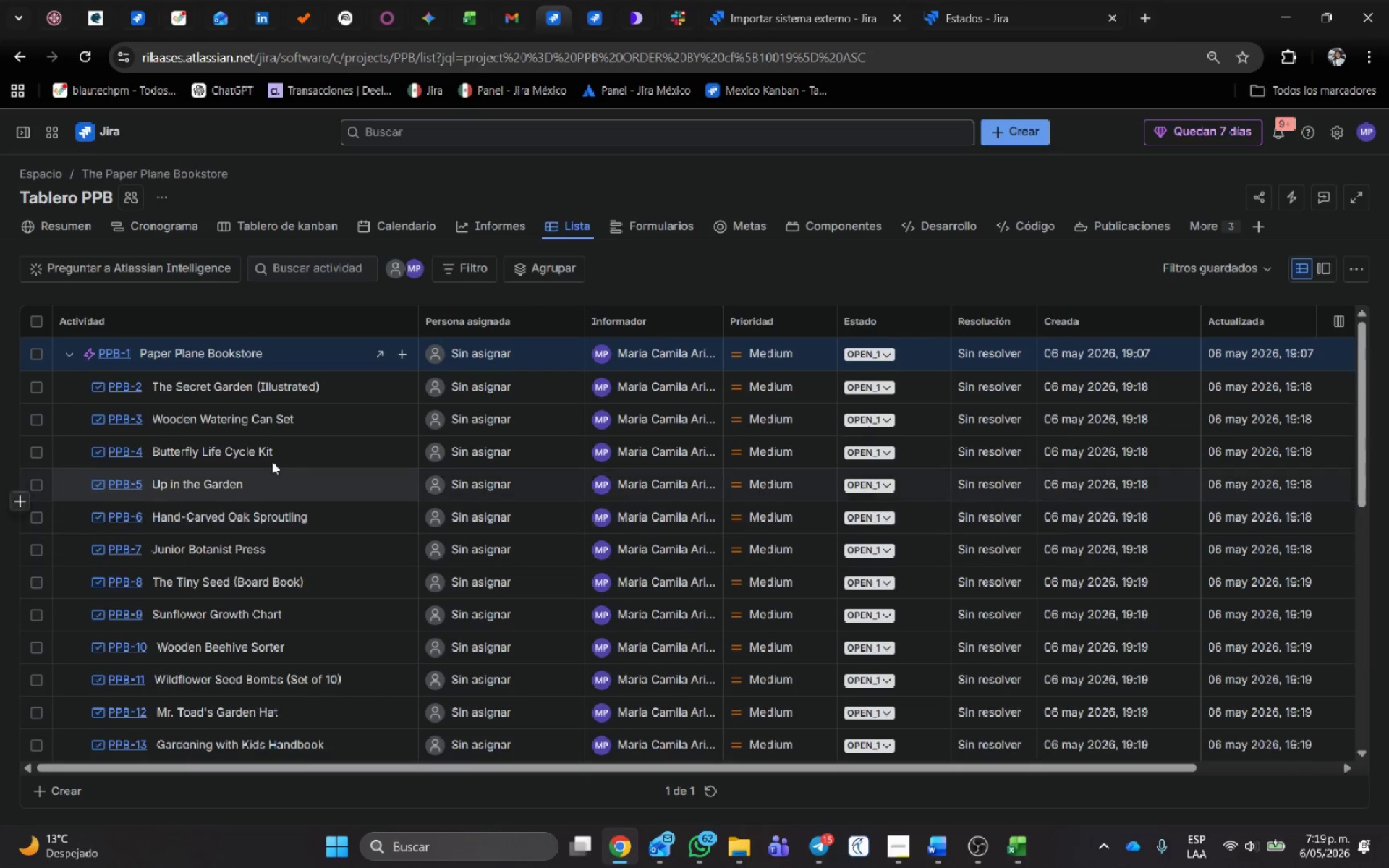 
wait(5.45)
 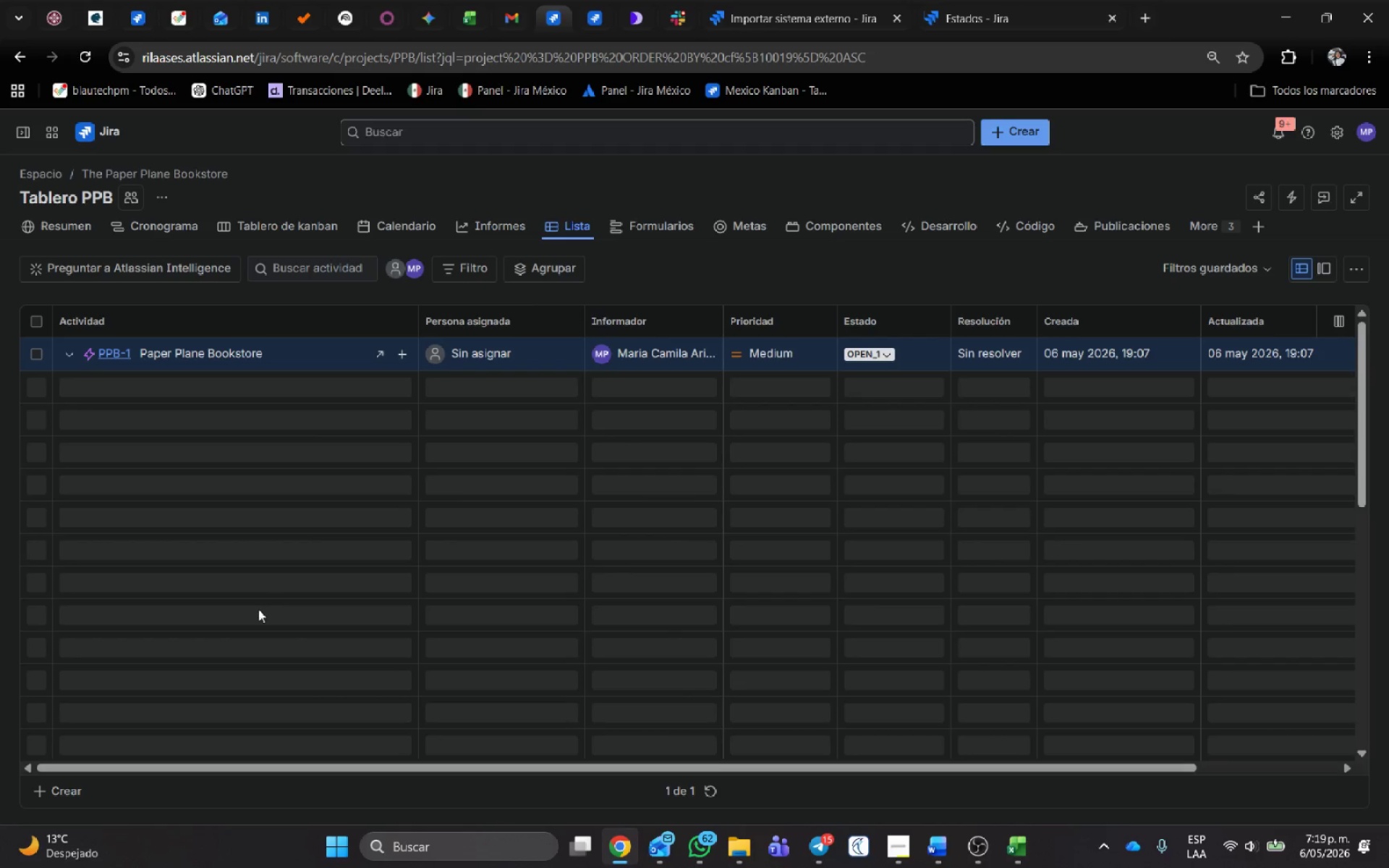 
left_click([127, 483])
 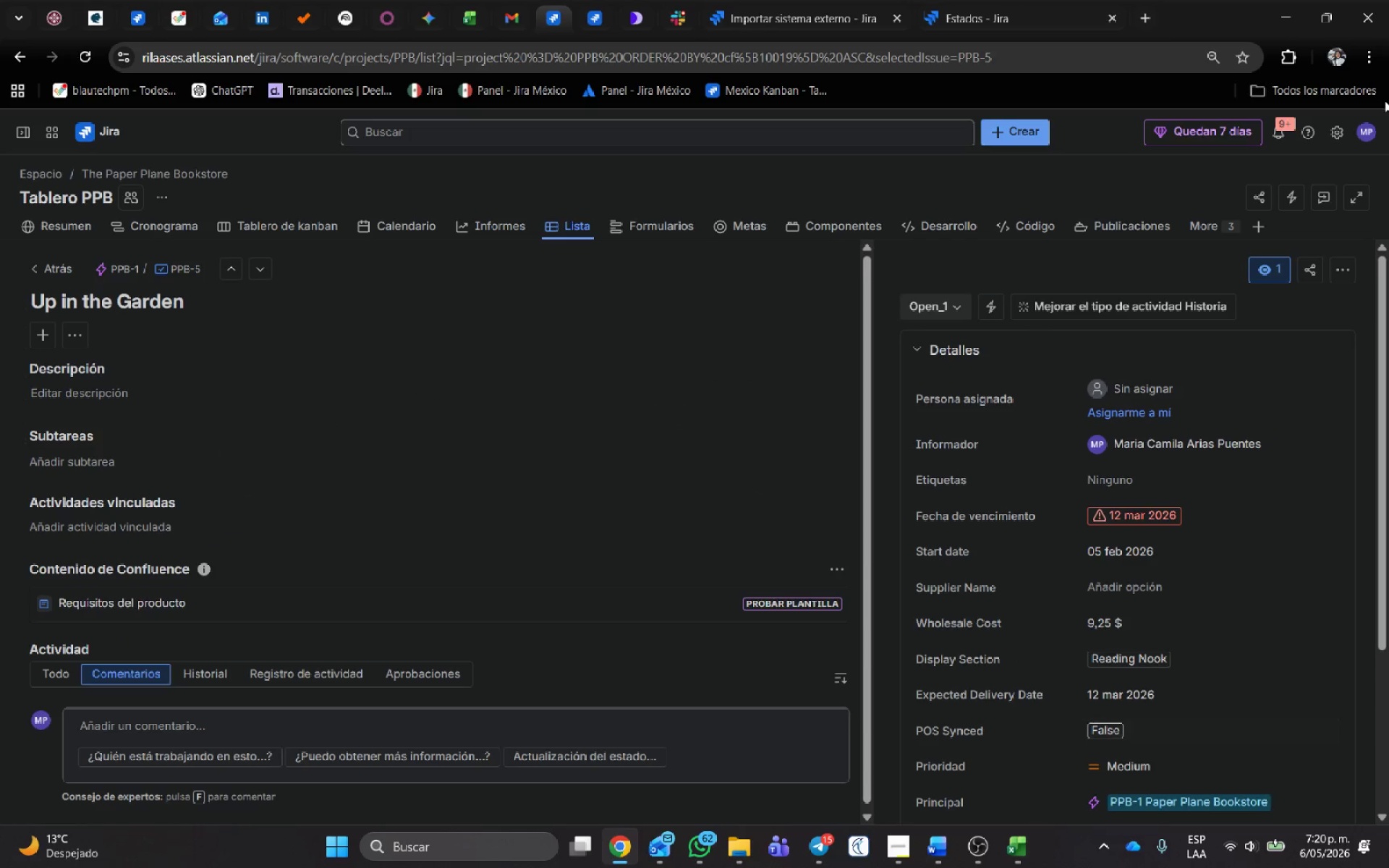 
wait(5.72)
 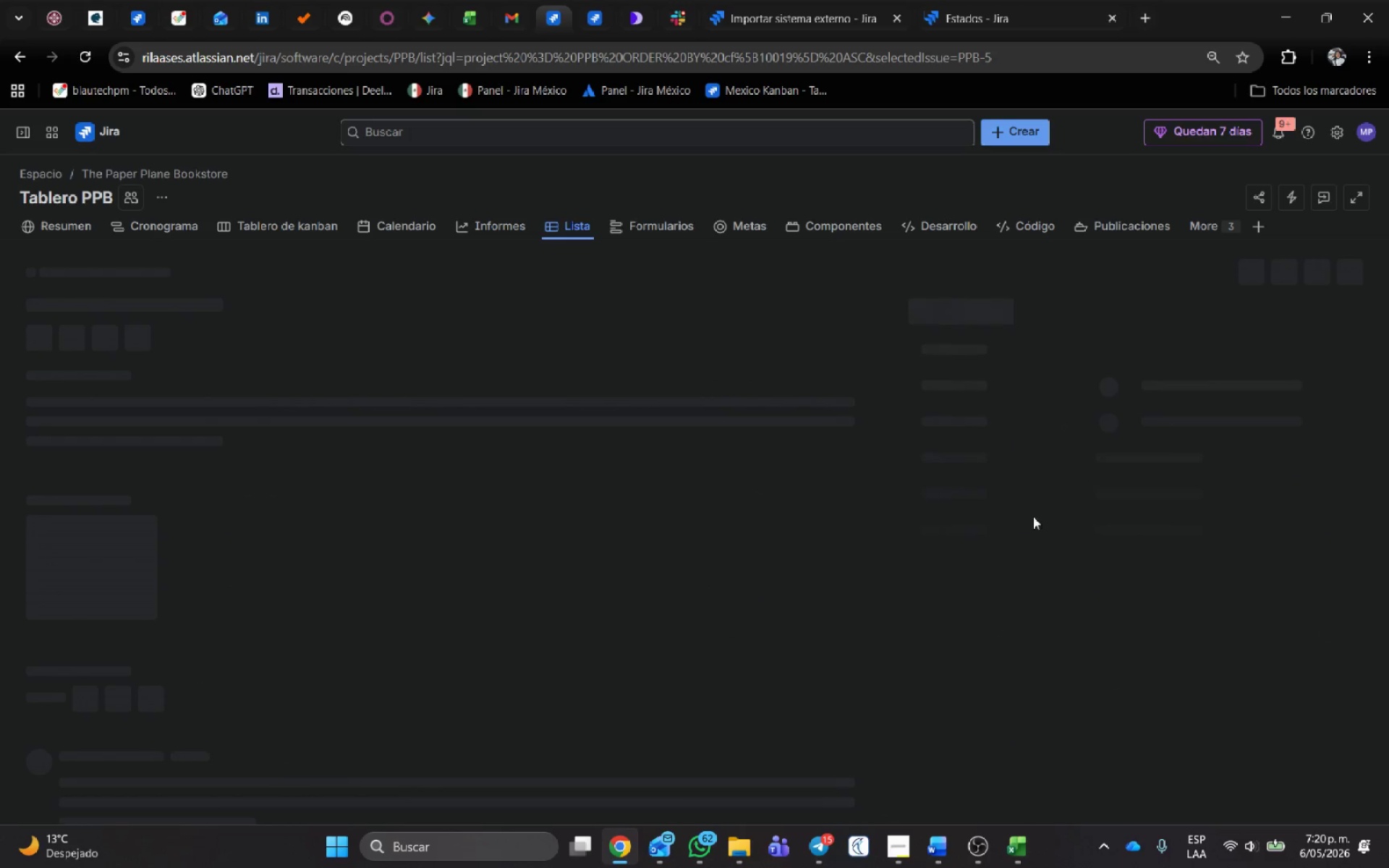 
left_click([1147, 583])
 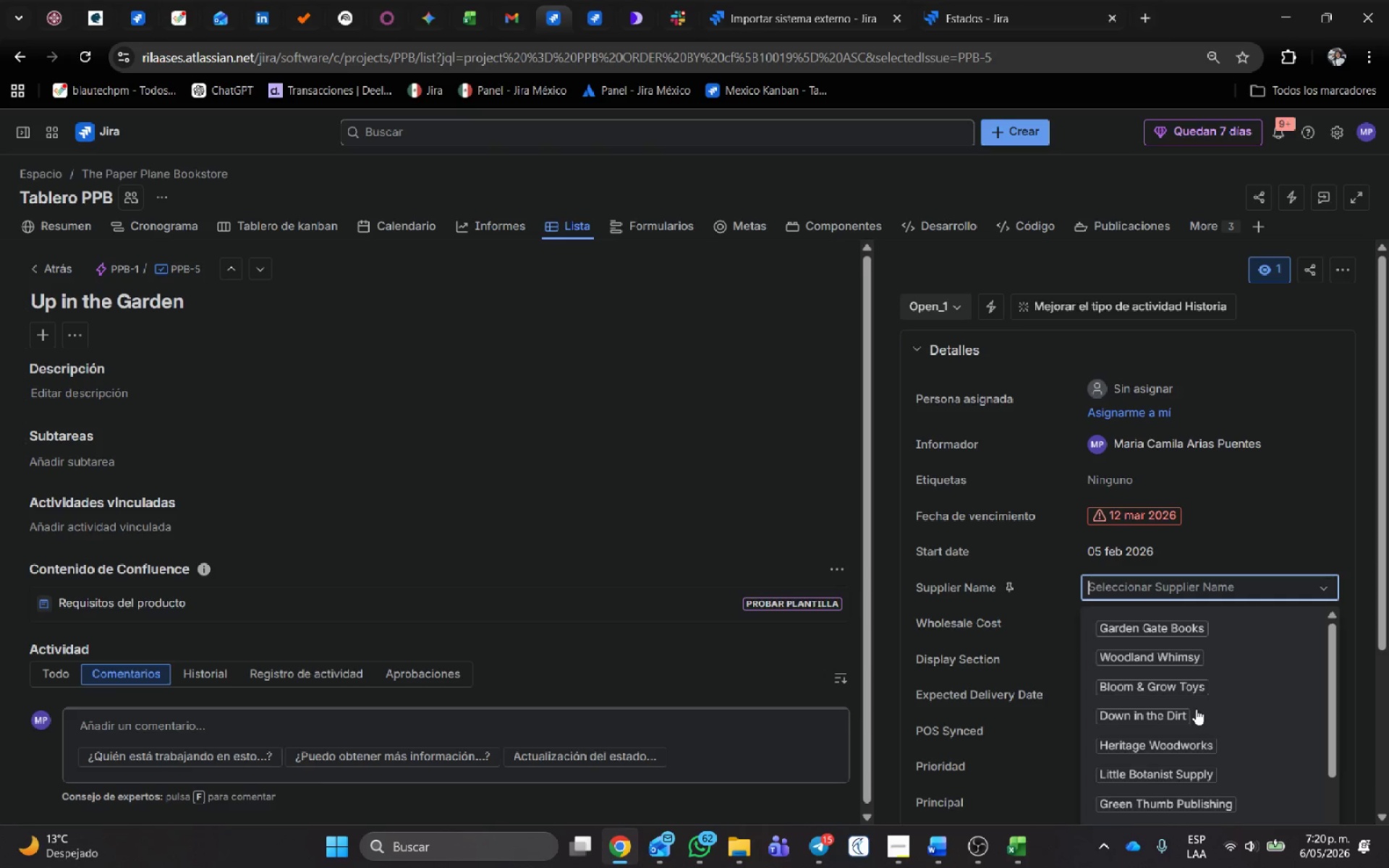 
left_click([1176, 715])
 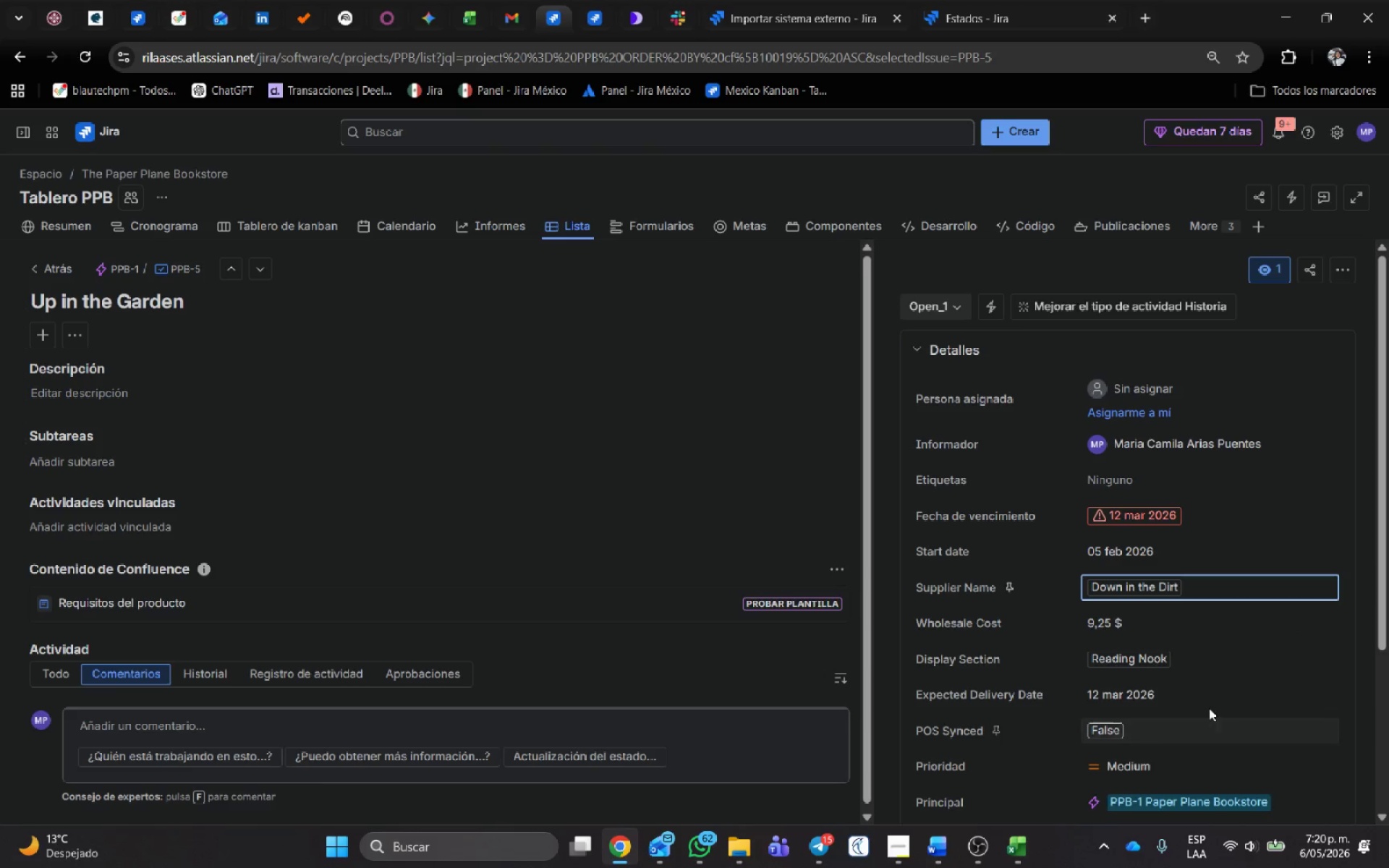 
scroll: coordinate [1209, 708], scroll_direction: down, amount: 3.0
 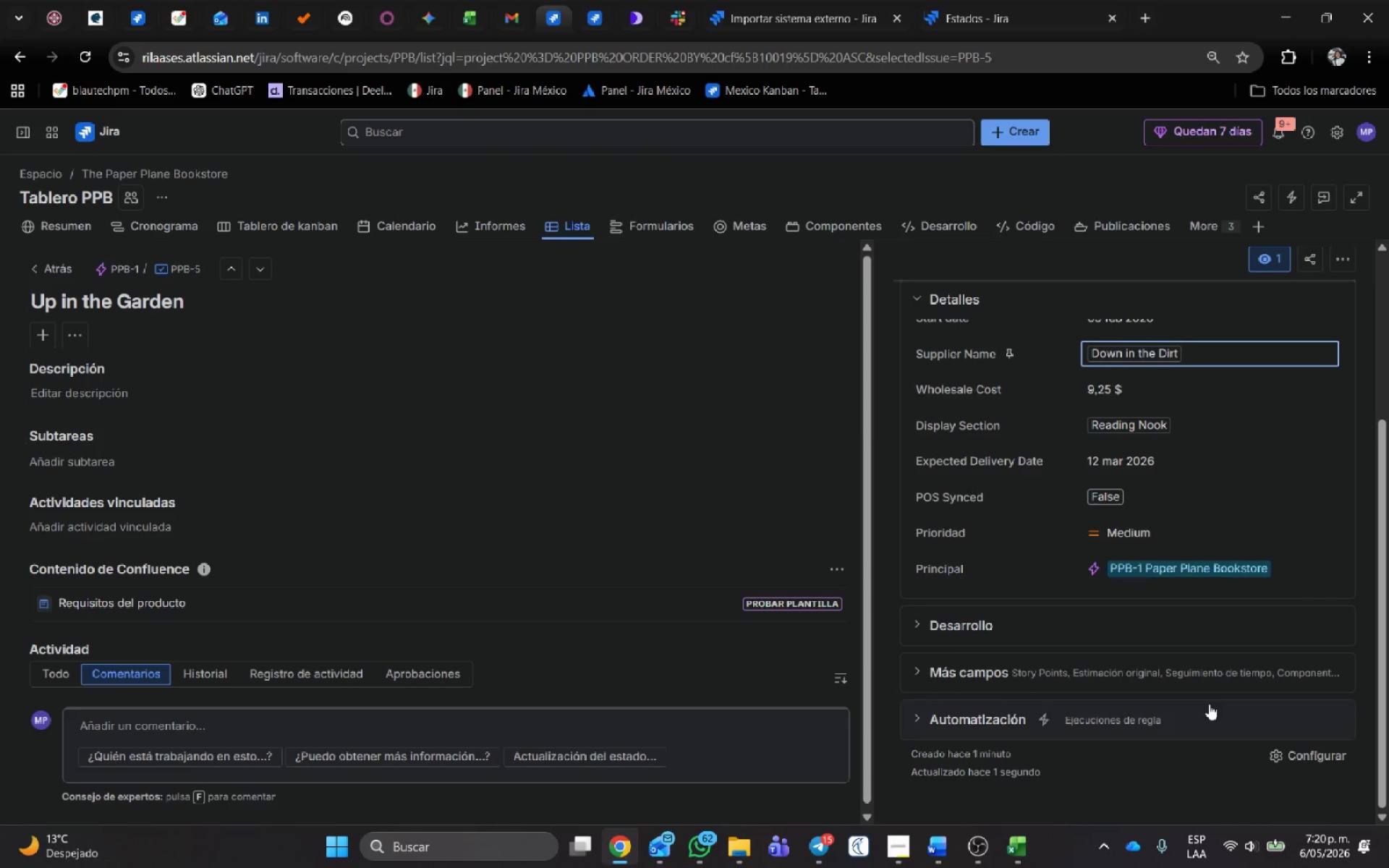 
scroll: coordinate [1167, 621], scroll_direction: up, amount: 7.0
 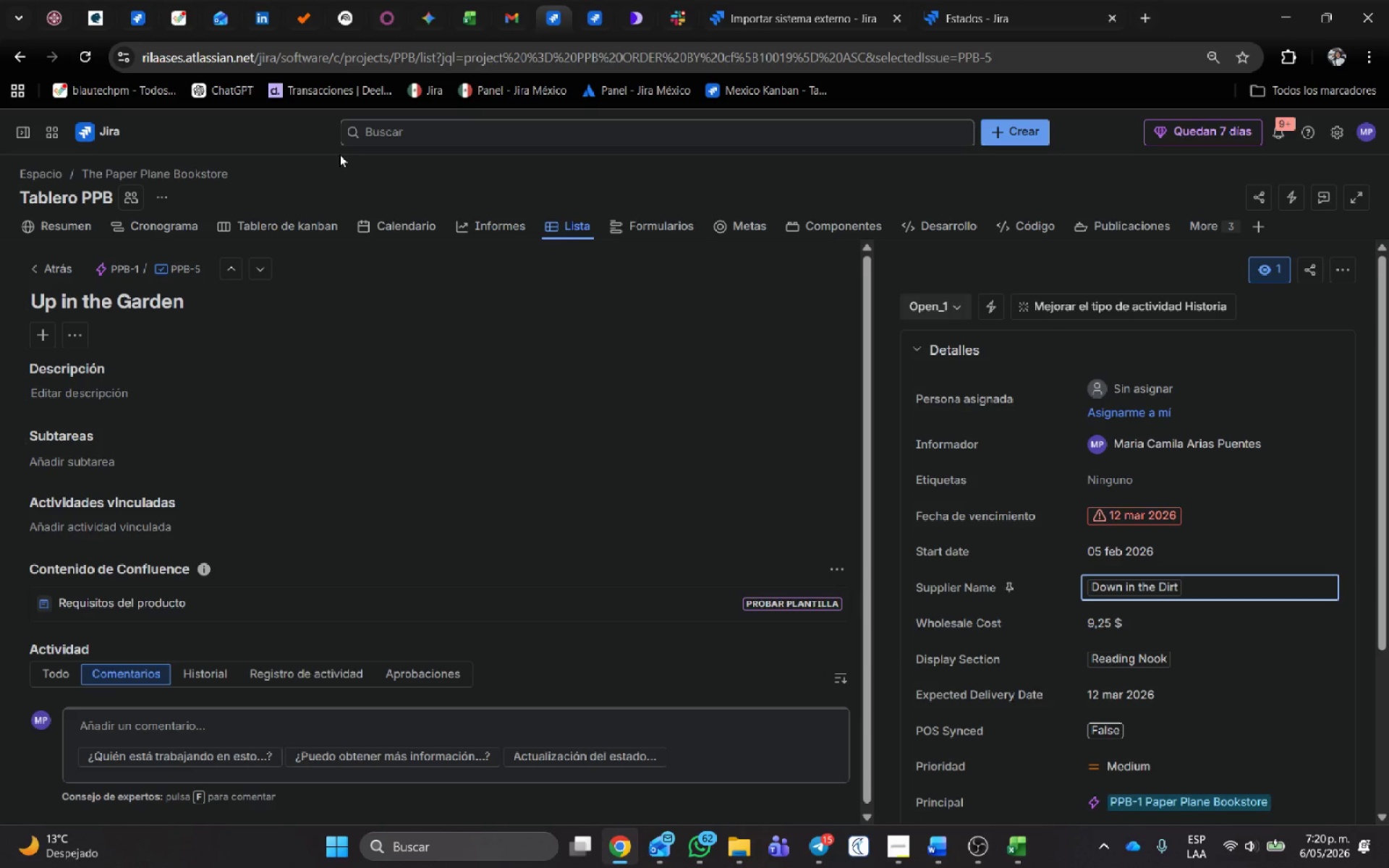 
left_click([347, 186])
 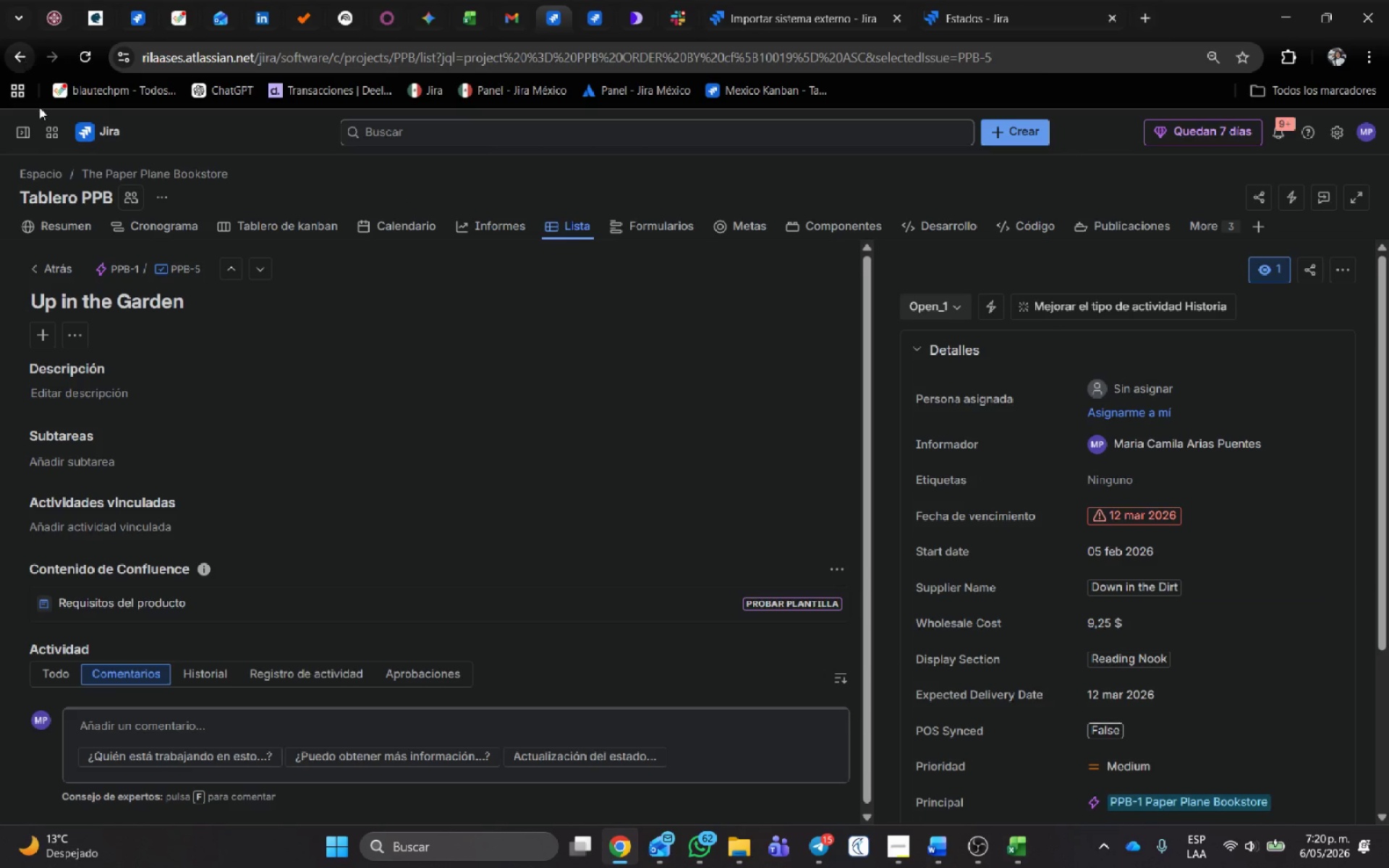 
mouse_move([40, 234])
 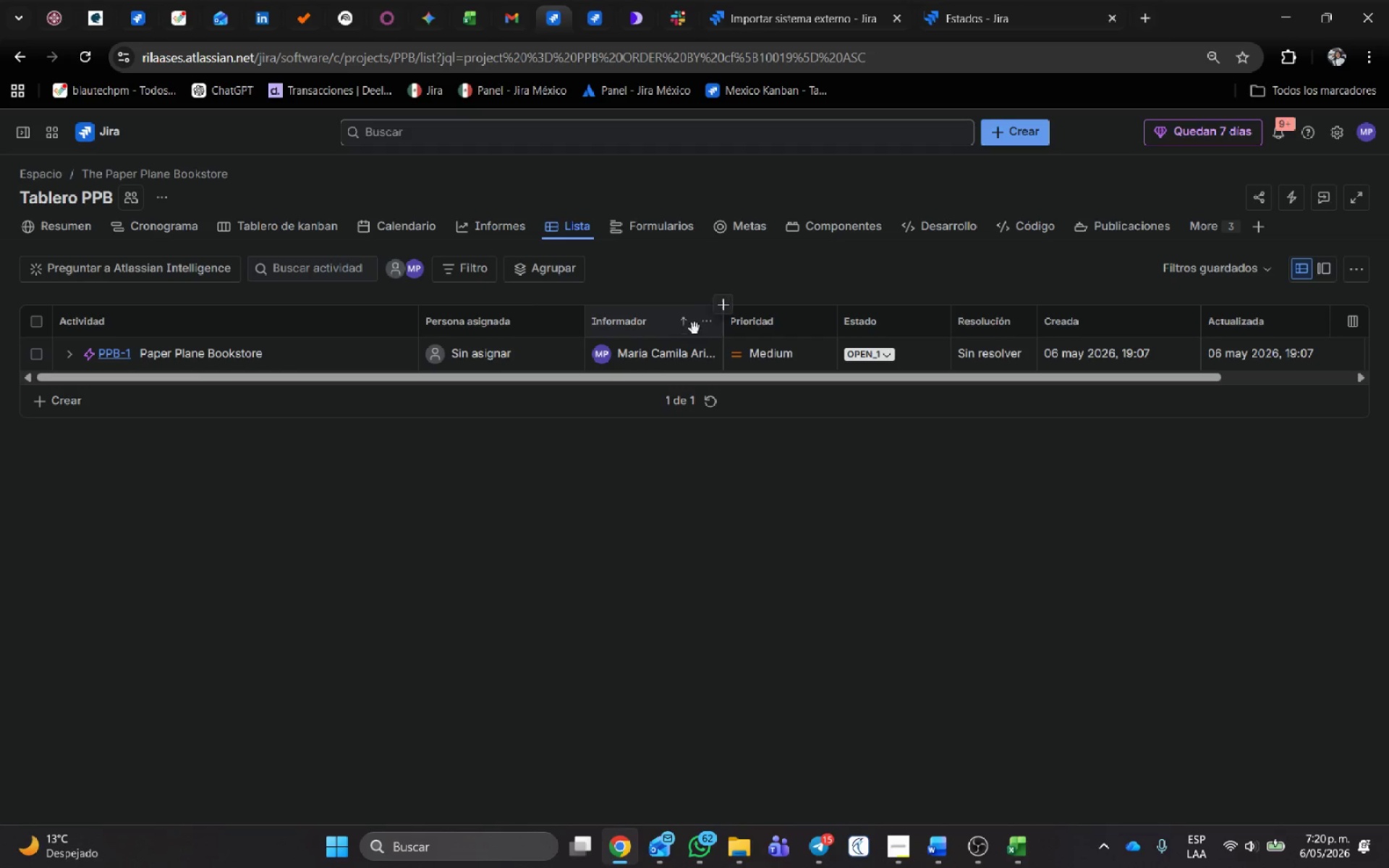 
left_click([710, 320])
 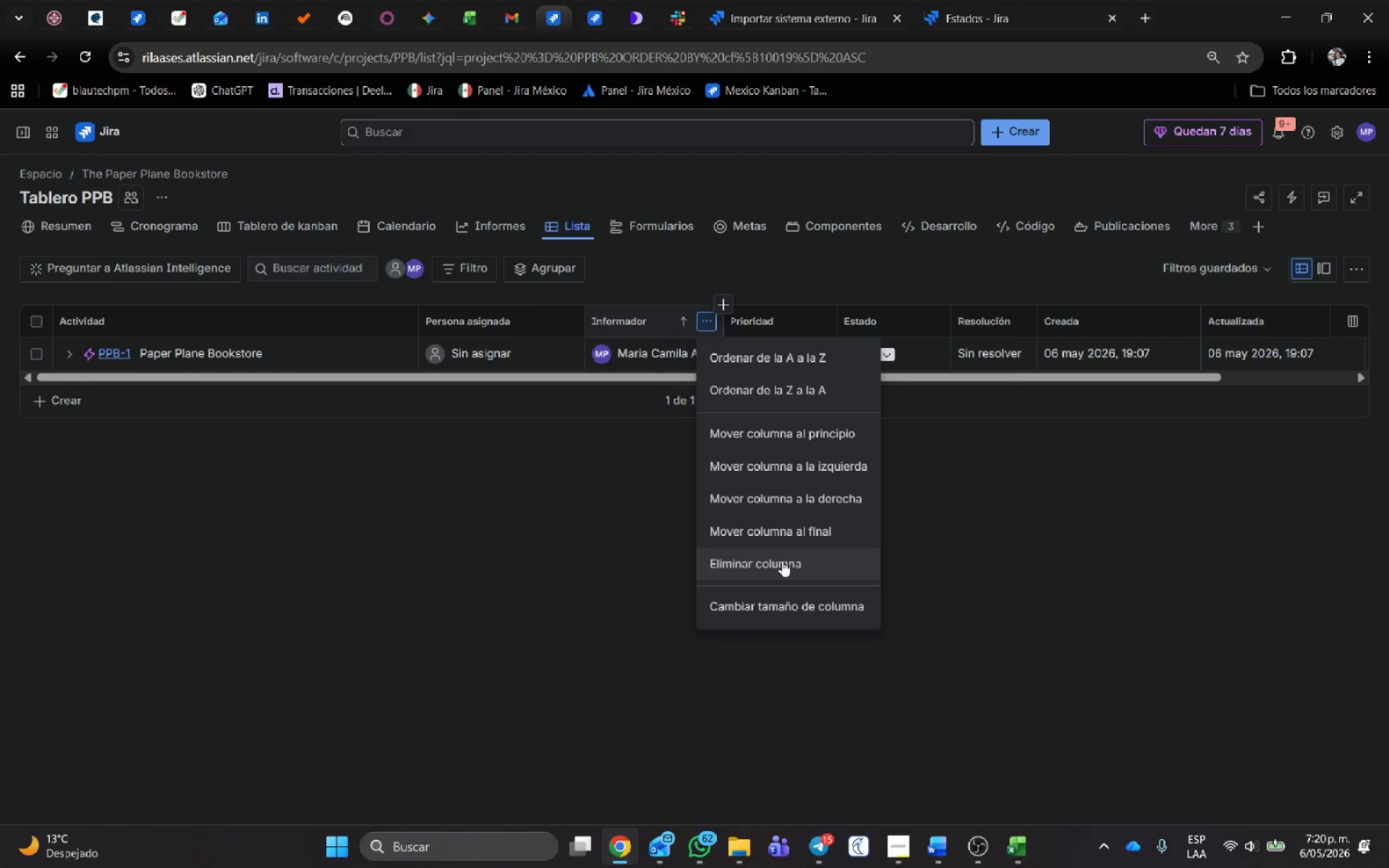 
left_click([782, 561])
 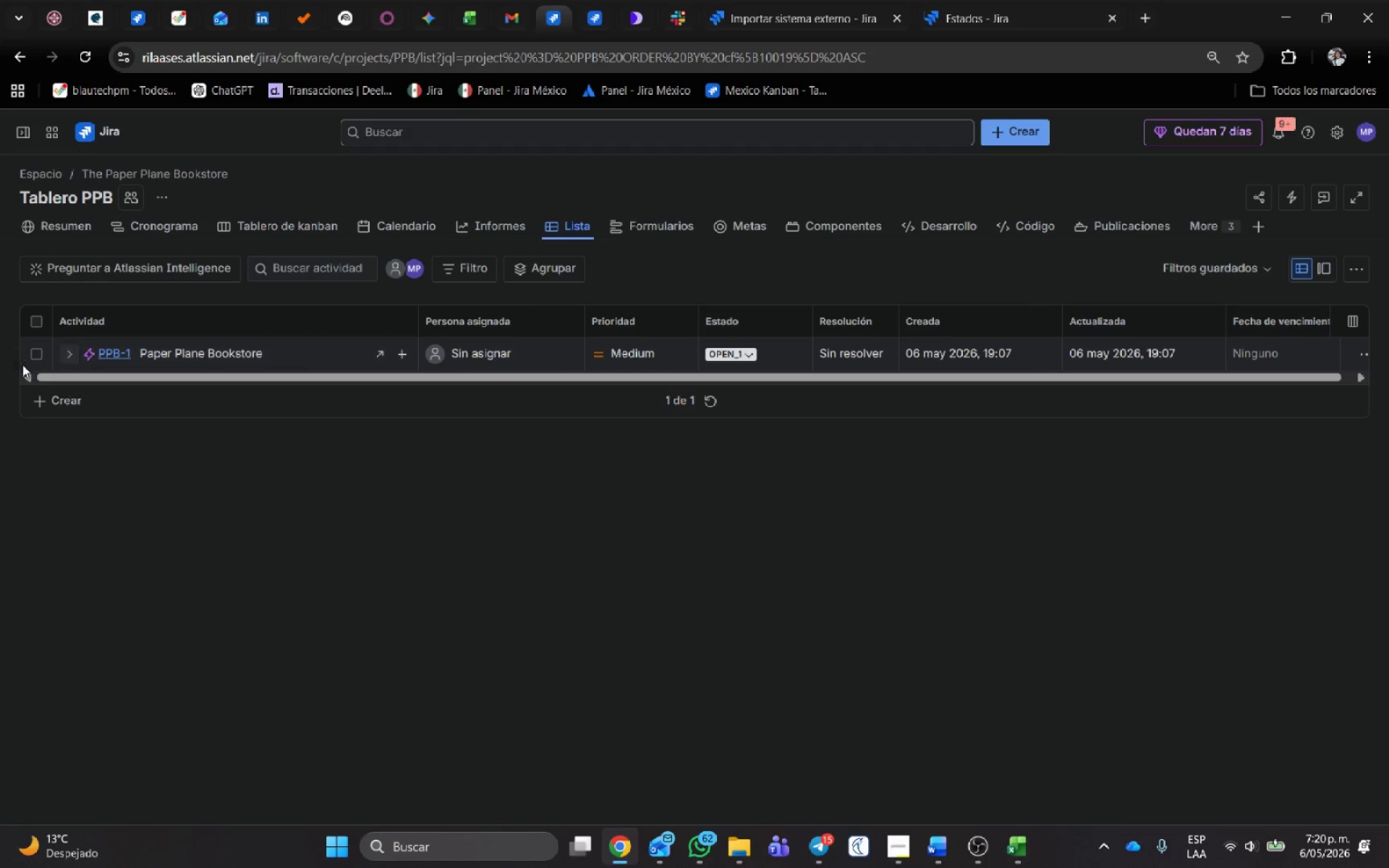 
left_click([34, 349])
 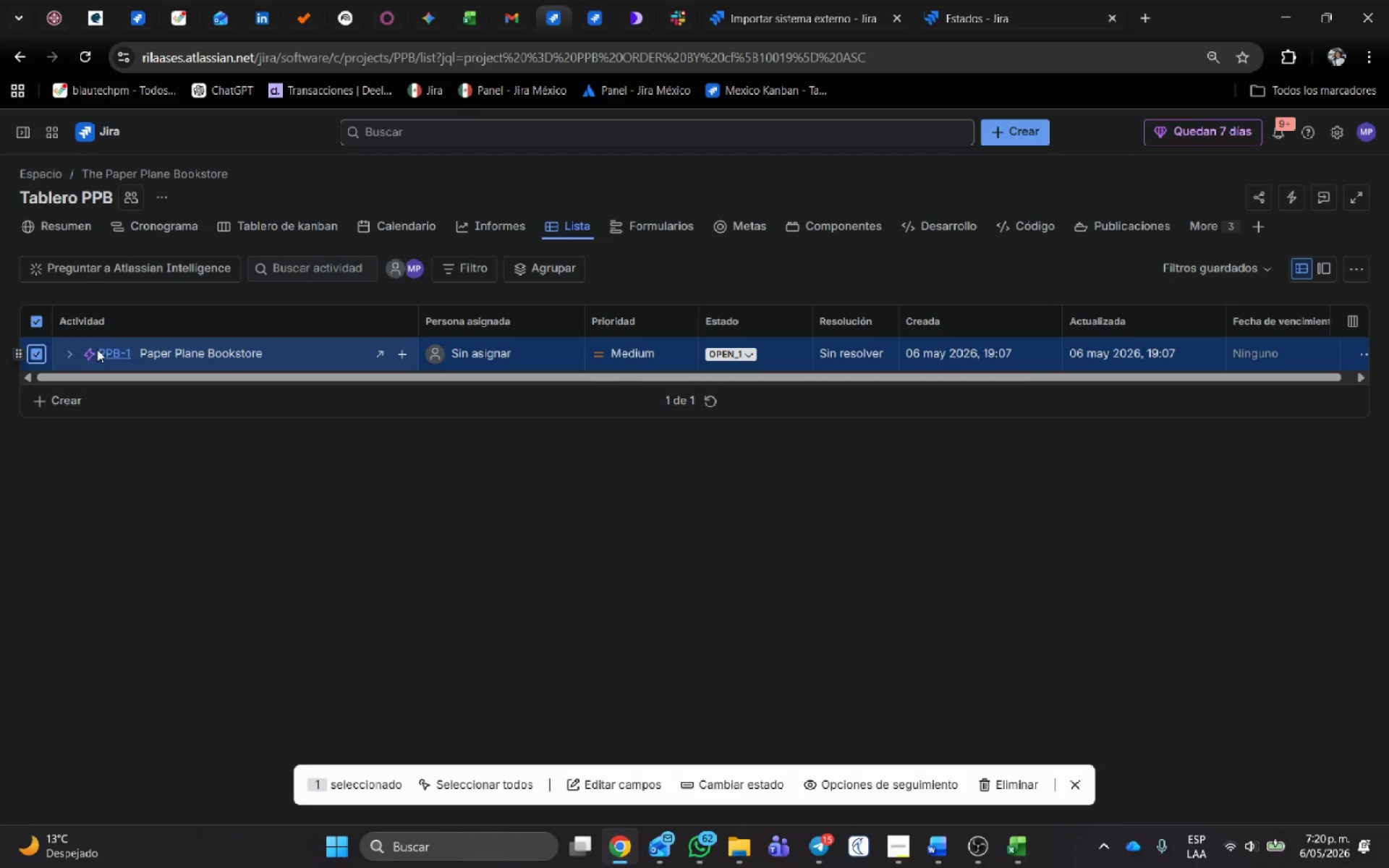 
left_click([69, 352])
 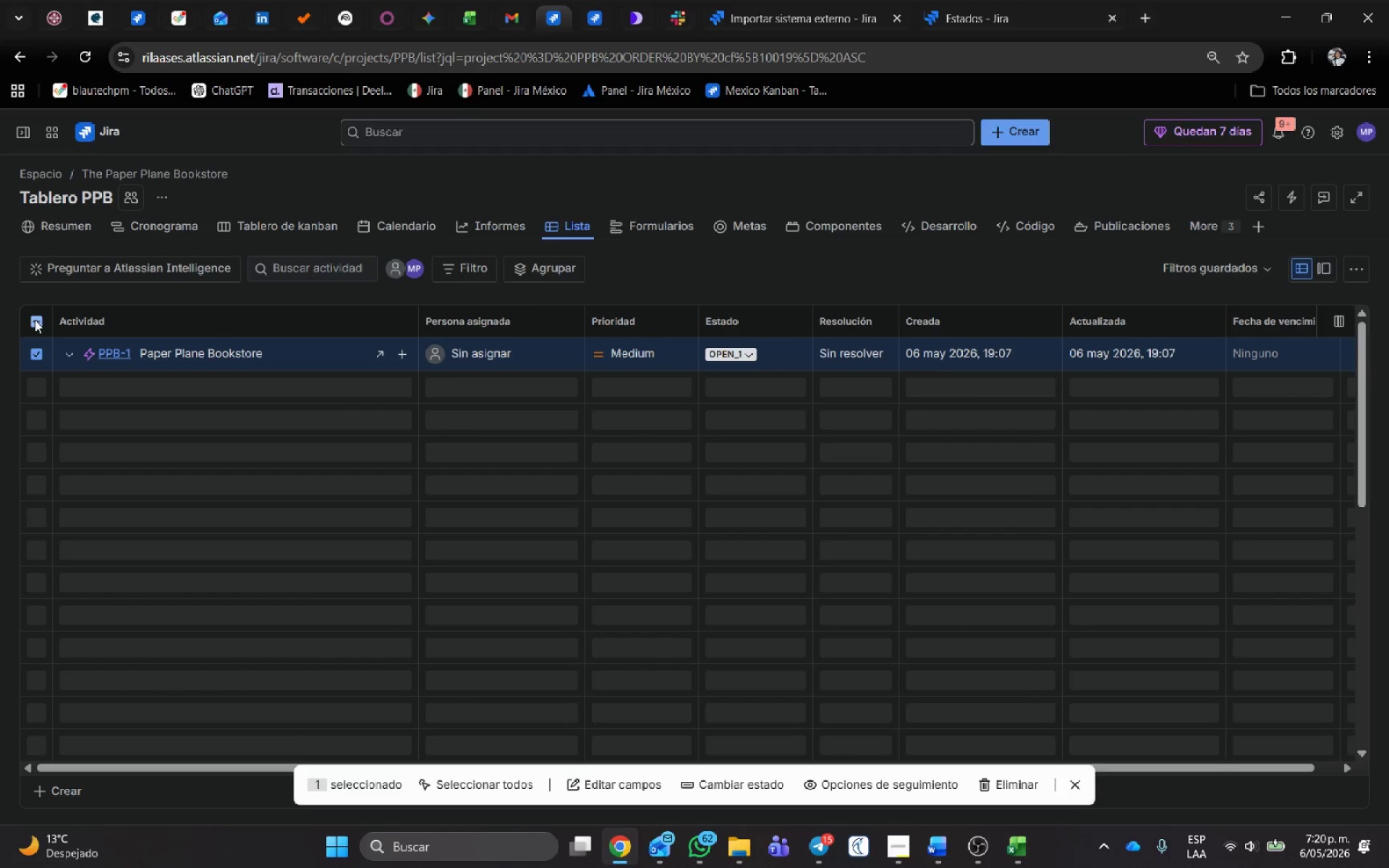 
left_click([35, 320])
 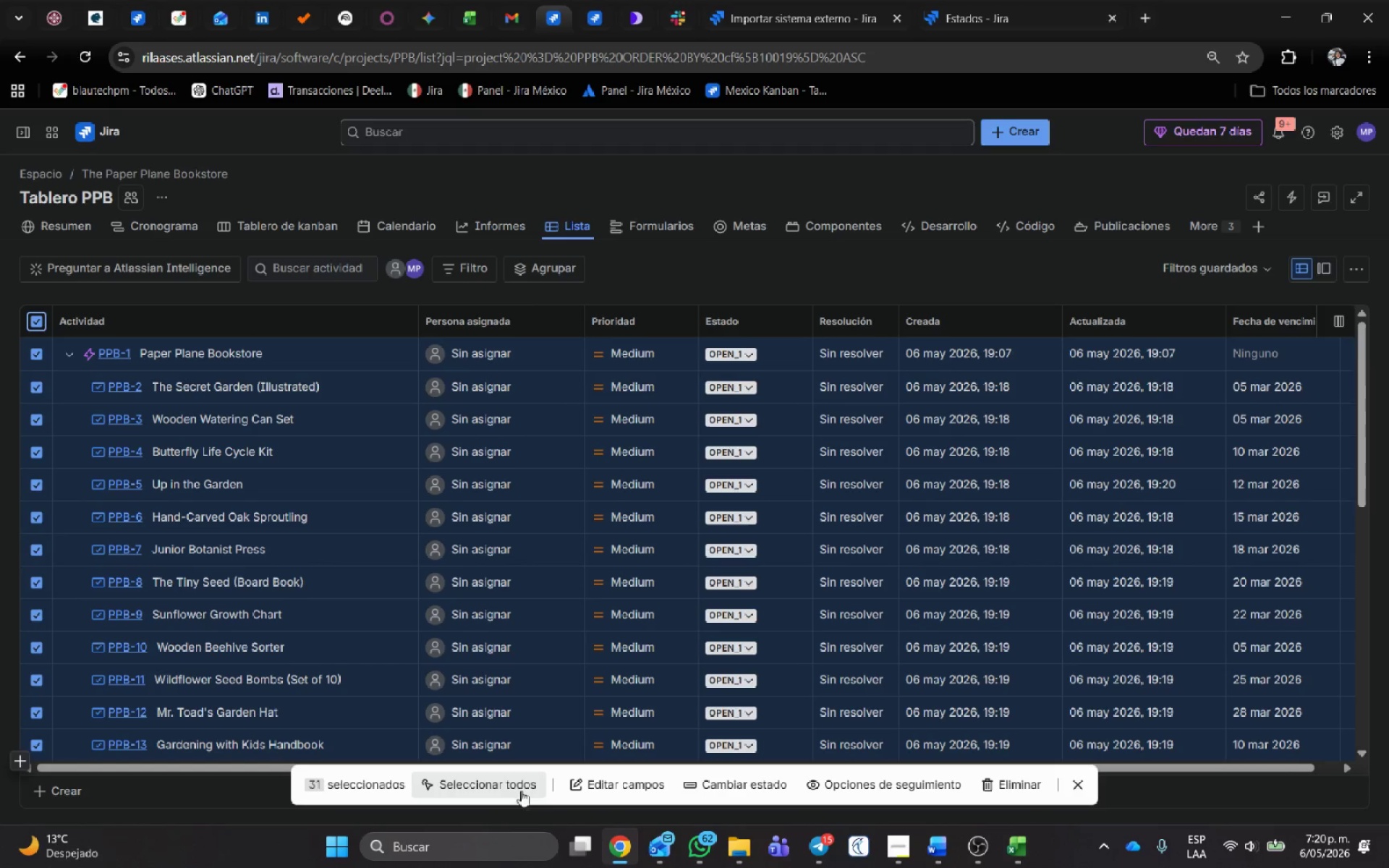 
left_click([615, 775])
 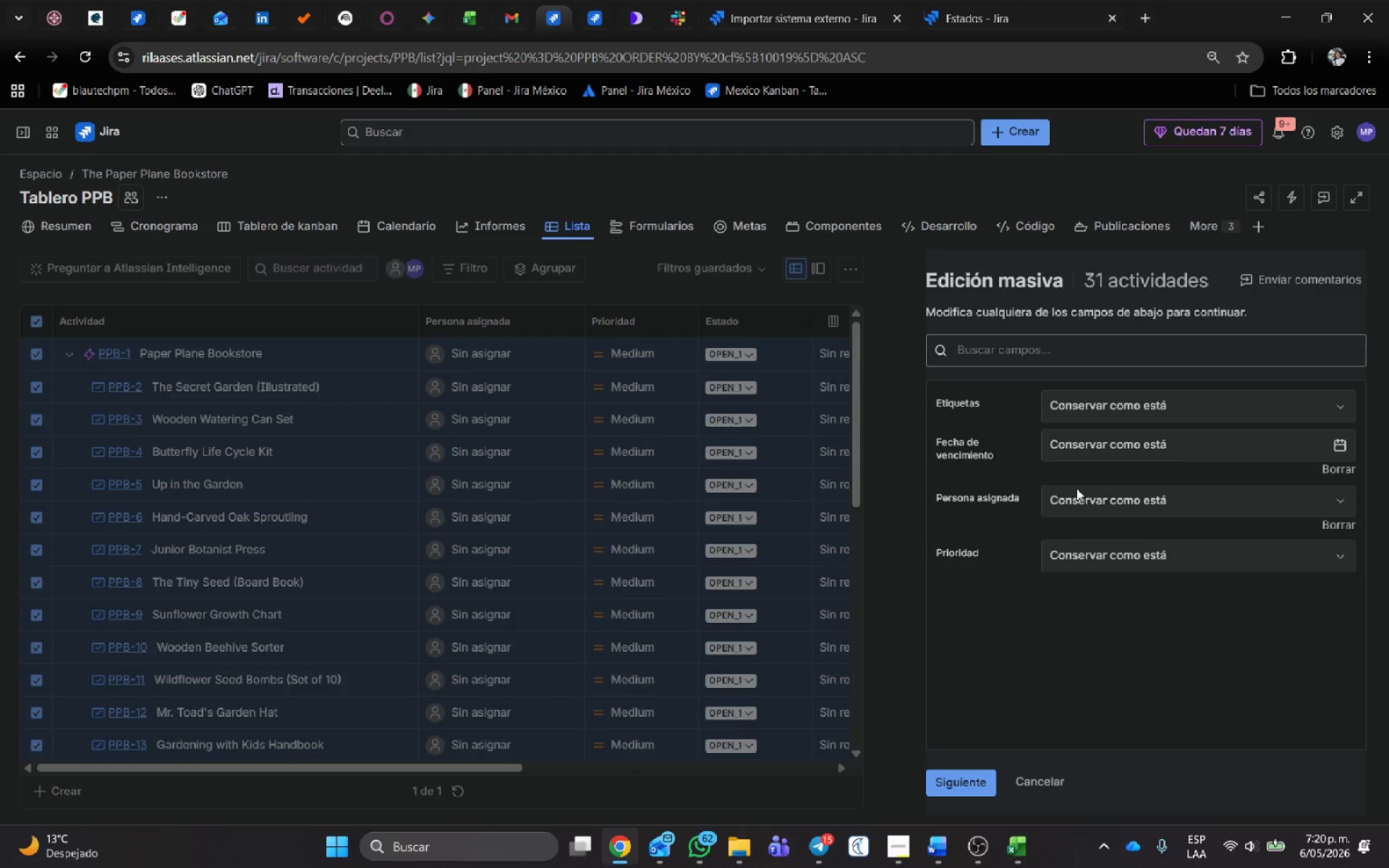 
left_click([1089, 504])
 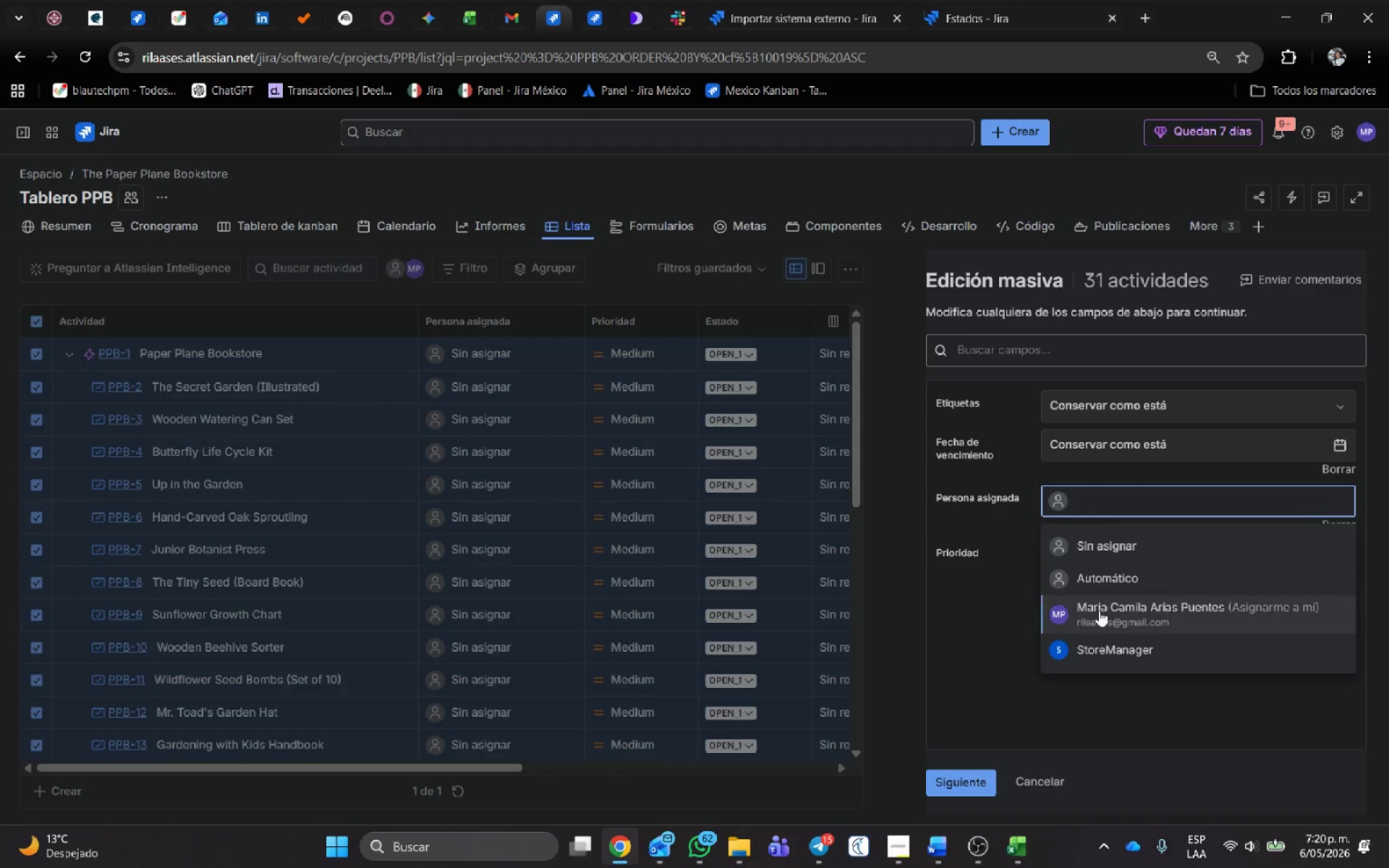 
left_click([1100, 612])
 